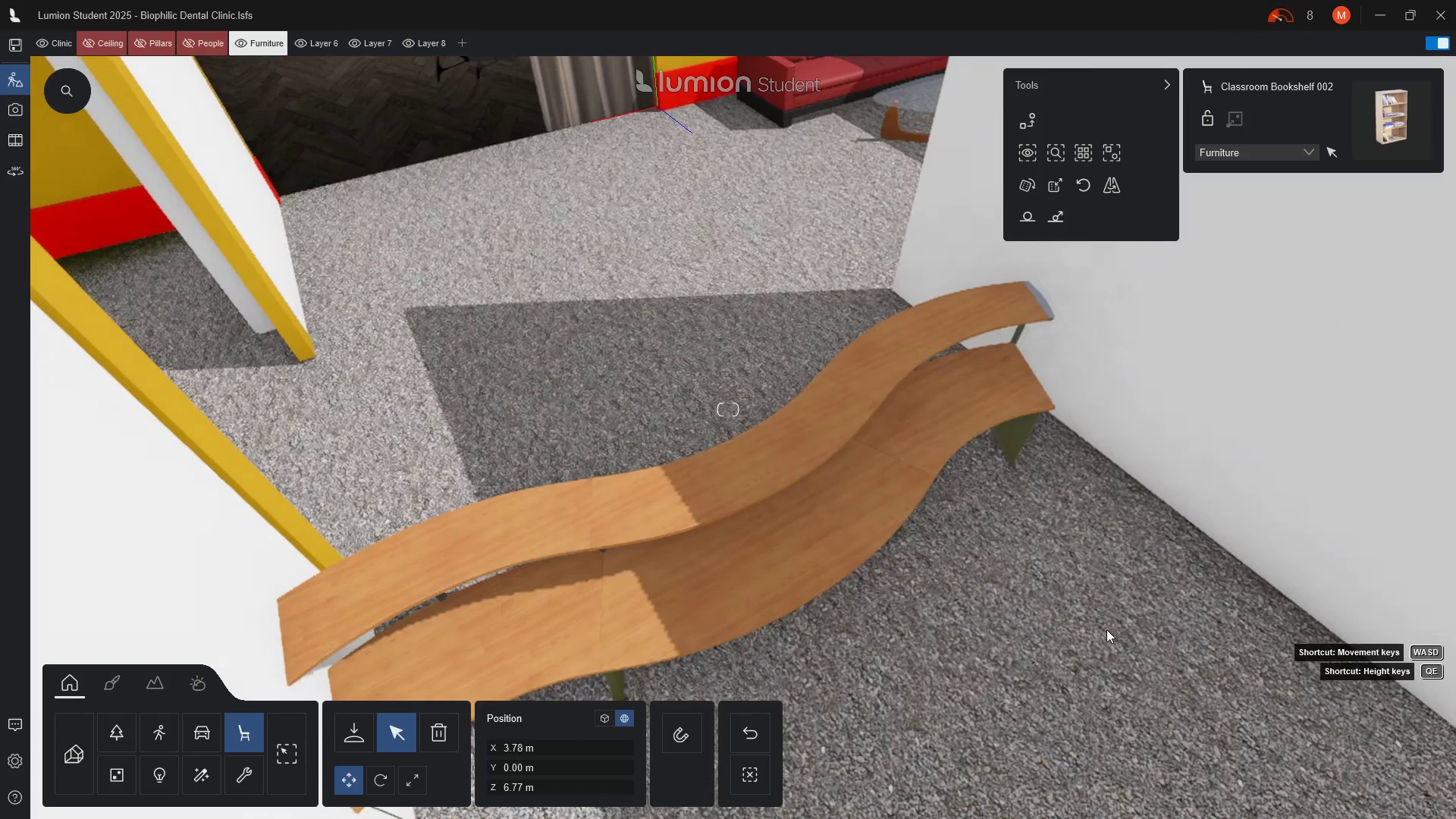 
wait(9.02)
 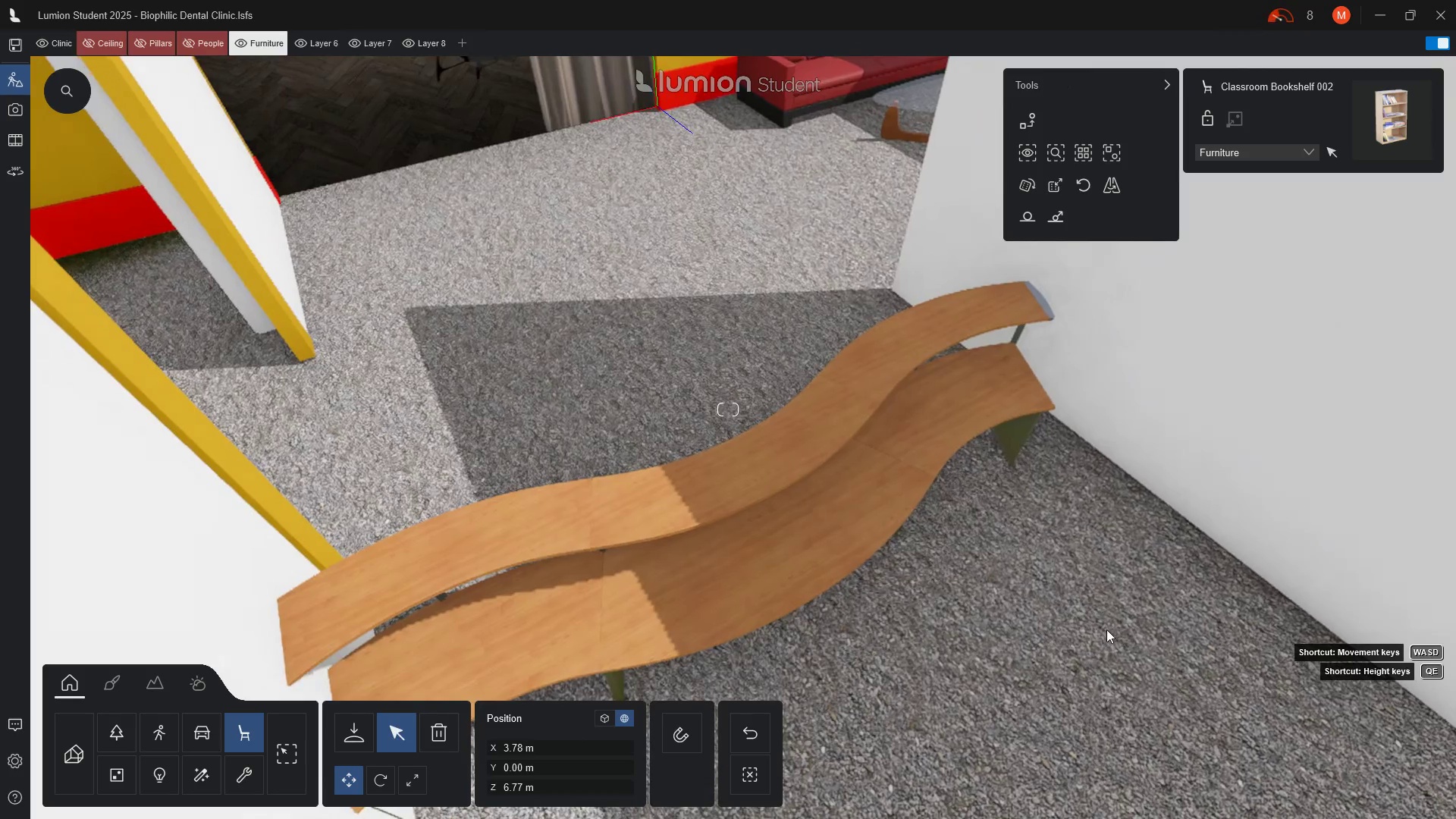 
left_click([241, 740])
 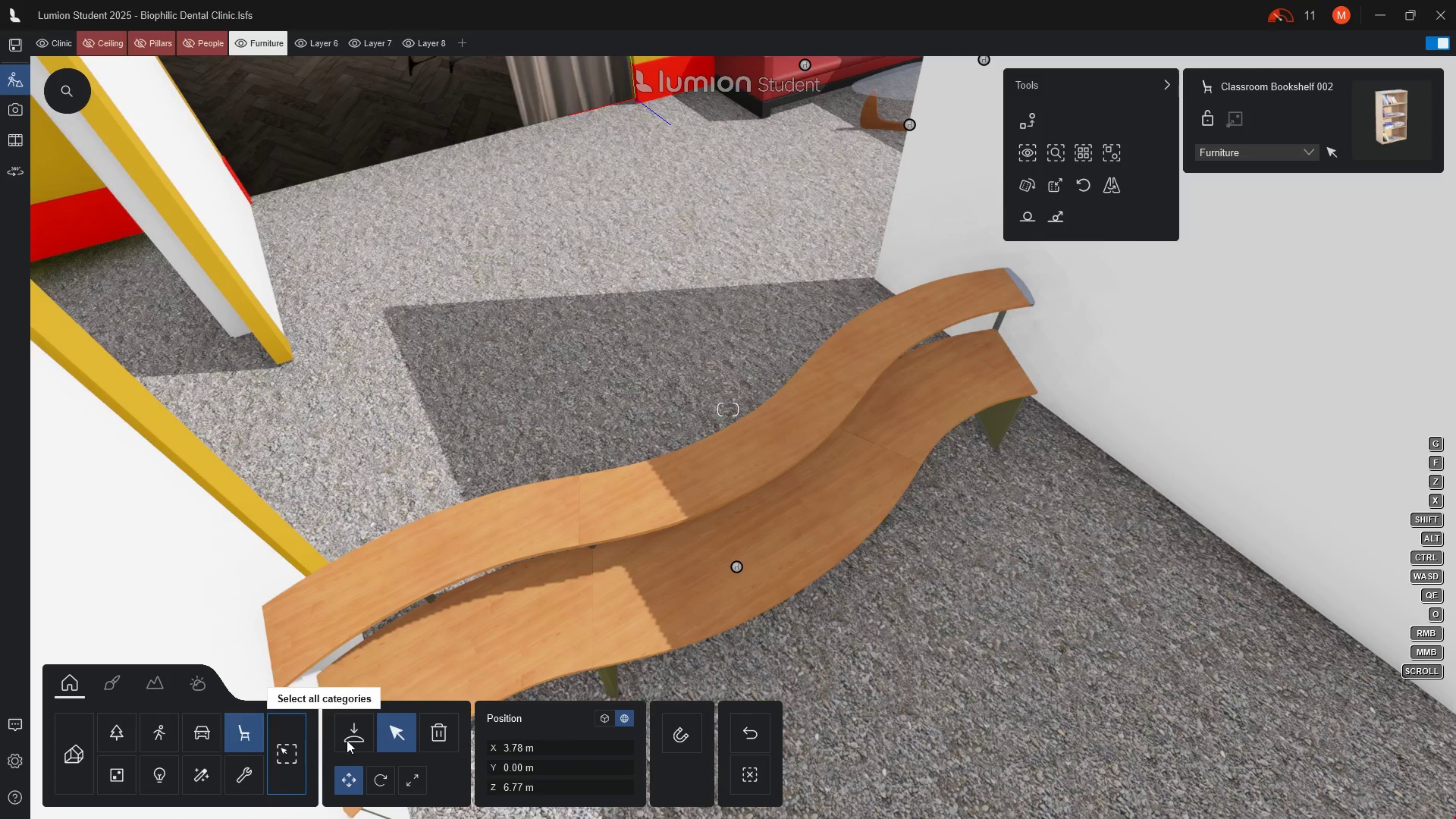 
left_click([353, 739])
 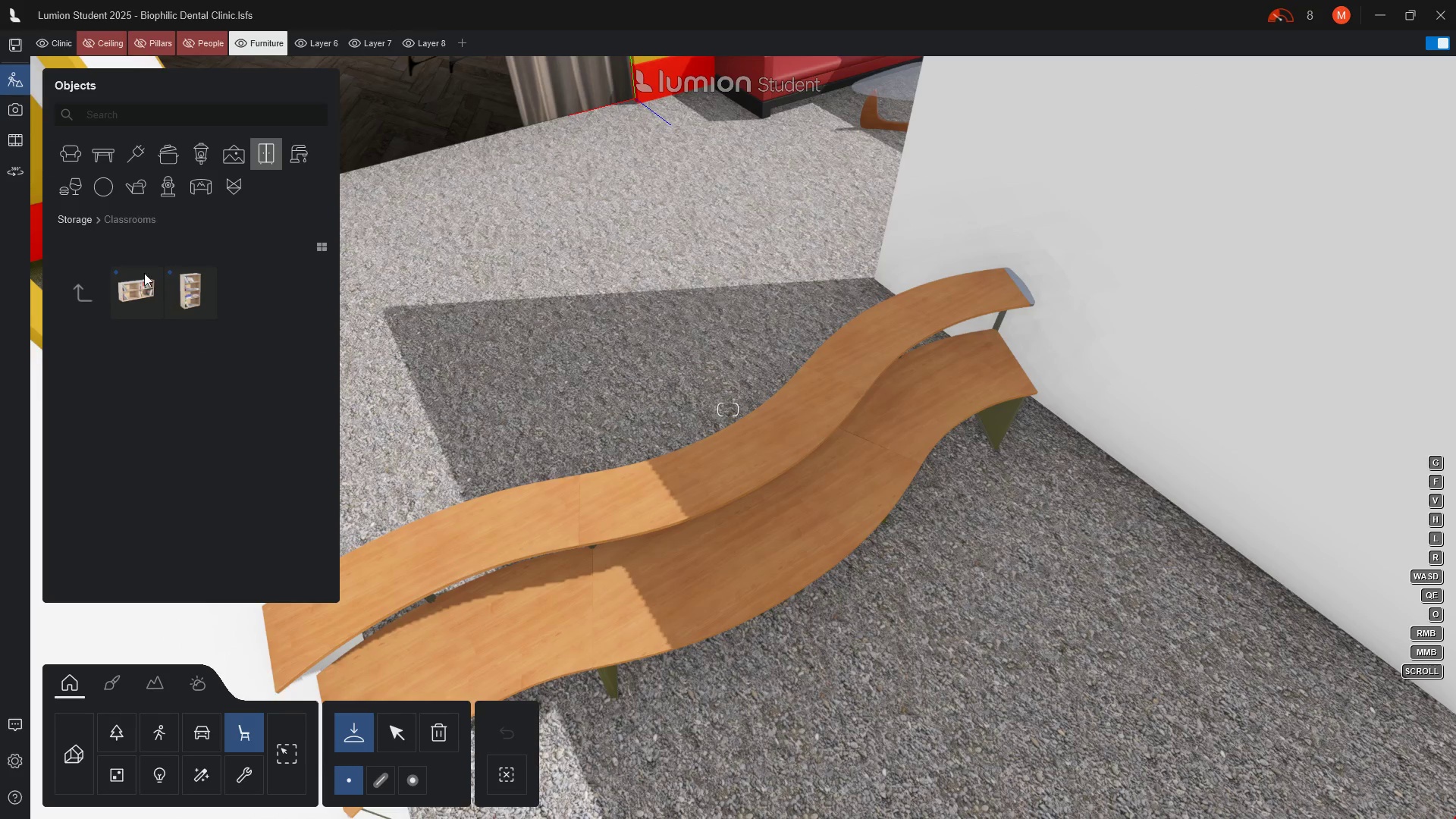 
mouse_move([67, 154])
 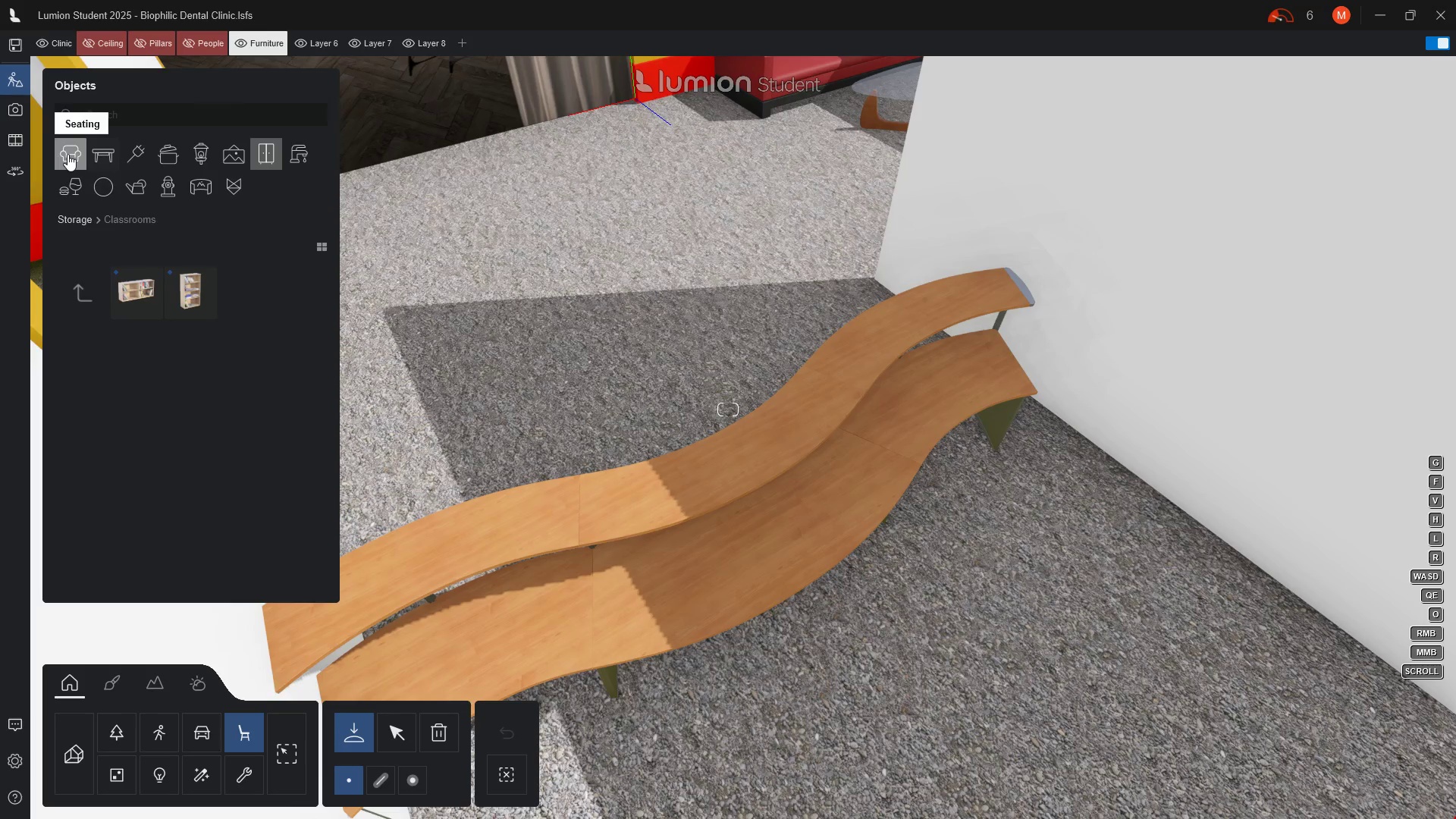 
left_click([67, 154])
 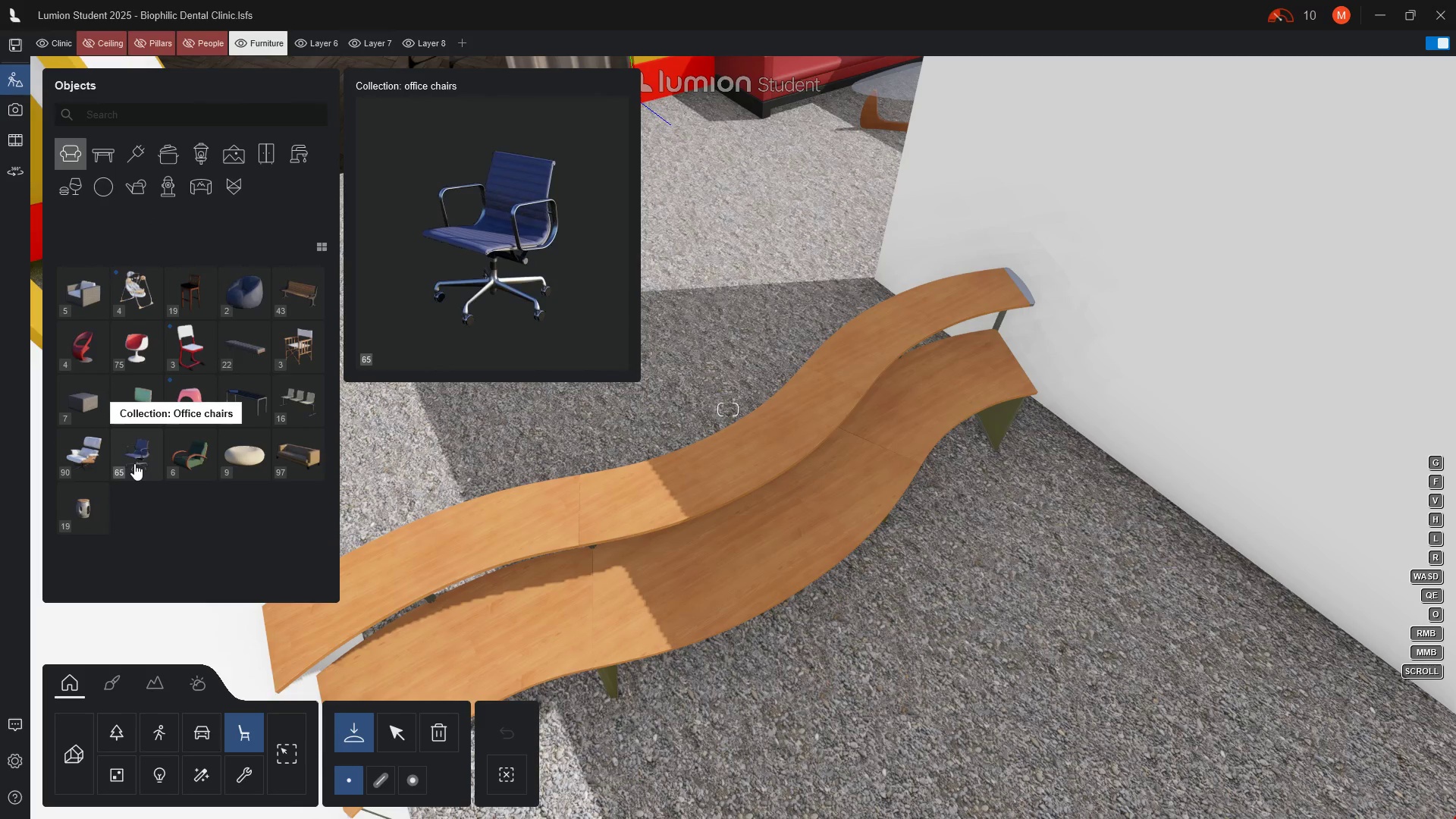 
left_click([134, 463])
 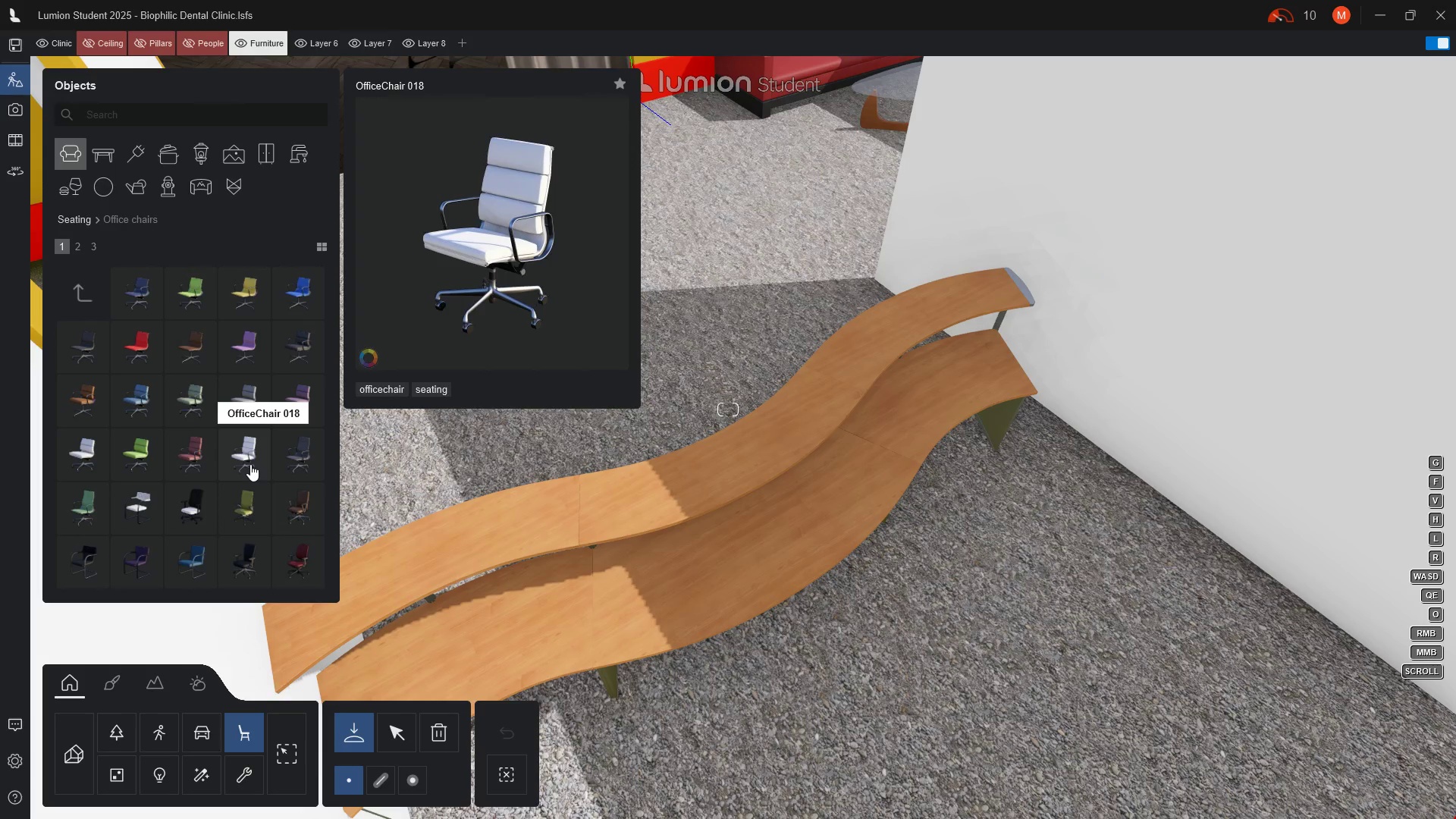 
wait(5.45)
 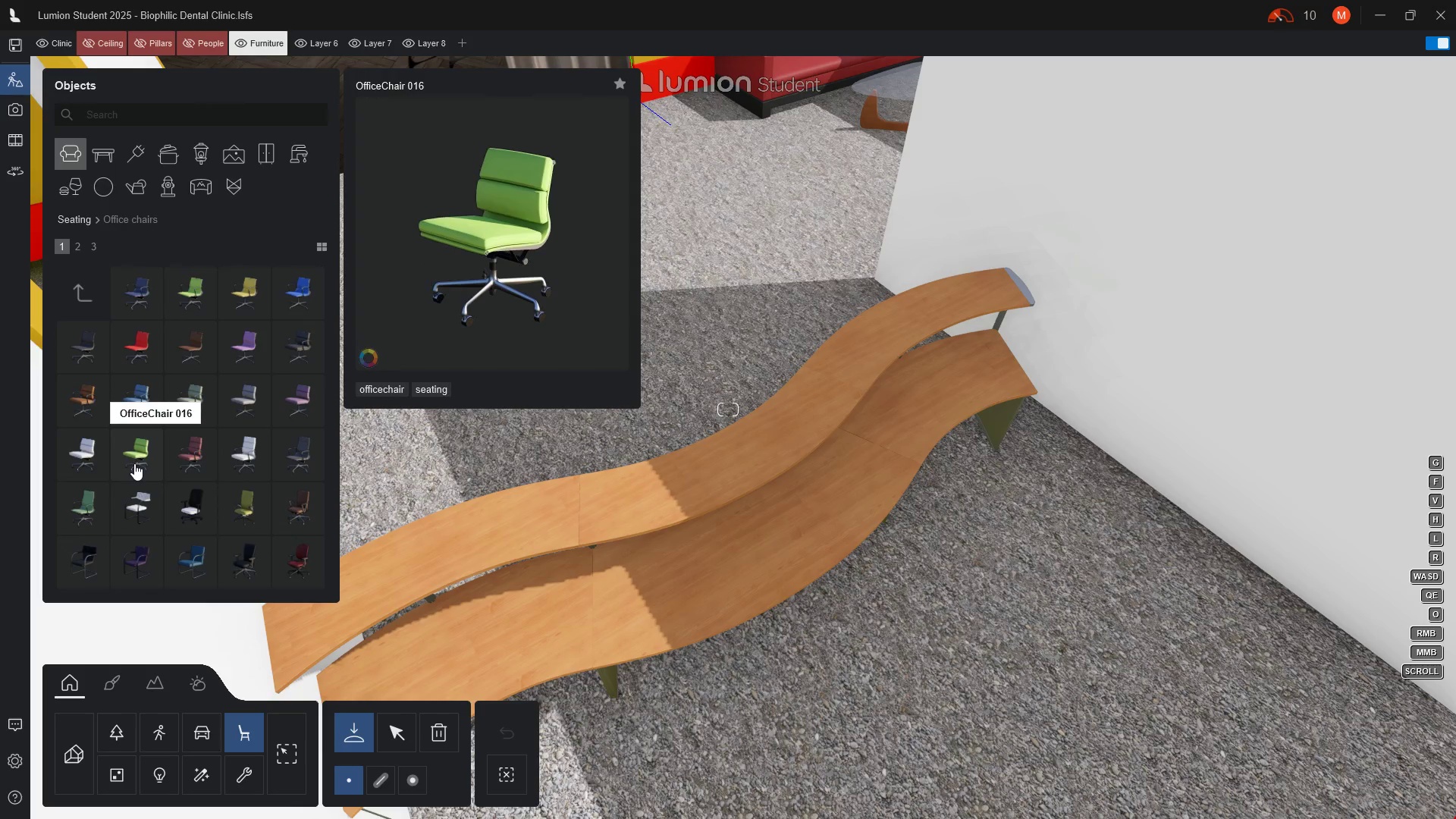 
mouse_move([243, 470])
 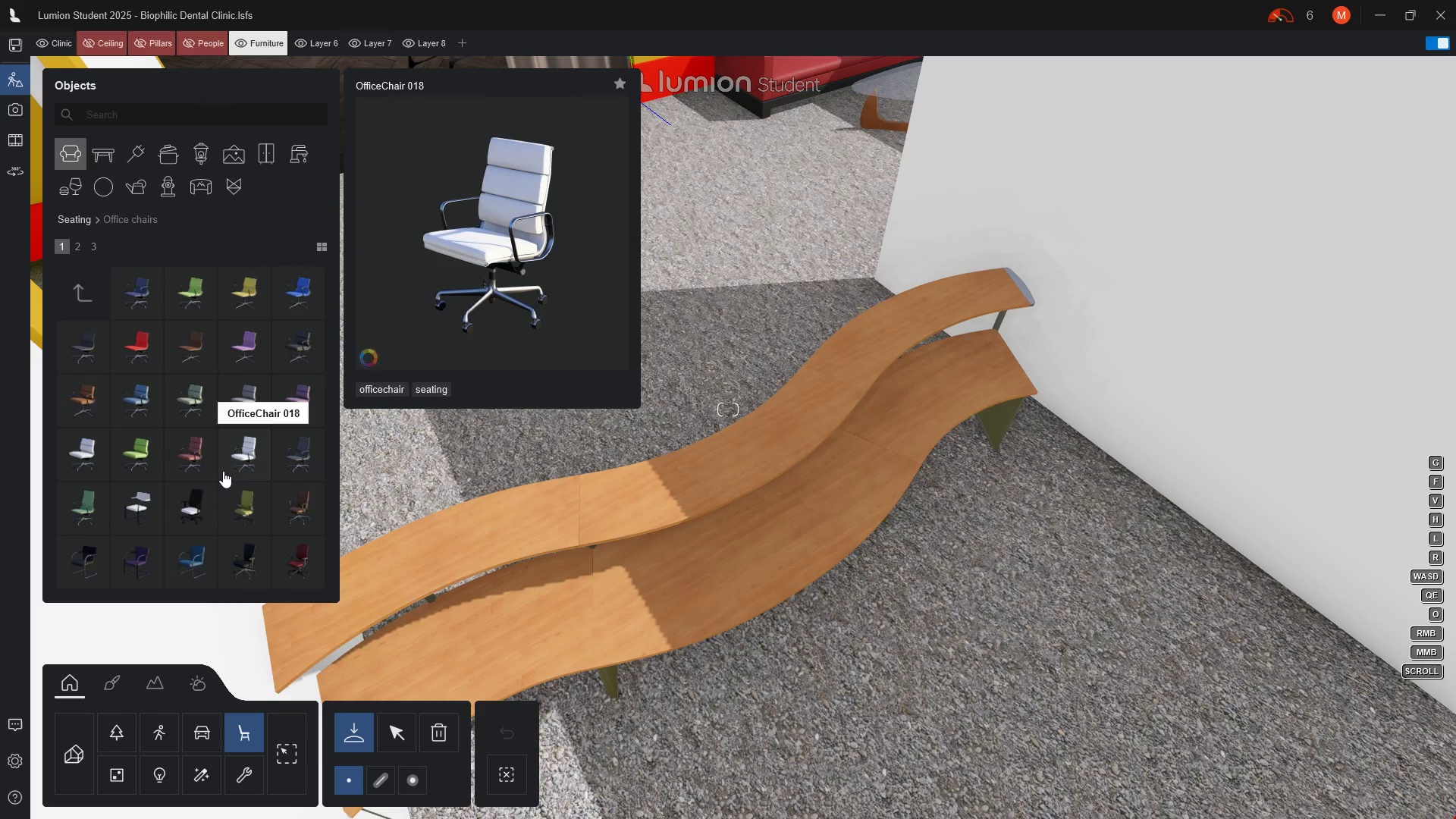 
scroll: coordinate [223, 471], scroll_direction: down, amount: 1.0
 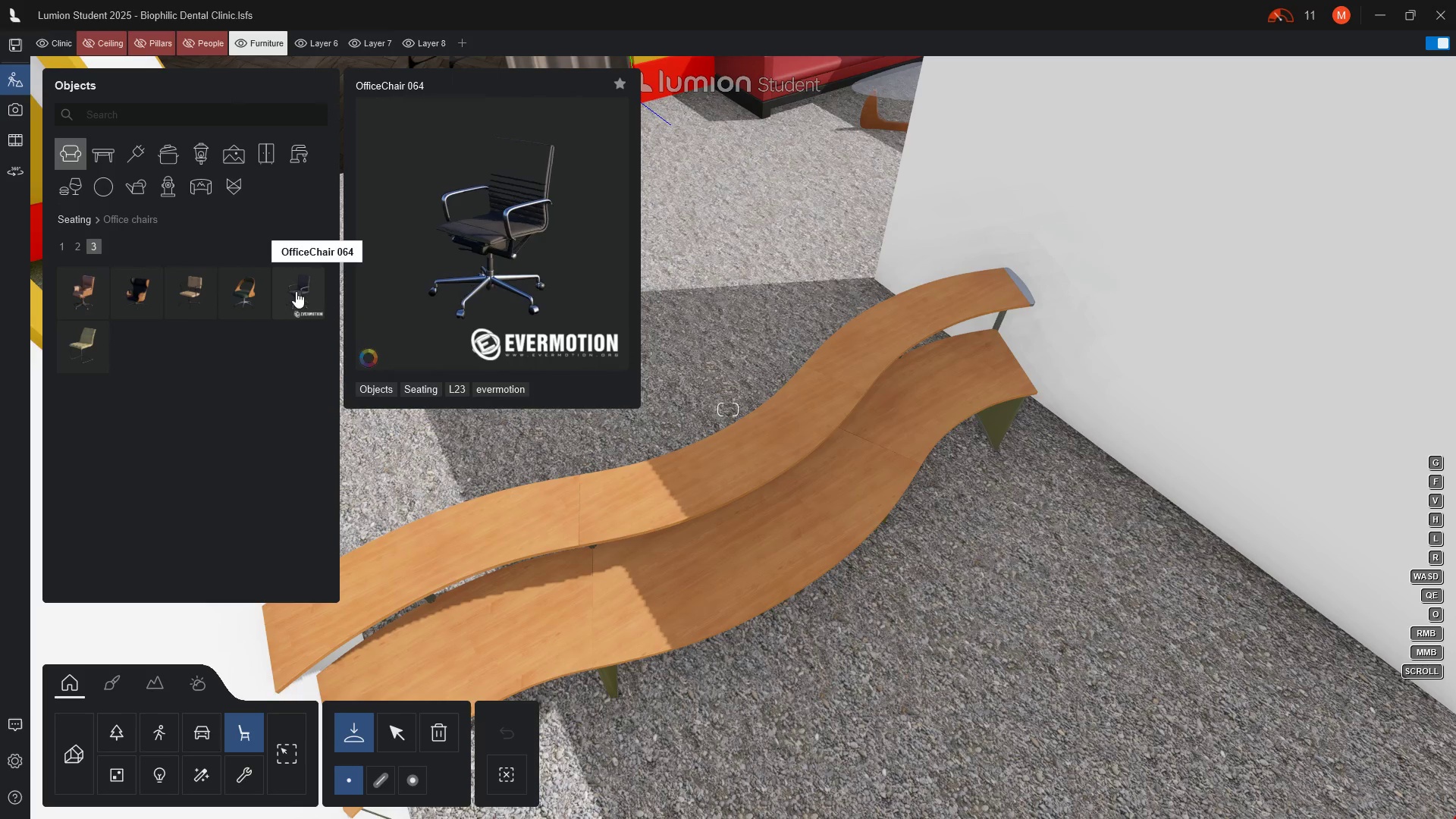 
wait(7.09)
 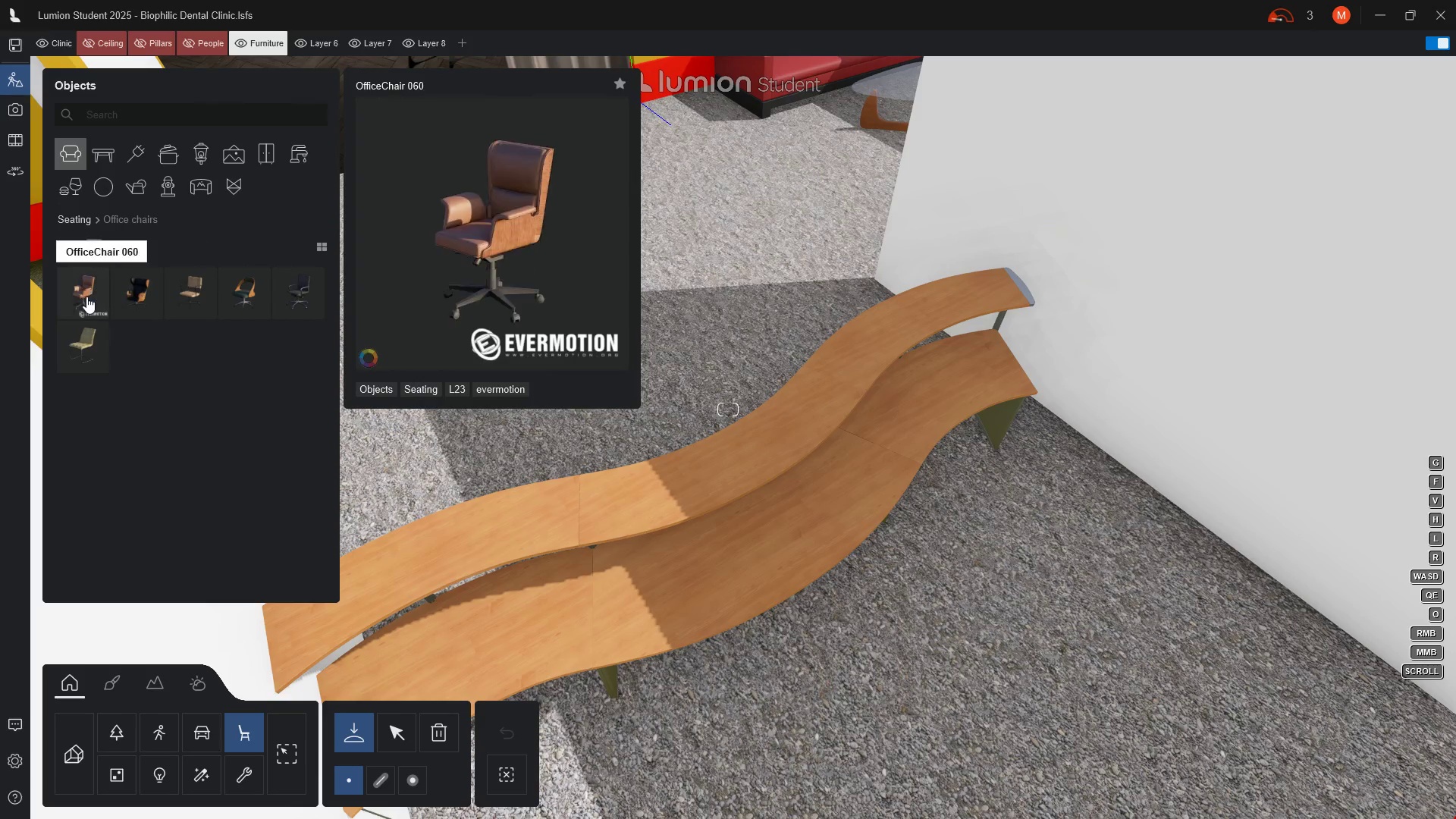 
left_click([306, 285])
 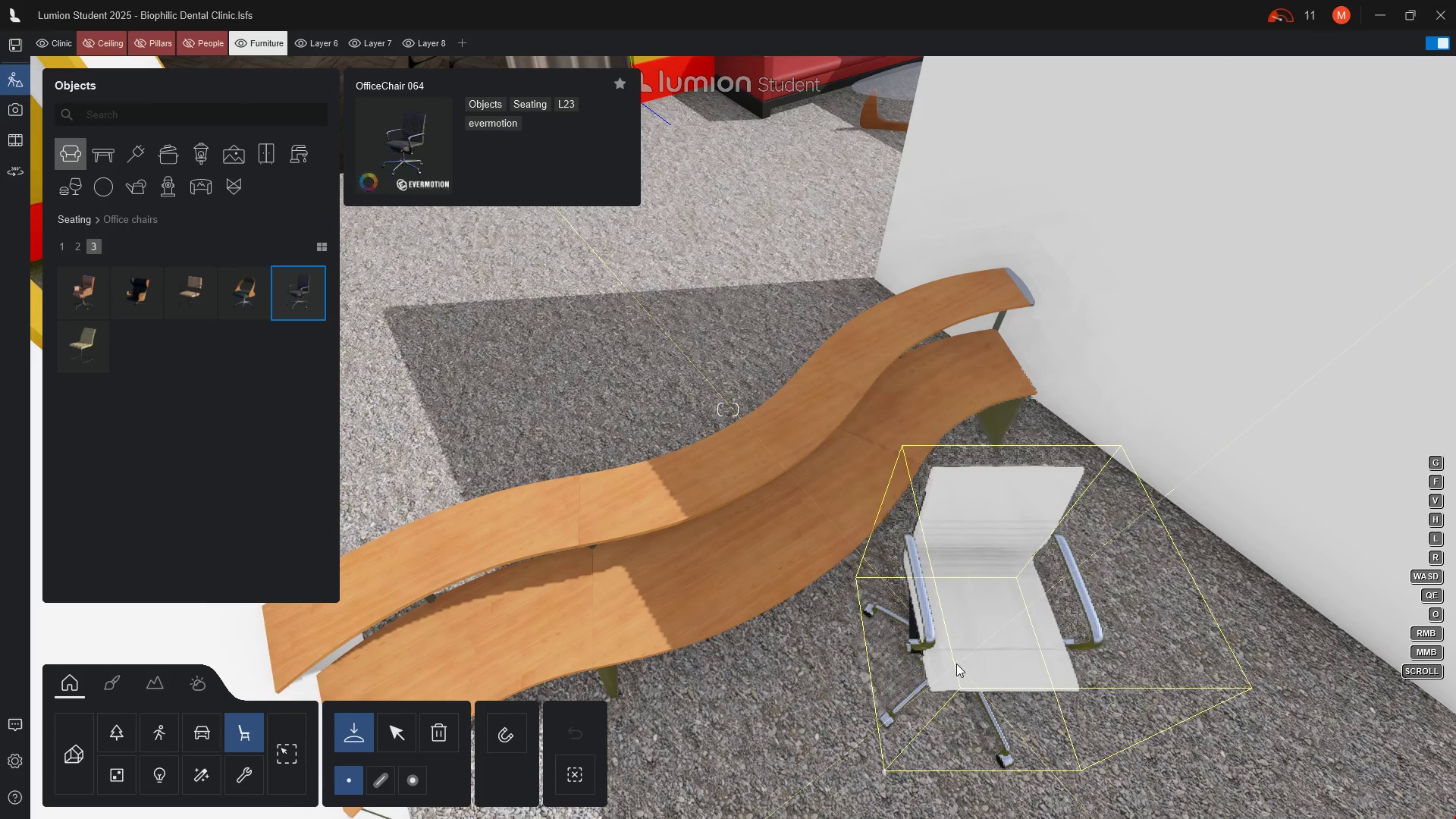 
left_click([955, 661])
 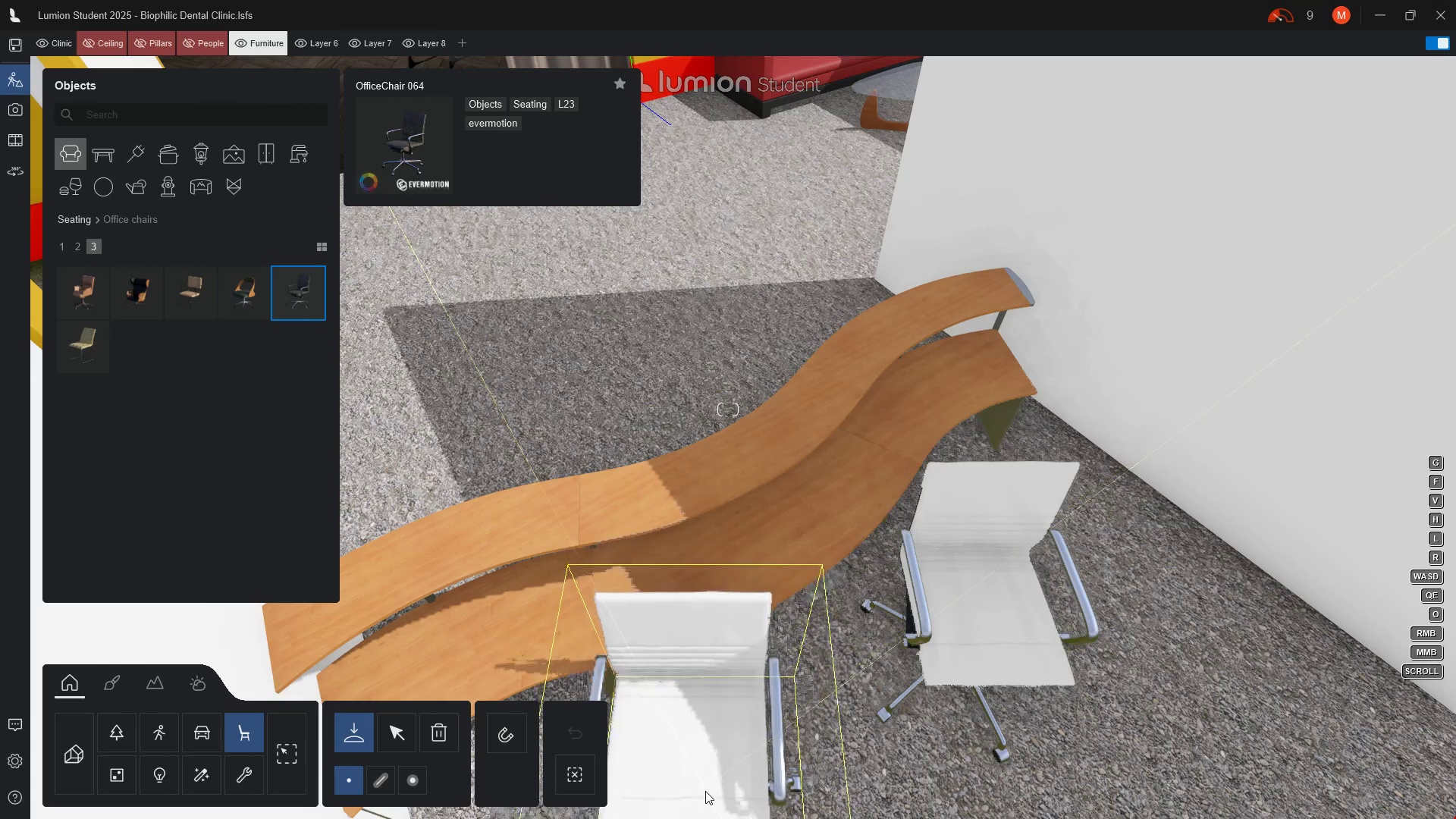 
left_click([708, 796])
 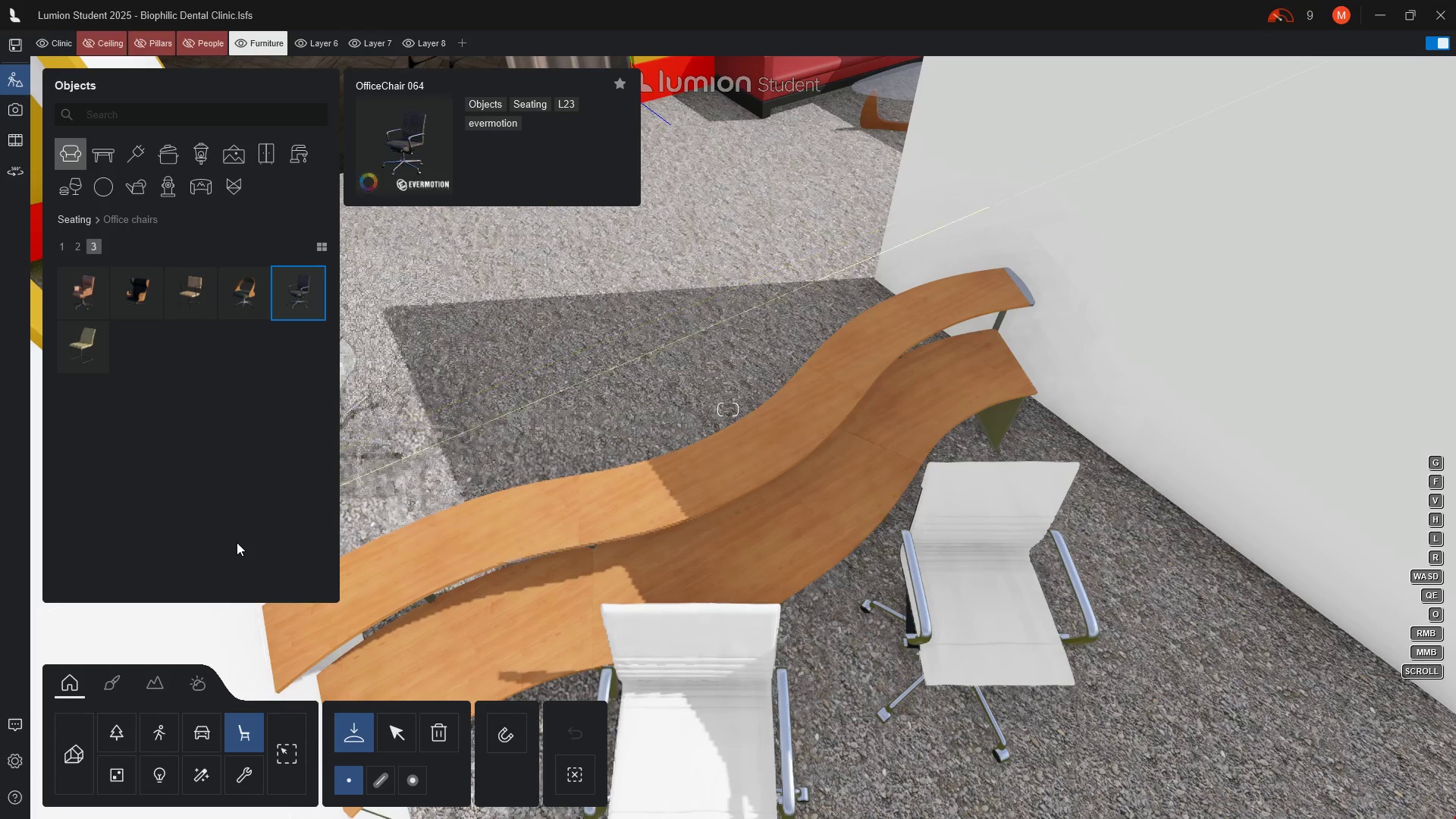 
scroll: coordinate [704, 609], scroll_direction: down, amount: 10.0
 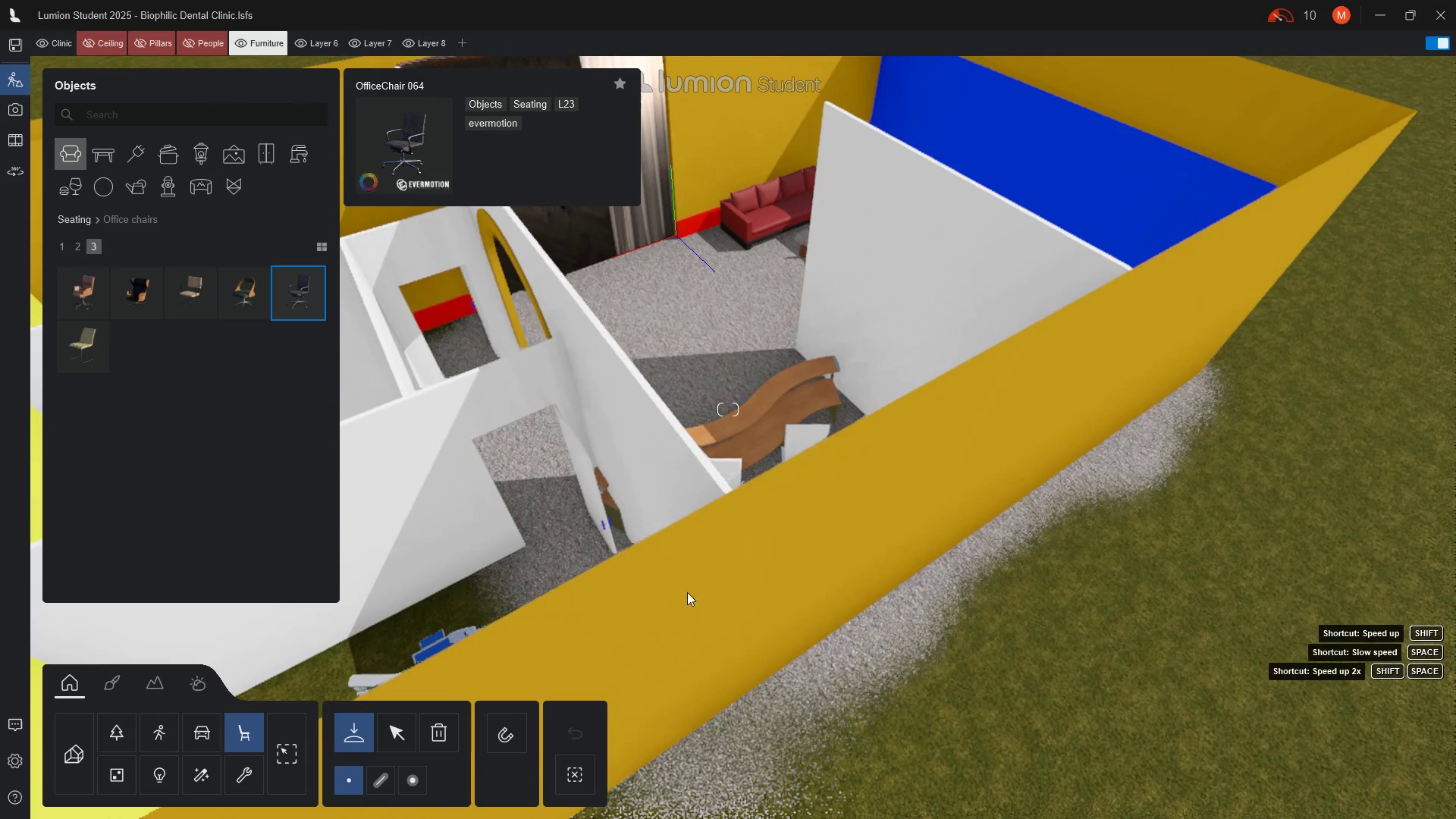 
scroll: coordinate [541, 454], scroll_direction: up, amount: 2.0
 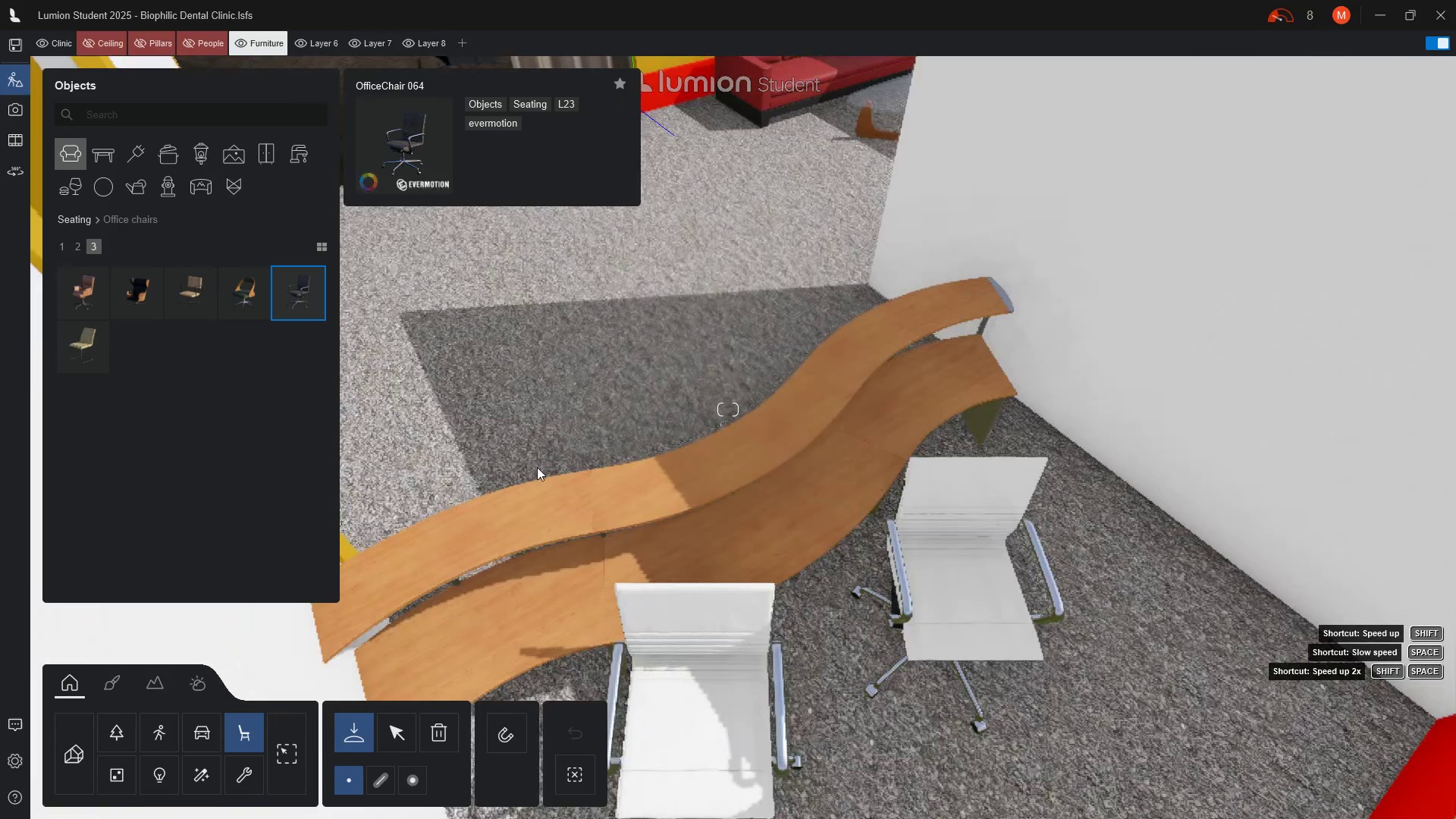 
scroll: coordinate [555, 488], scroll_direction: down, amount: 3.0
 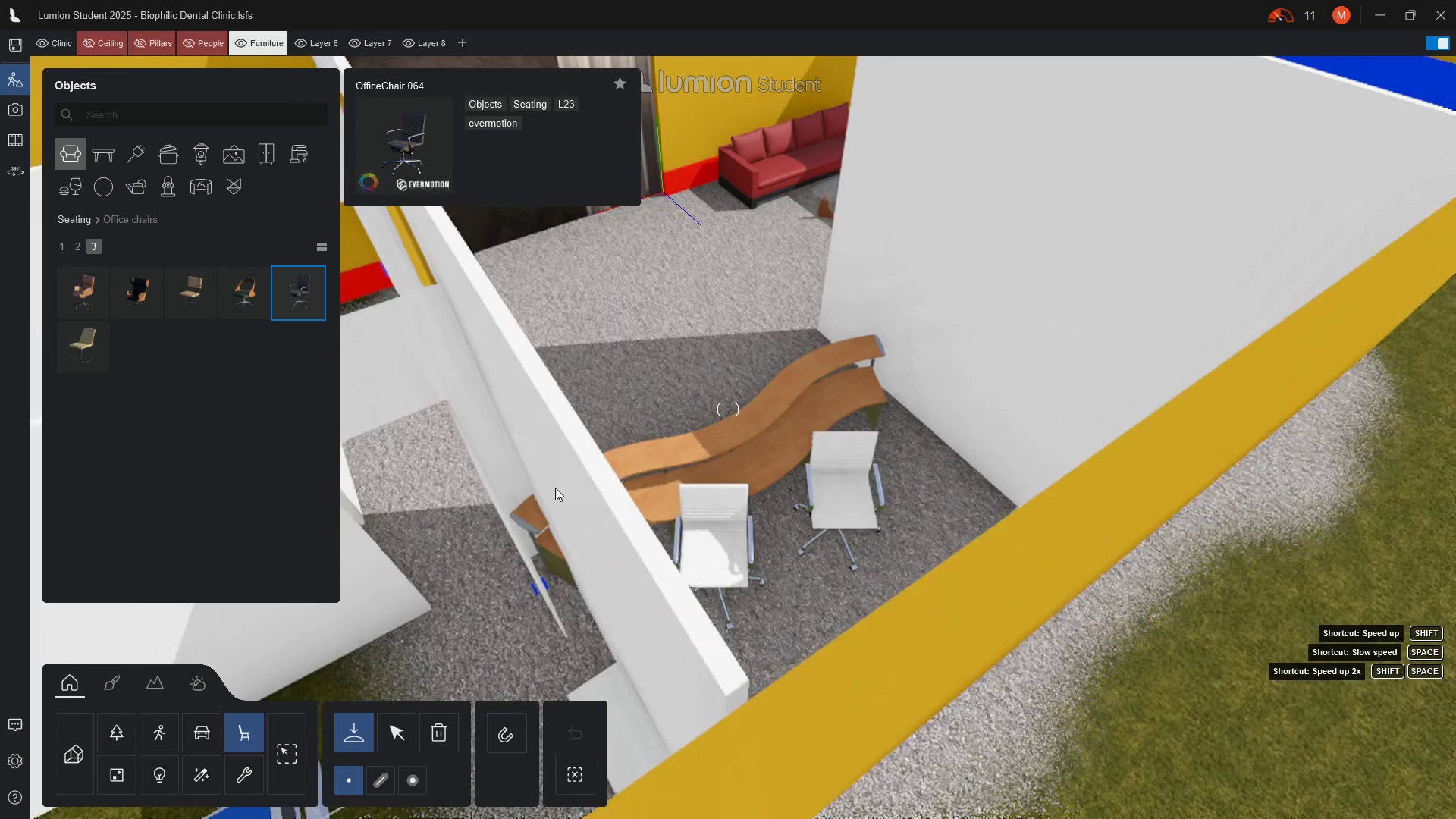 
wait(6.22)
 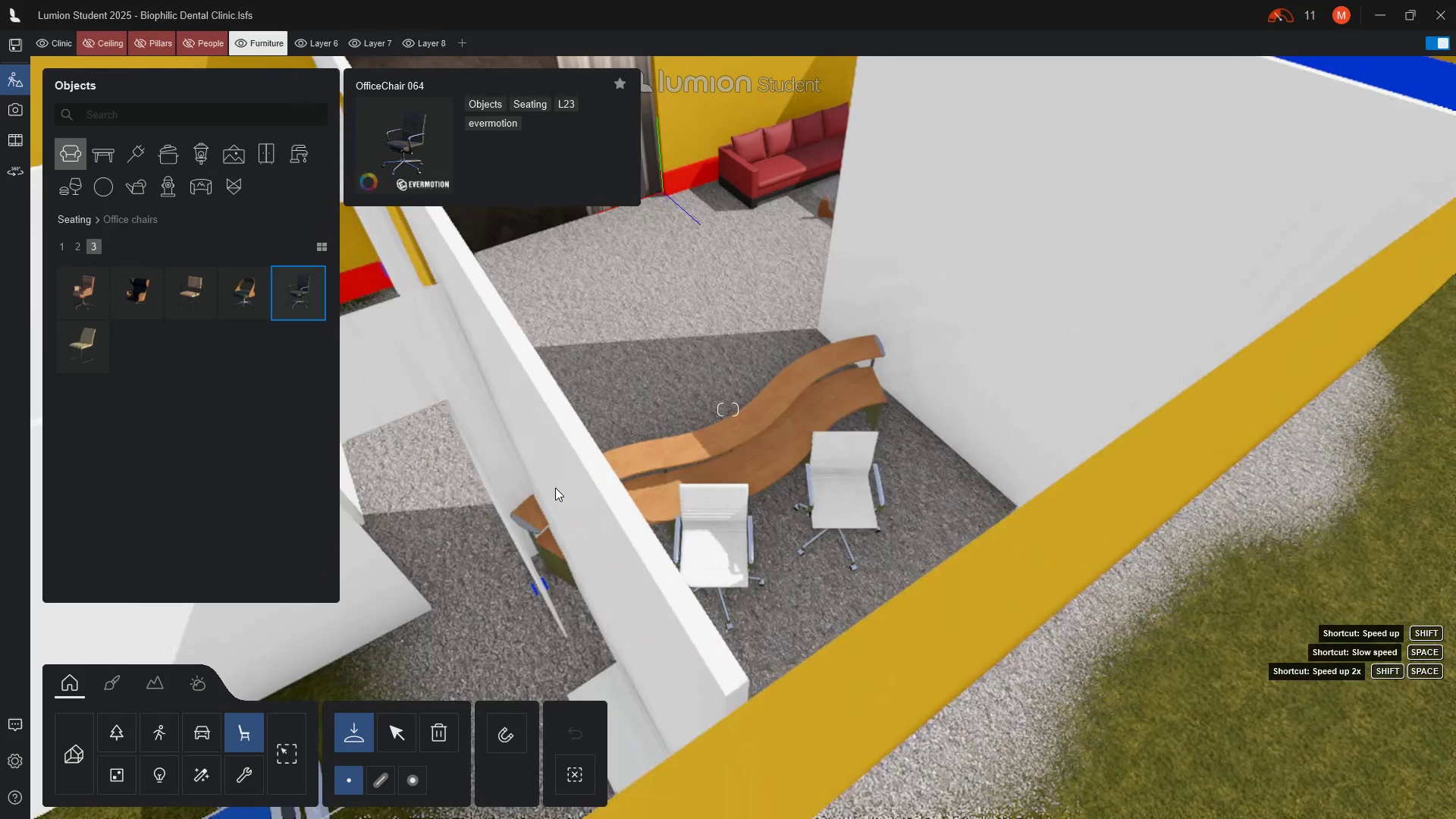 
key(Escape)
 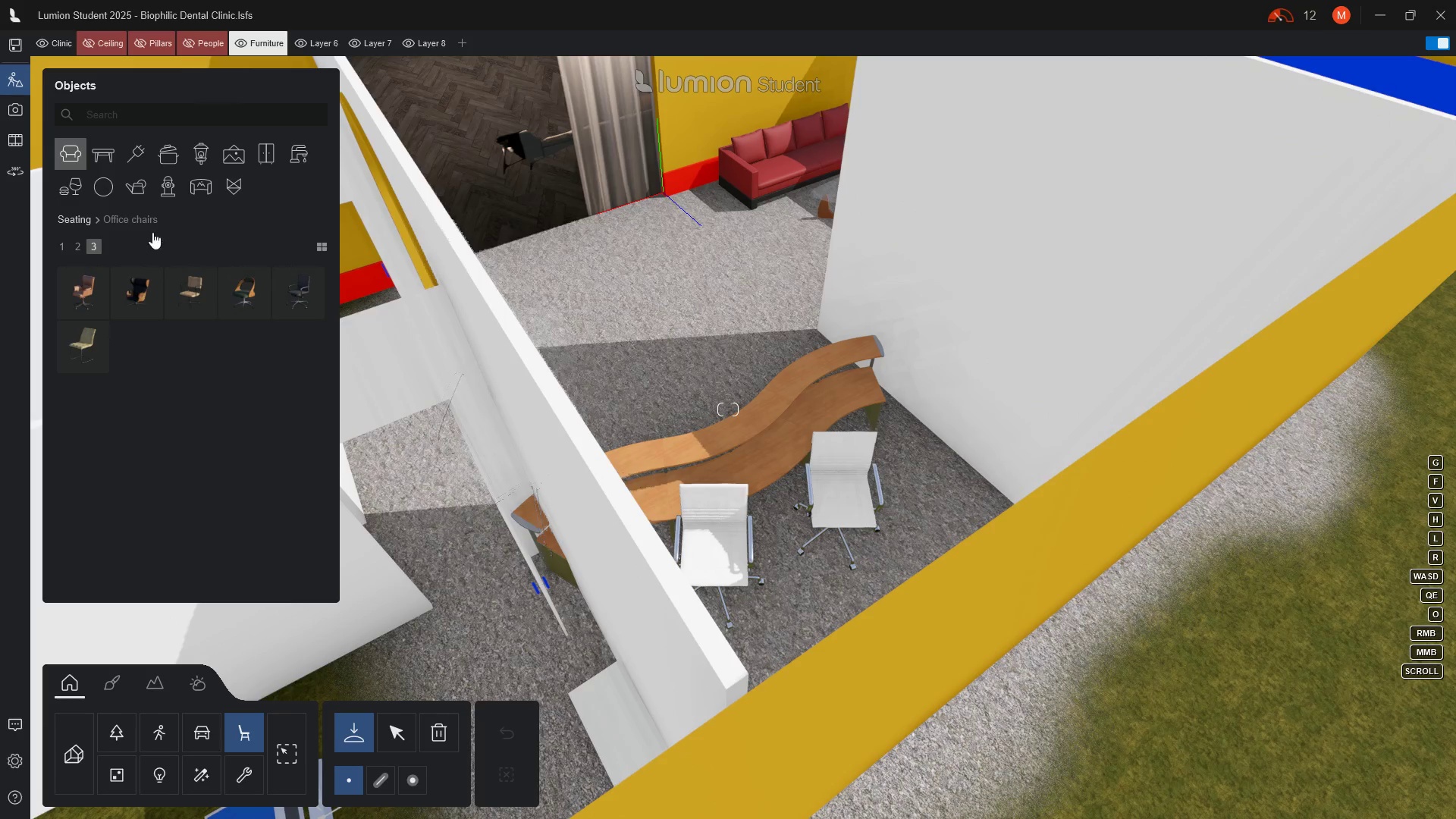 
left_click([101, 156])
 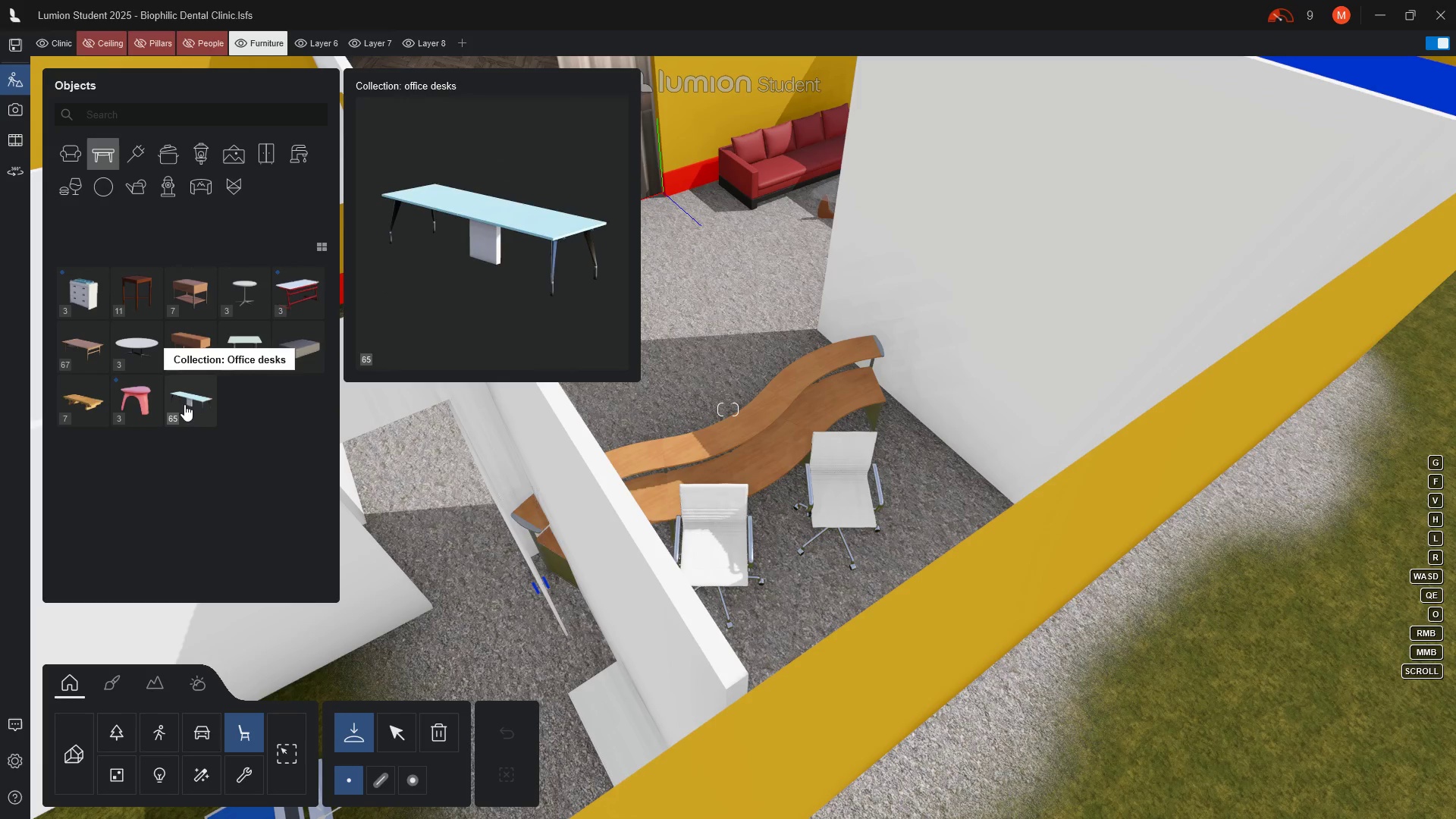 
mouse_move([91, 370])
 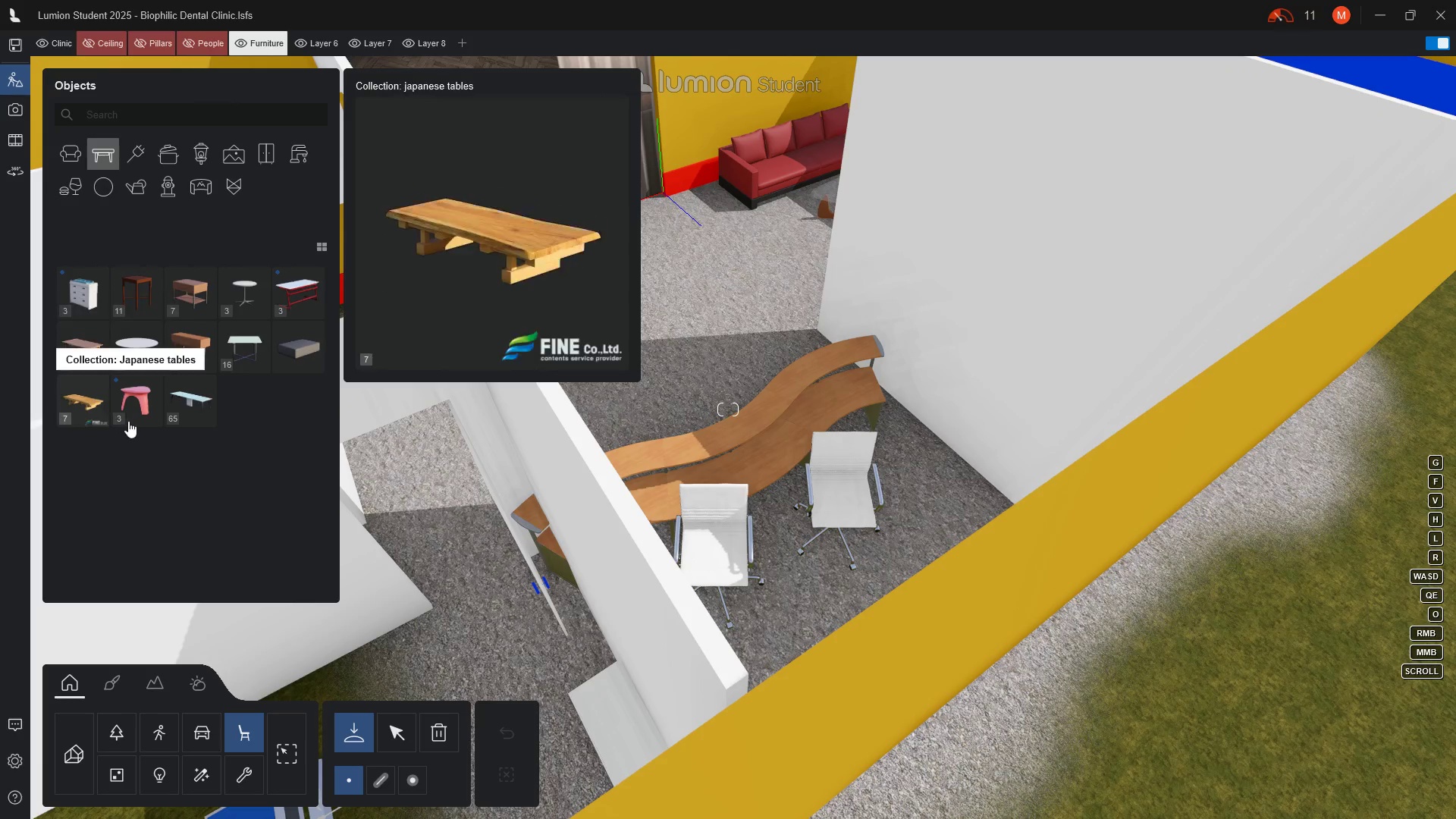 
mouse_move([108, 425])
 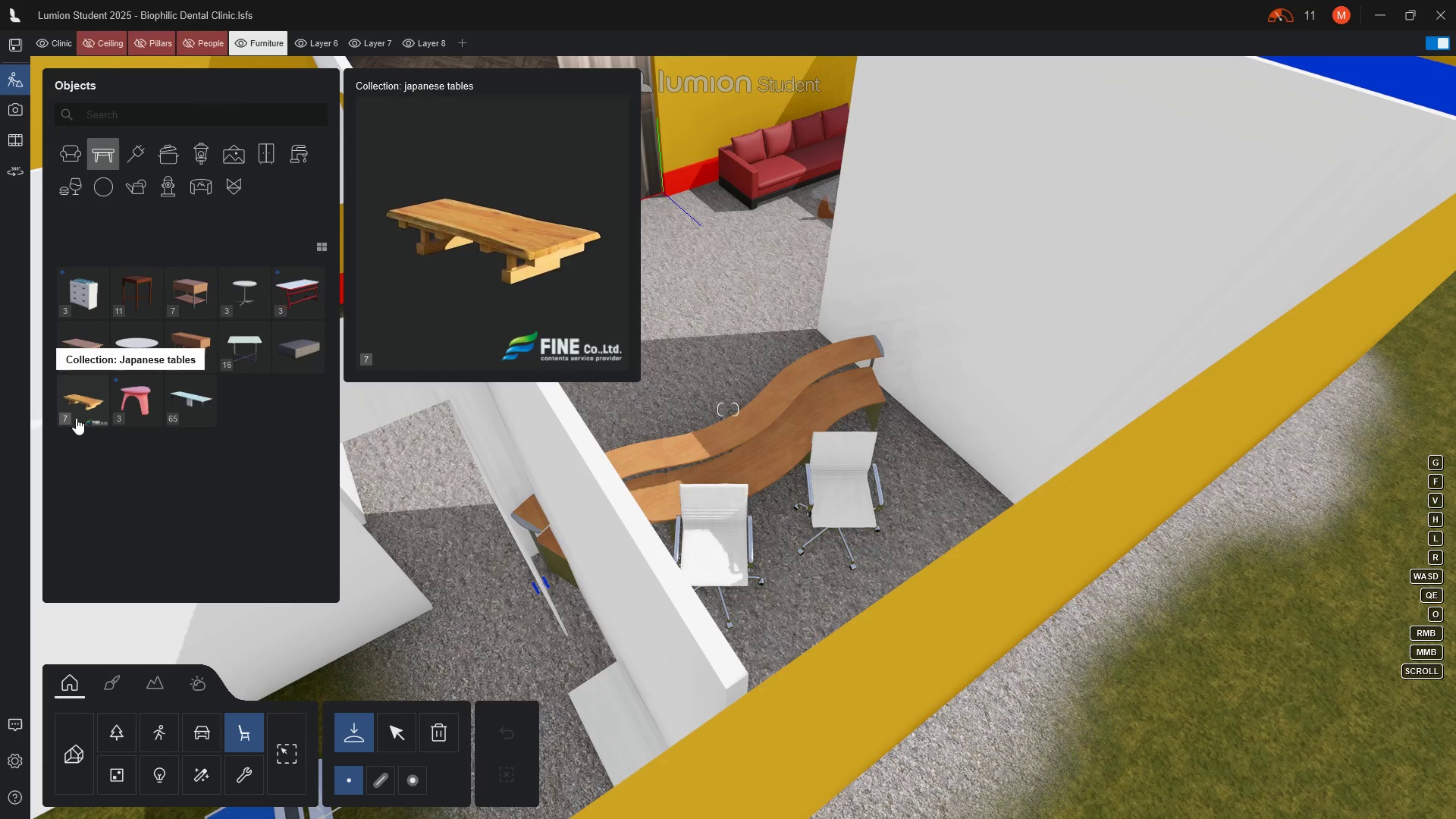 
left_click([76, 418])
 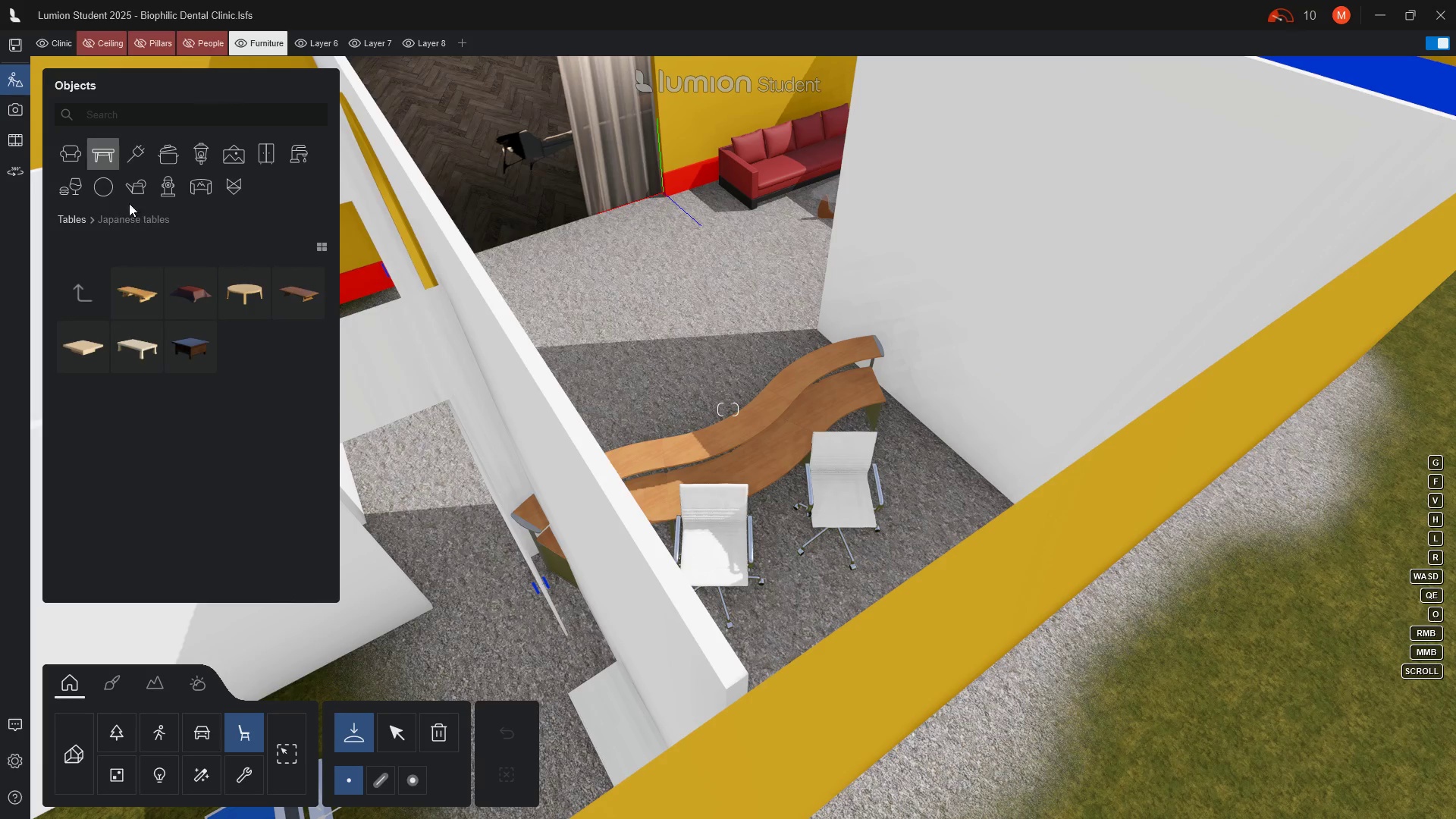 
left_click([103, 149])
 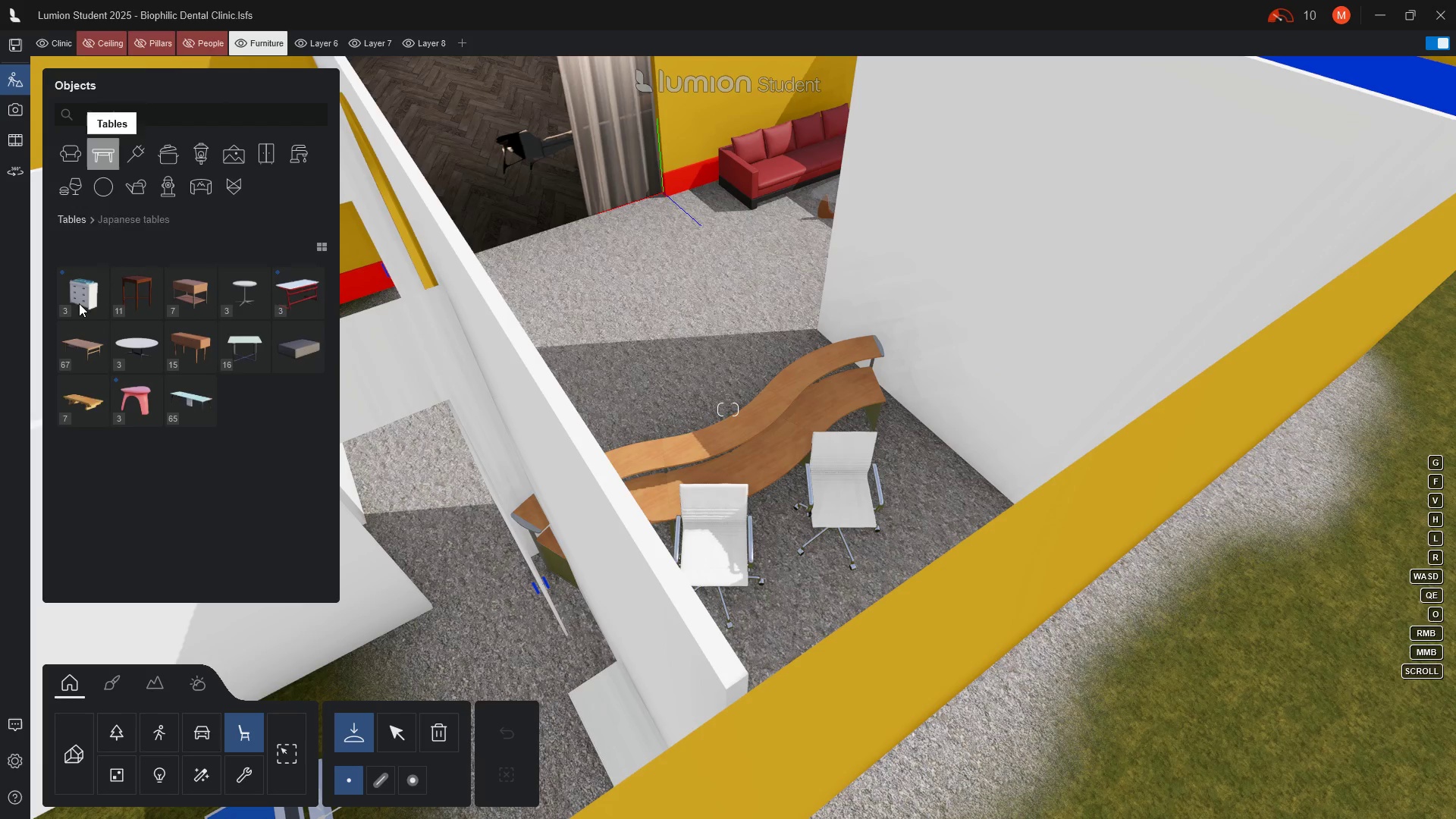 
left_click([79, 303])
 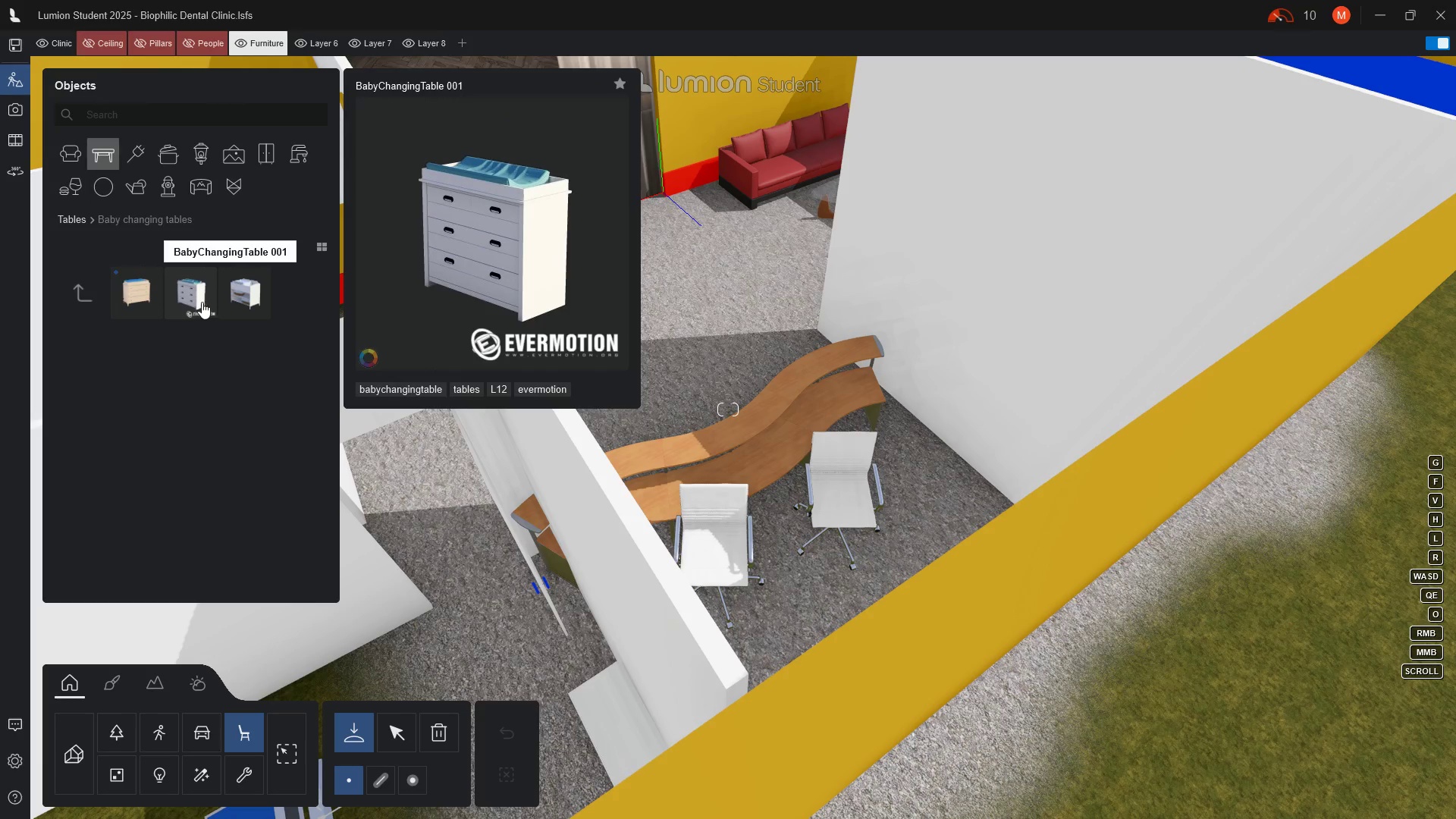 
left_click([95, 155])
 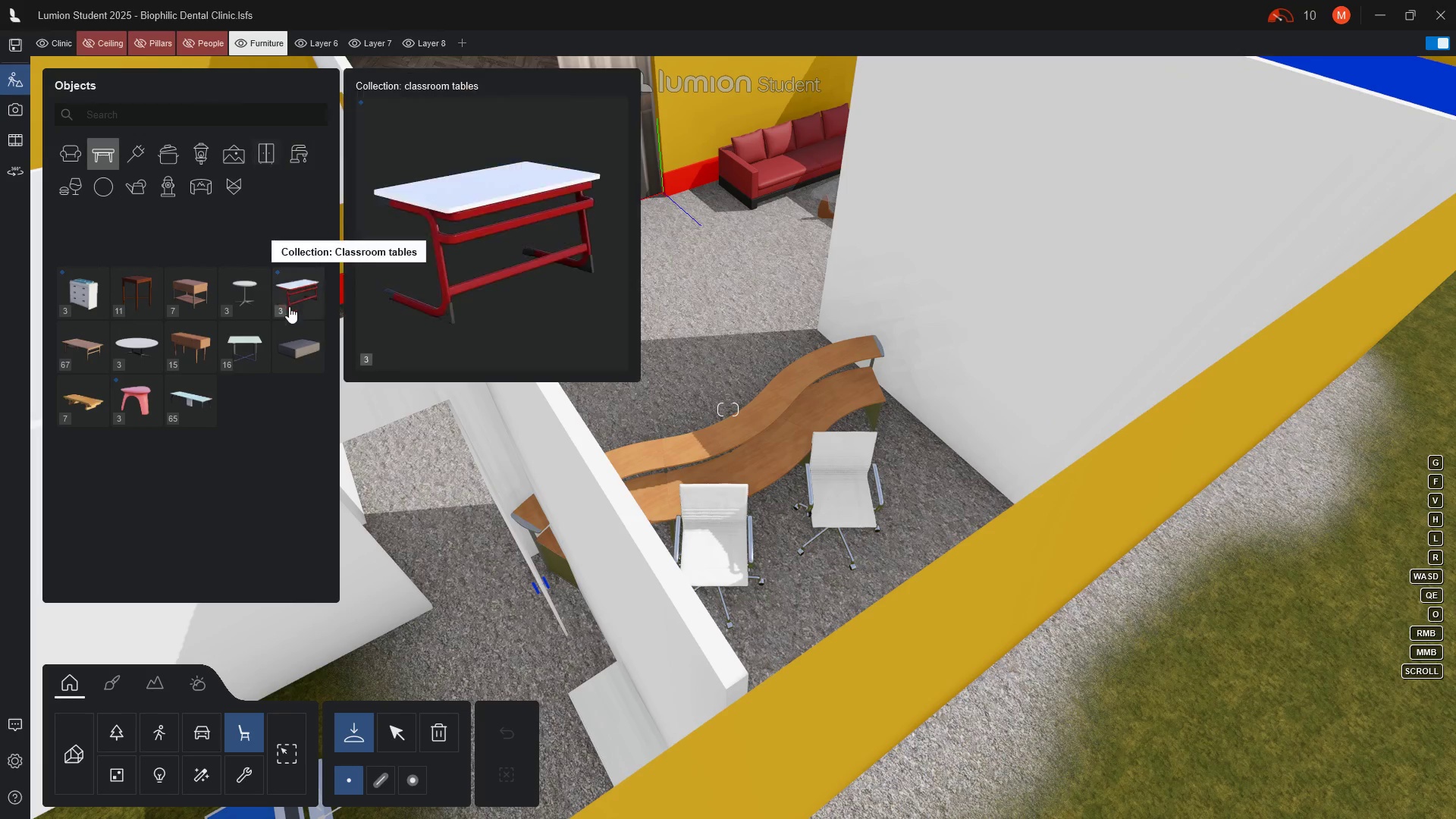 
wait(9.41)
 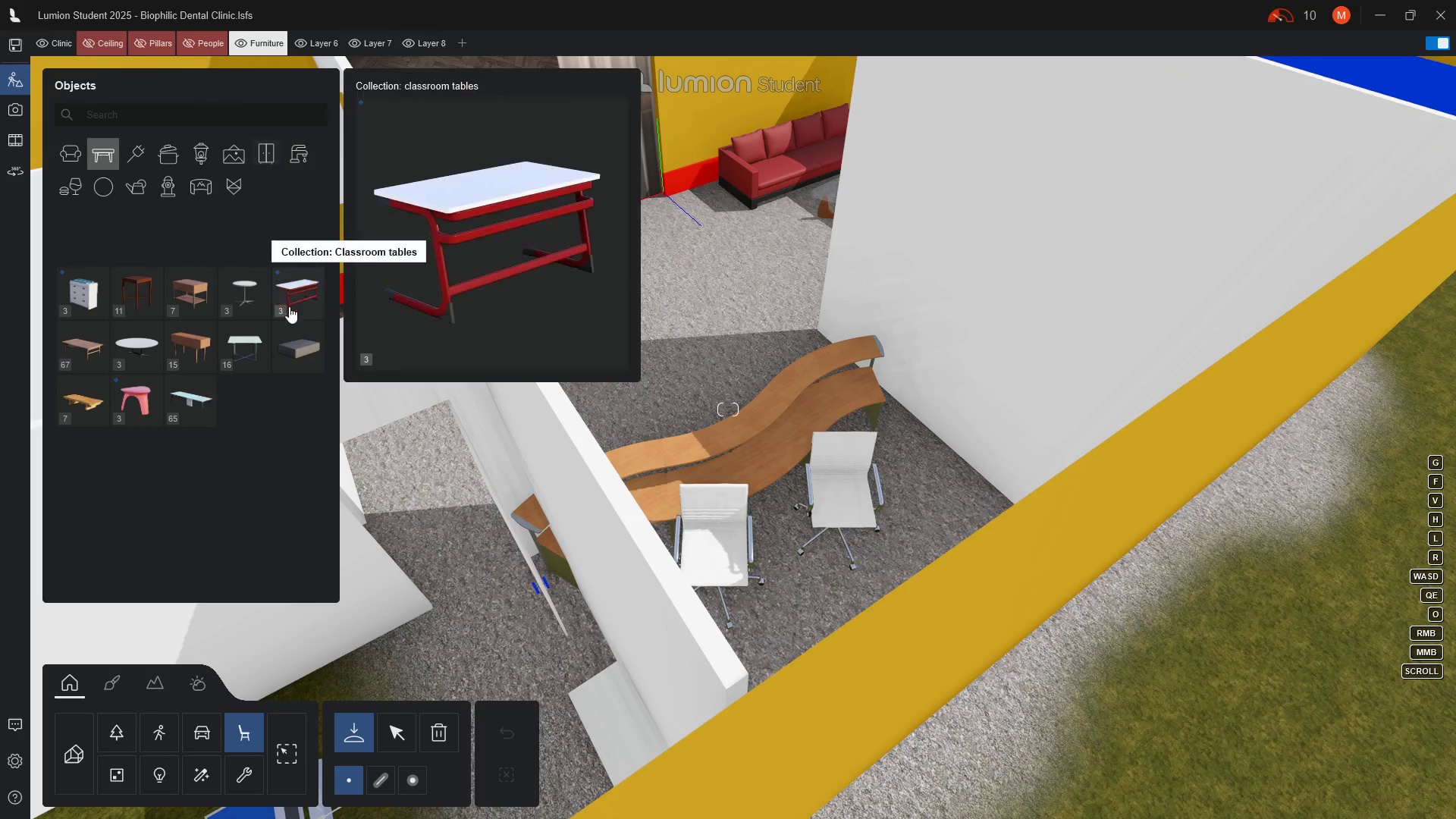 
left_click([202, 361])
 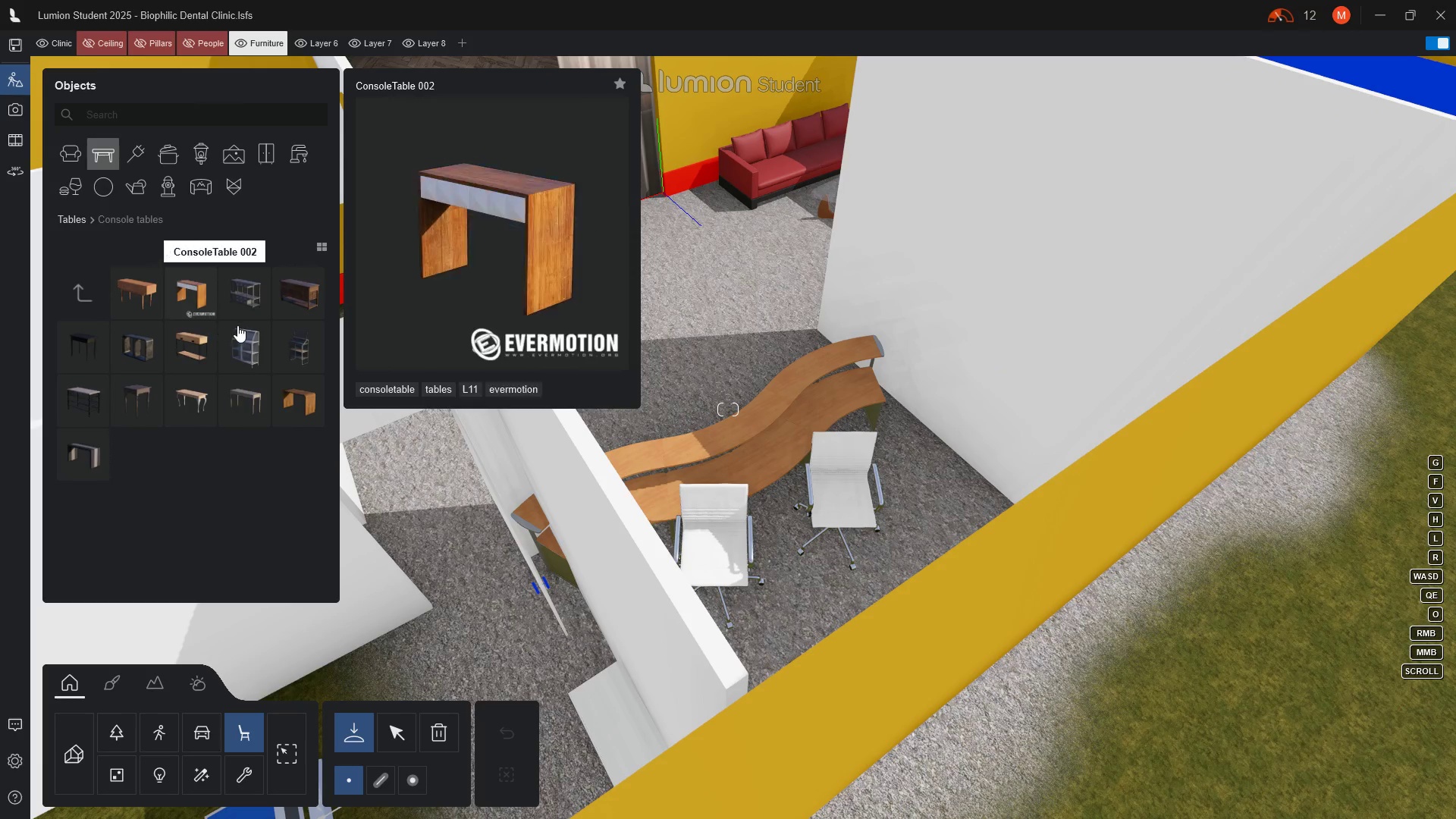 
wait(12.38)
 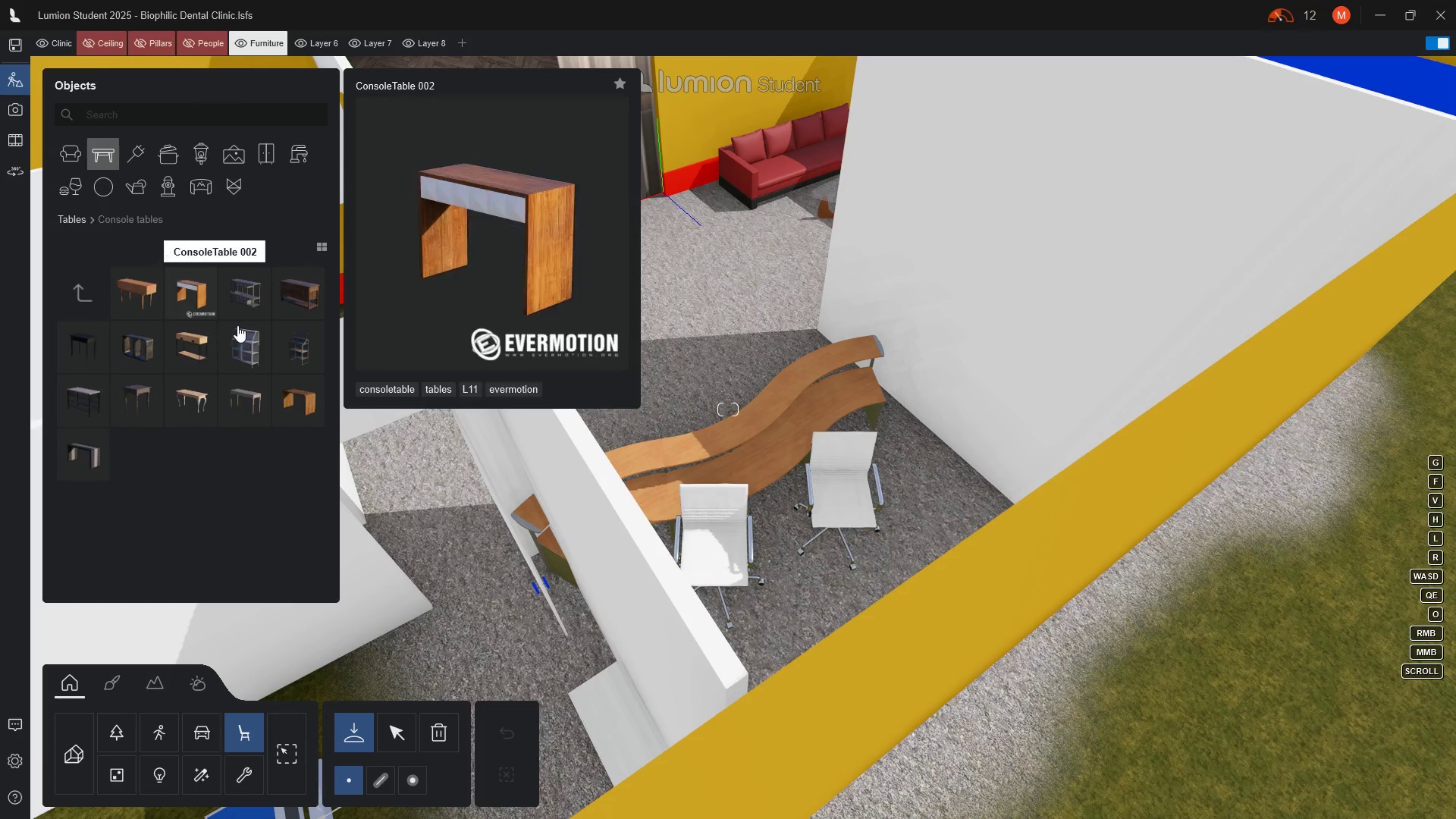 
left_click([170, 183])
 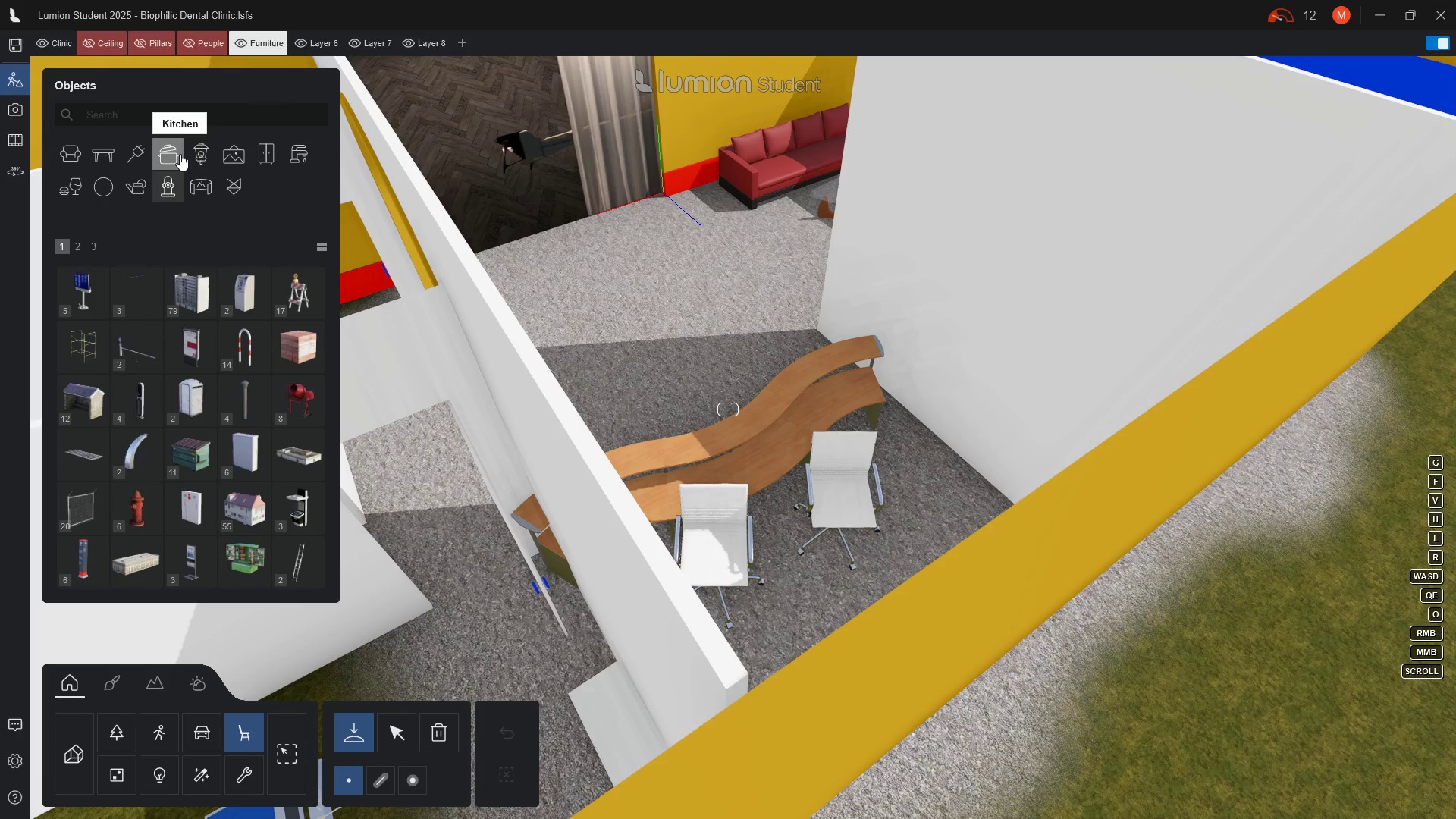 
left_click([273, 147])
 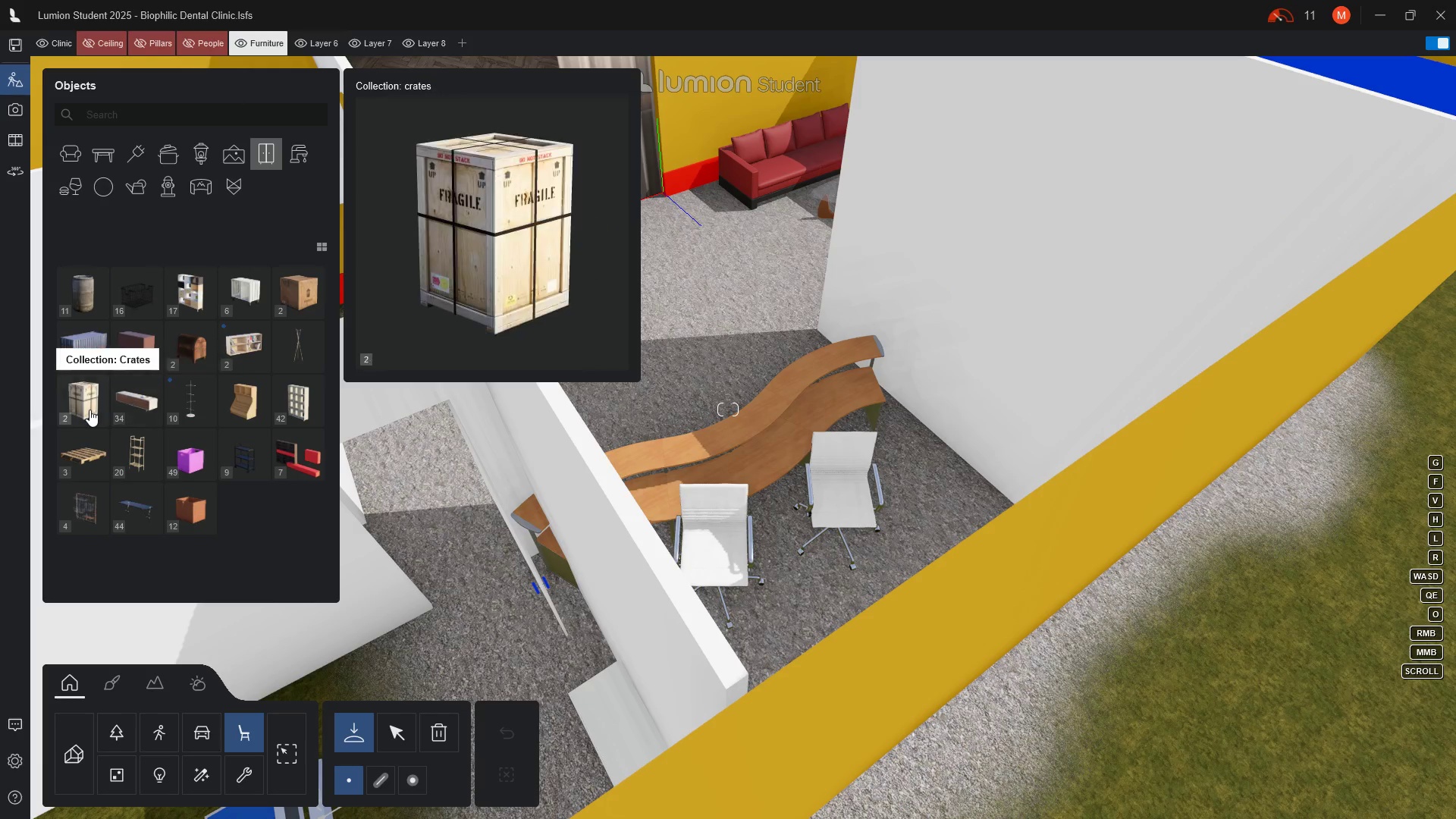 
wait(5.38)
 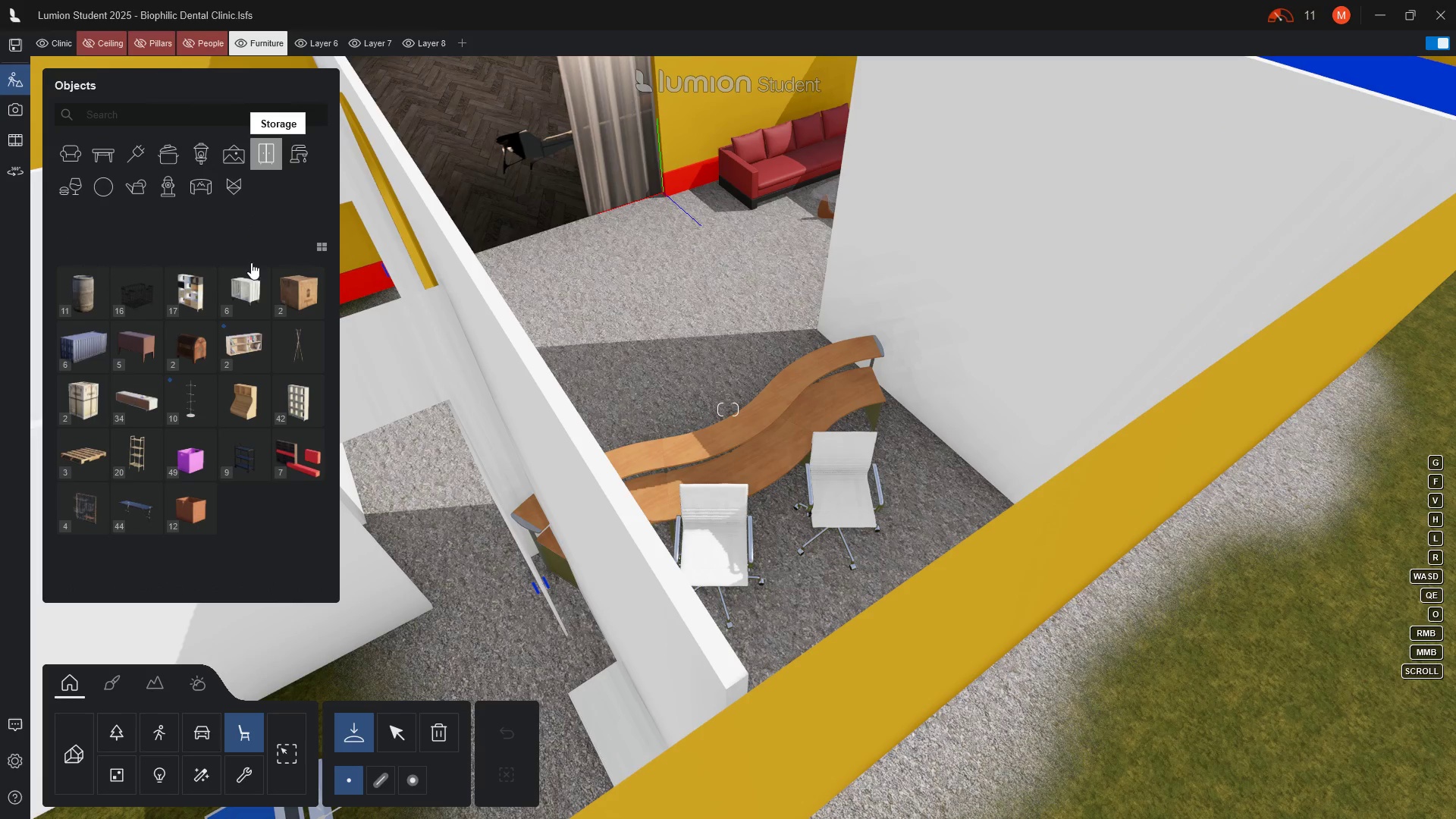 
left_click([778, 430])
 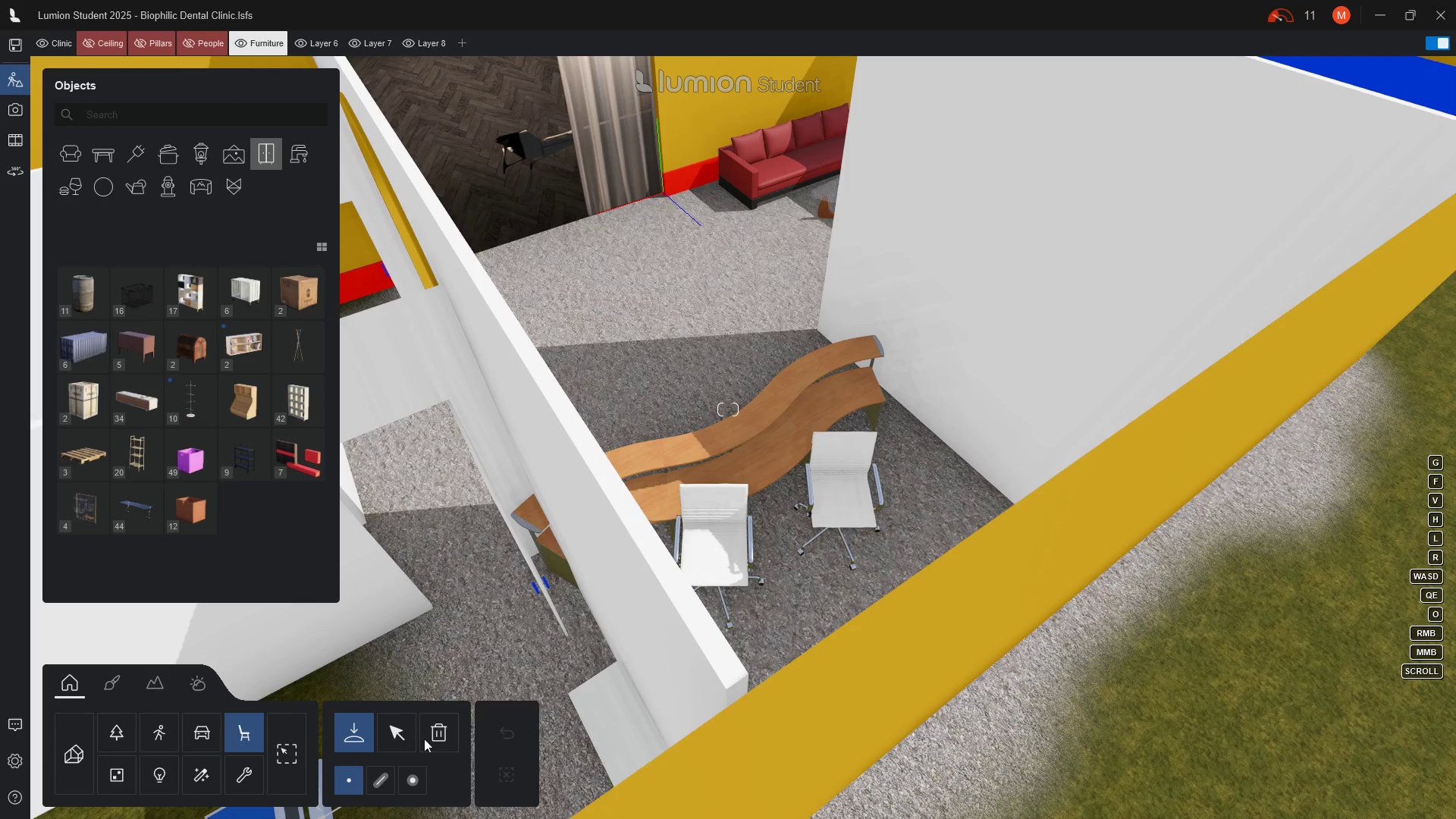 
left_click([398, 739])
 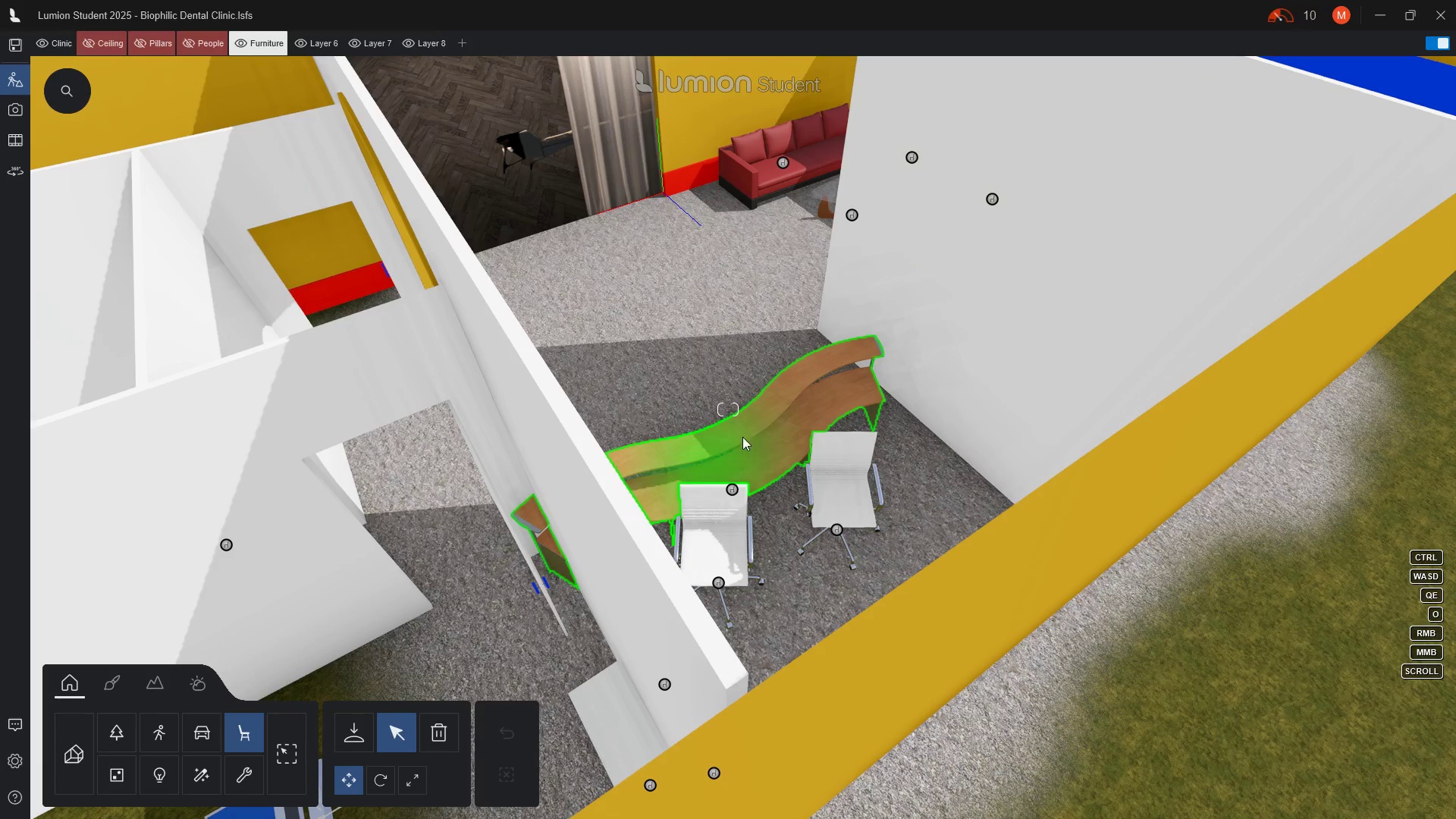 
left_click([746, 434])
 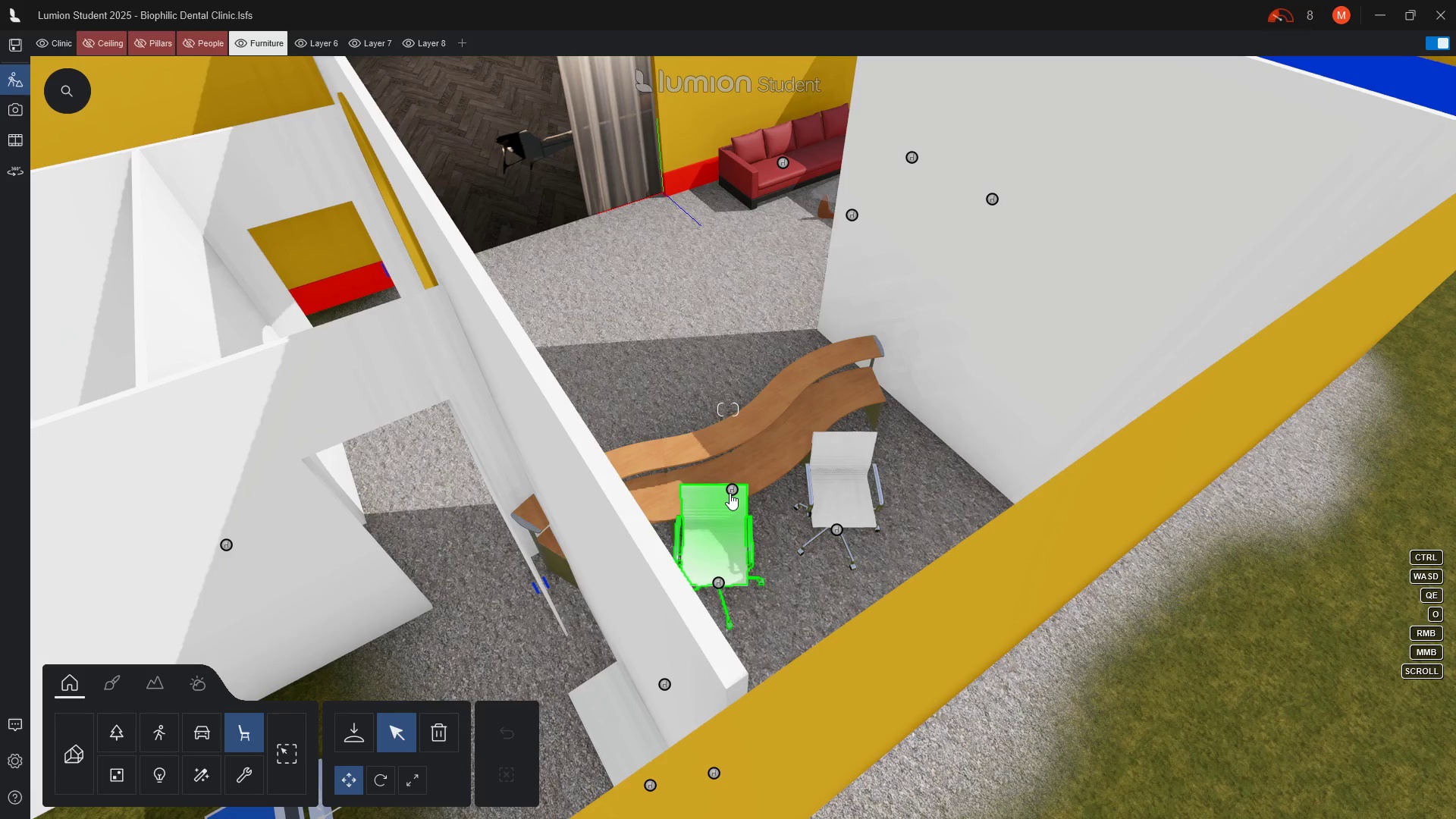 
left_click([730, 493])
 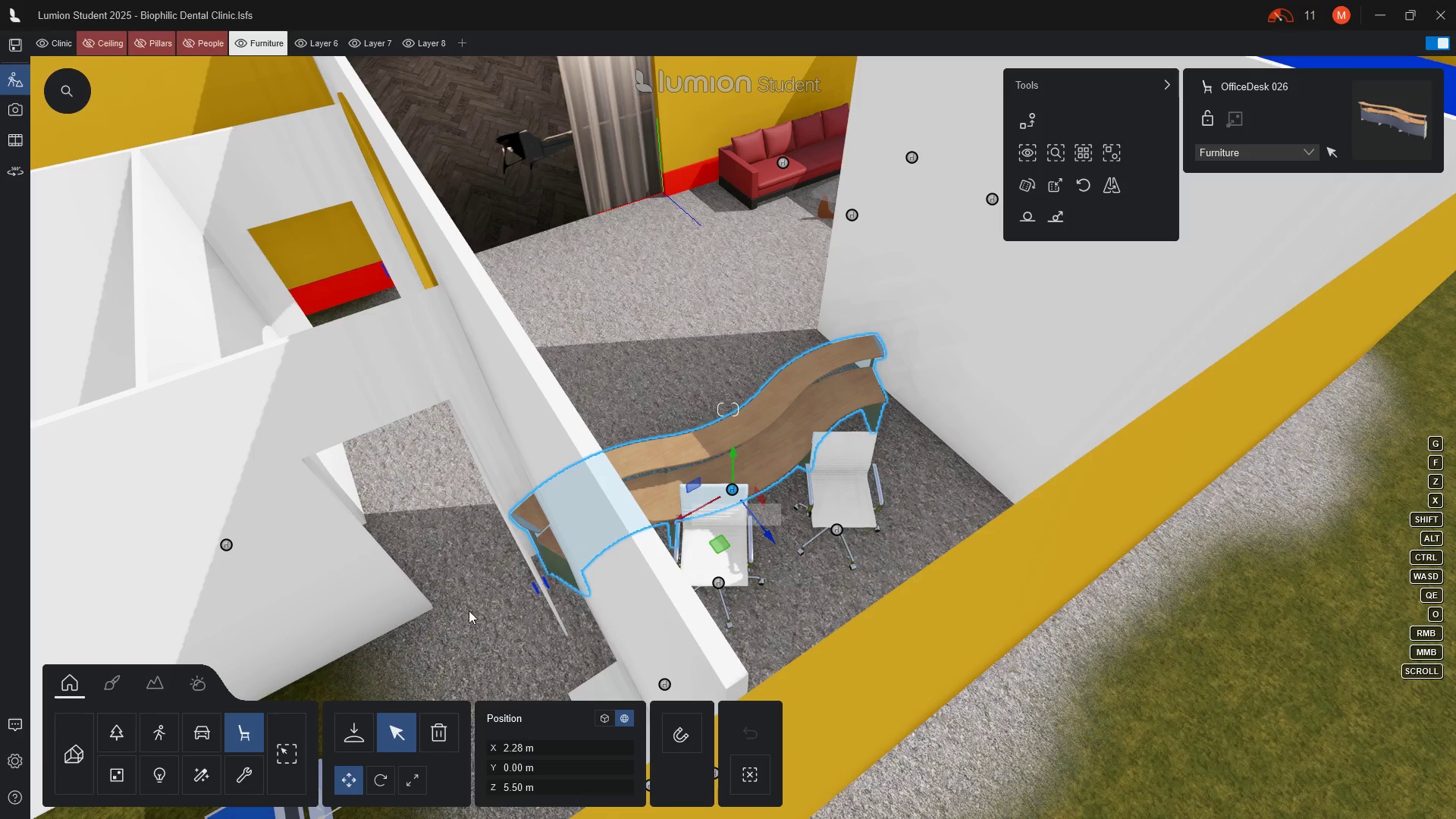 
wait(5.7)
 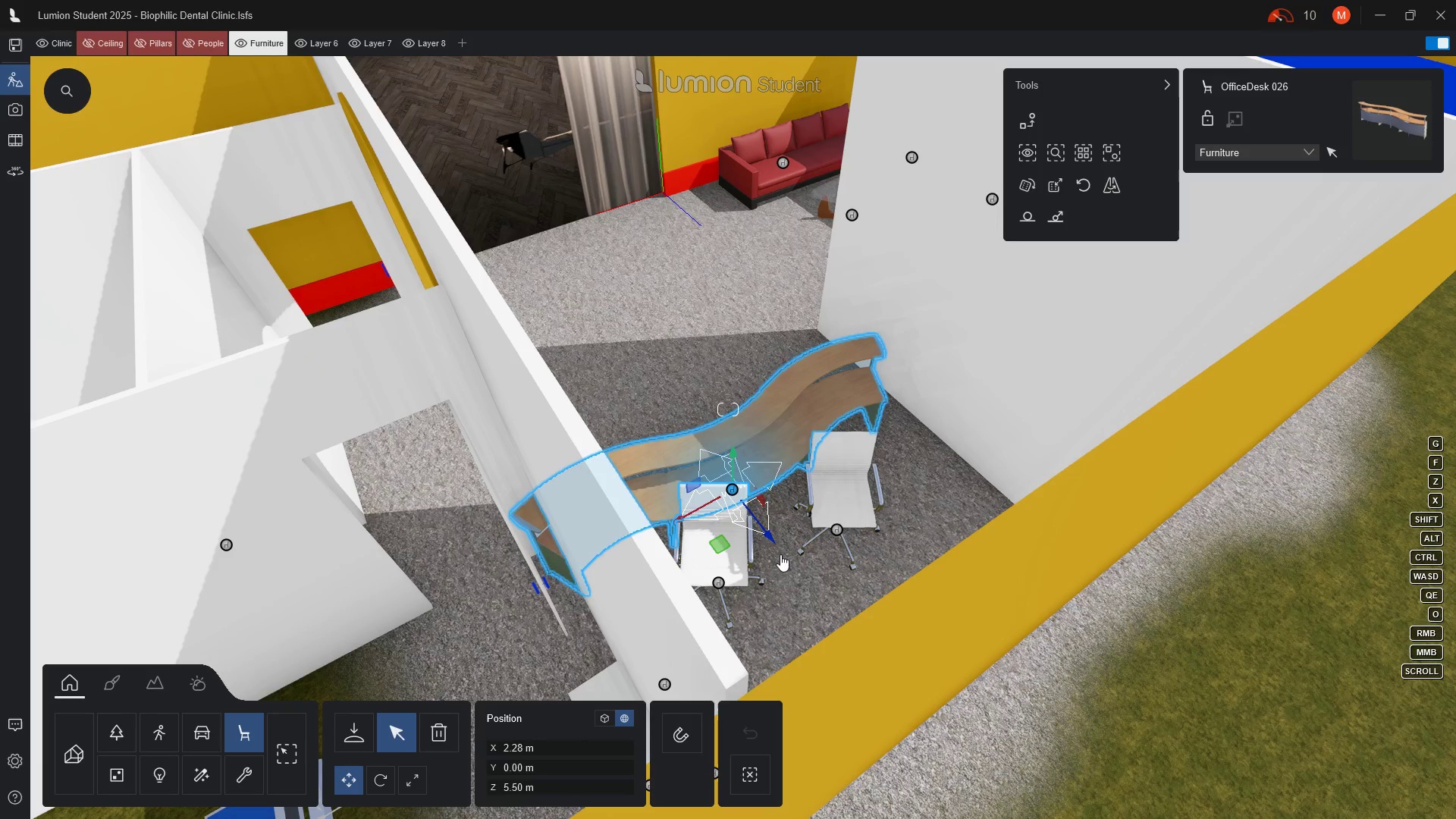 
left_click([352, 730])
 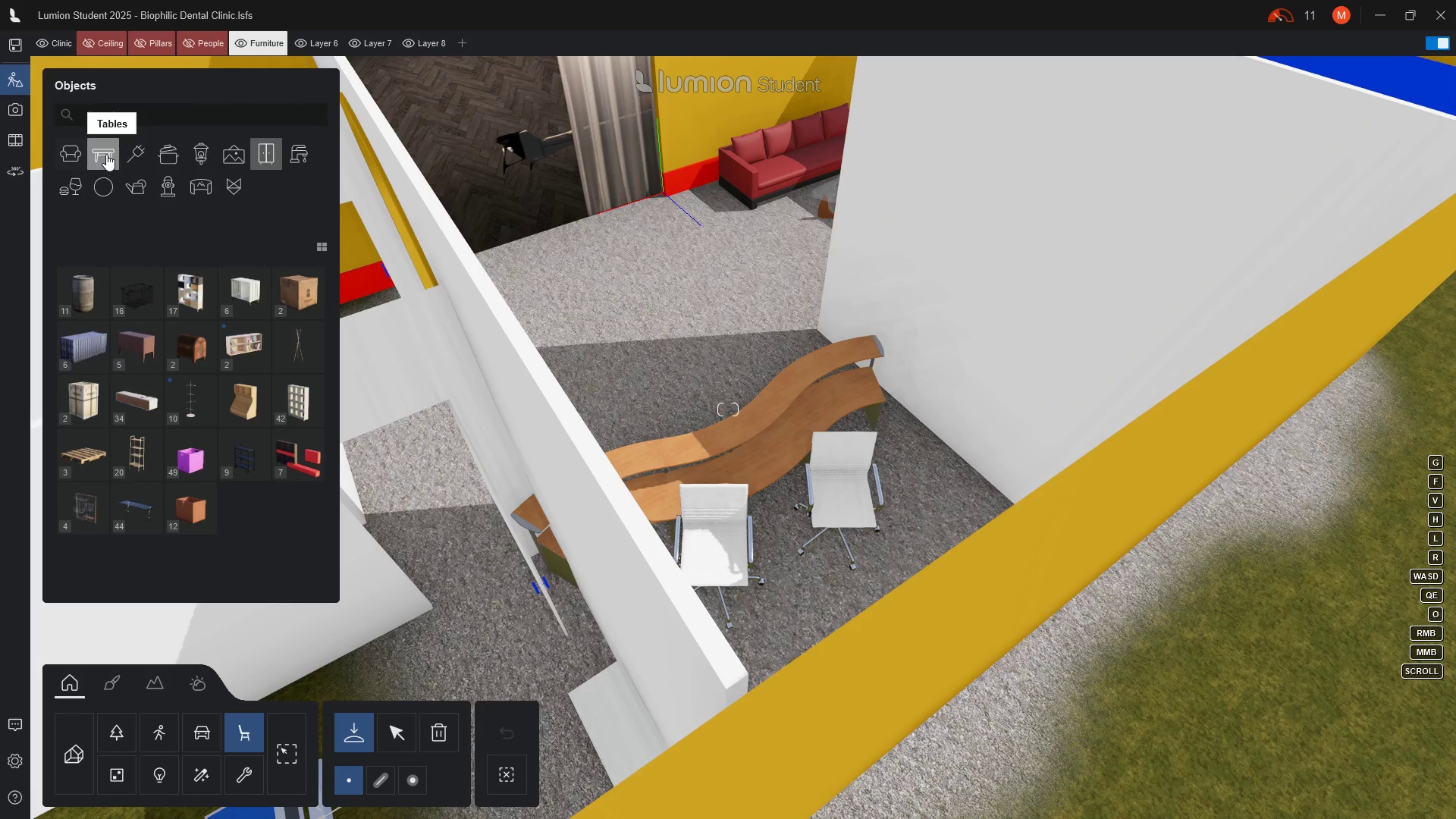 
wait(10.23)
 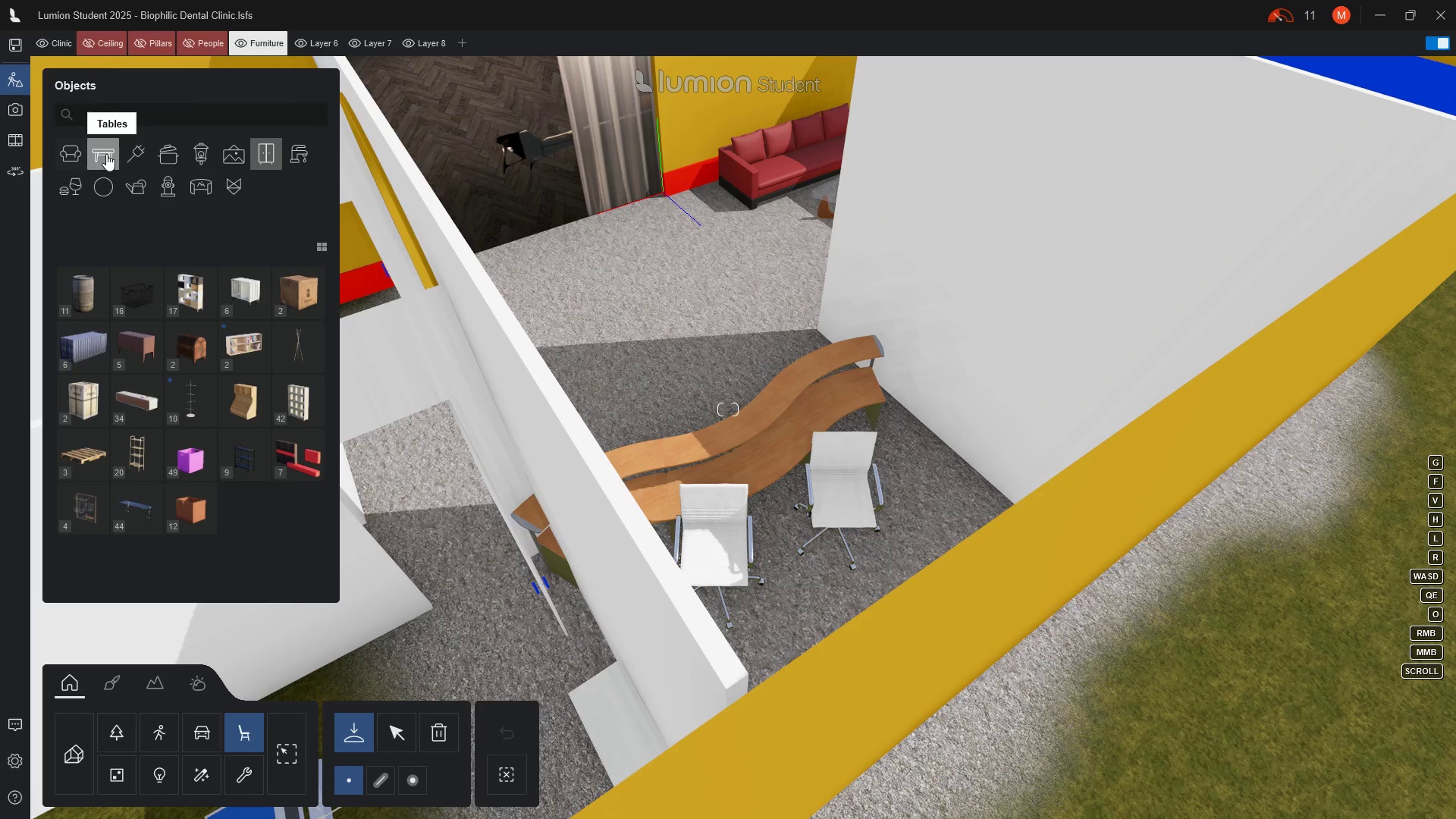 
left_click([108, 165])
 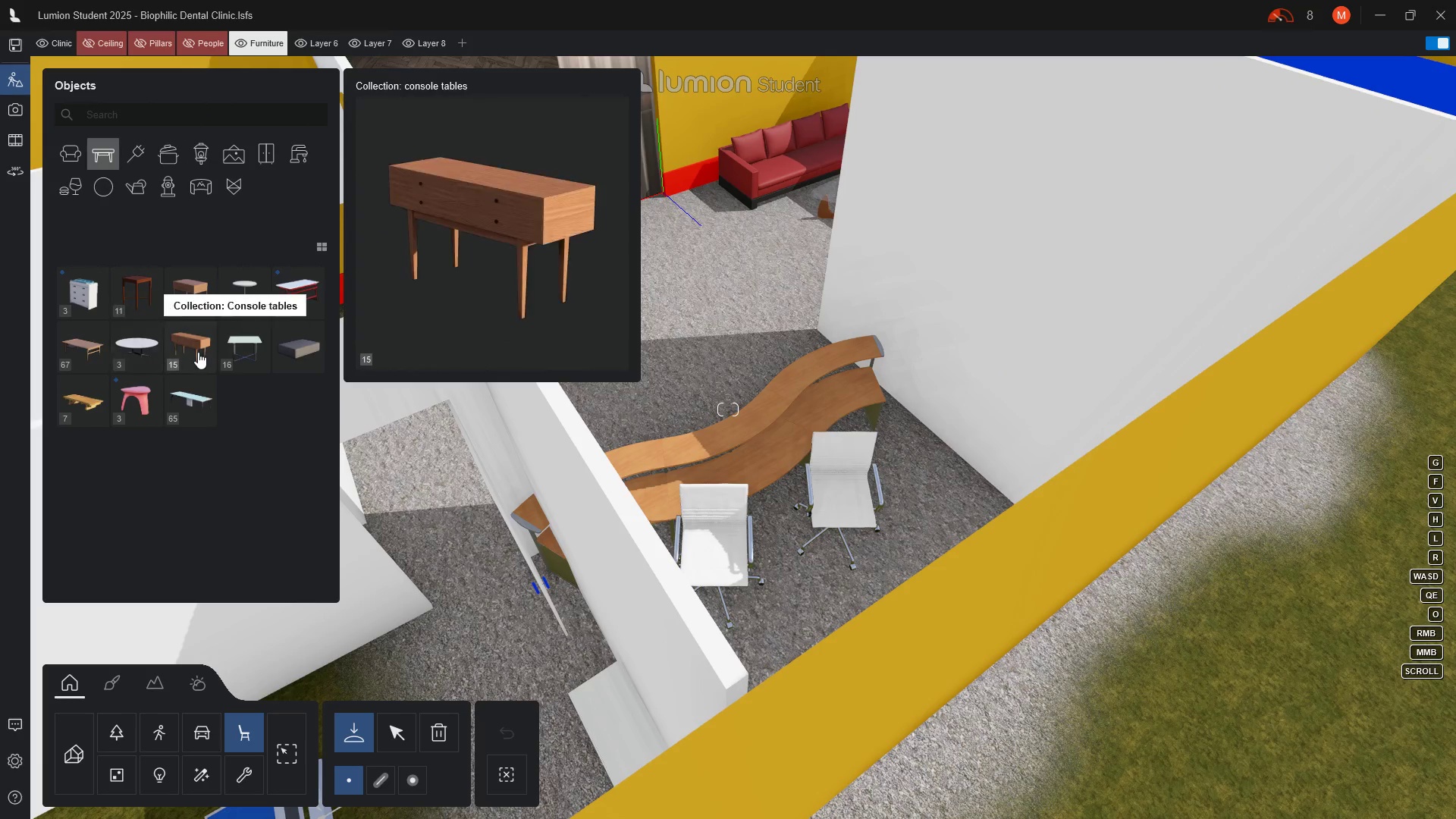 
wait(9.22)
 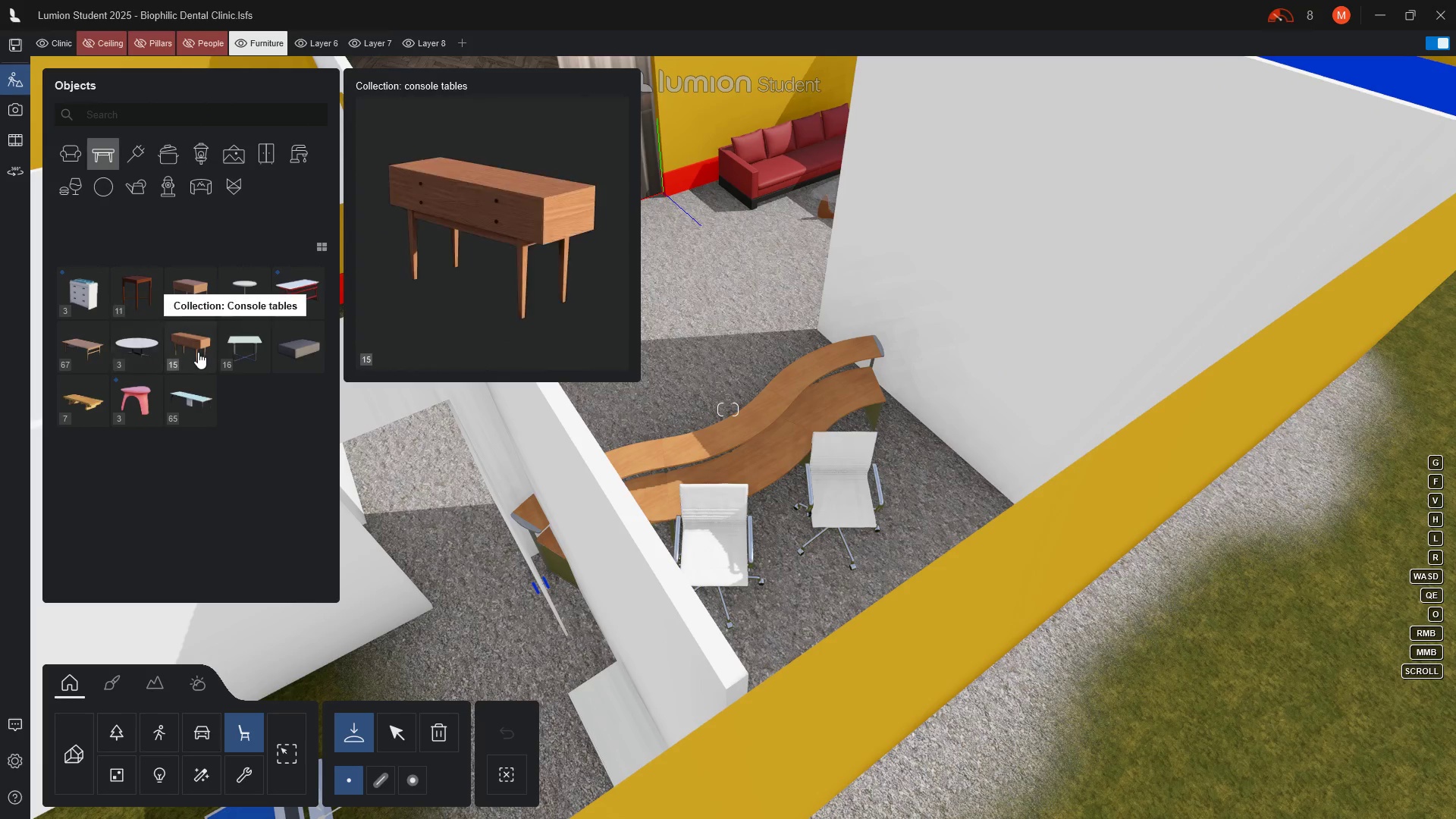 
left_click([199, 404])
 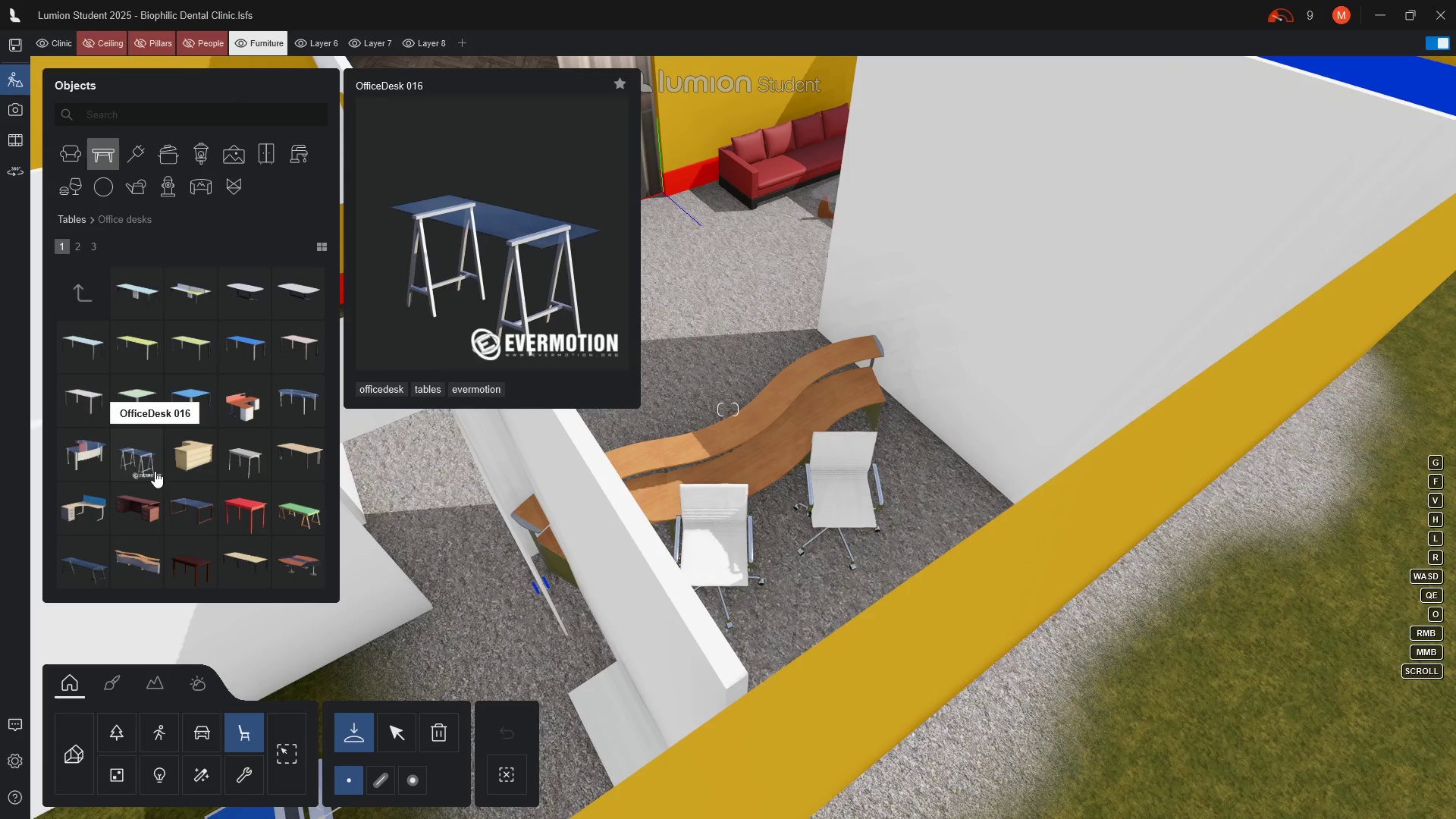 
wait(15.33)
 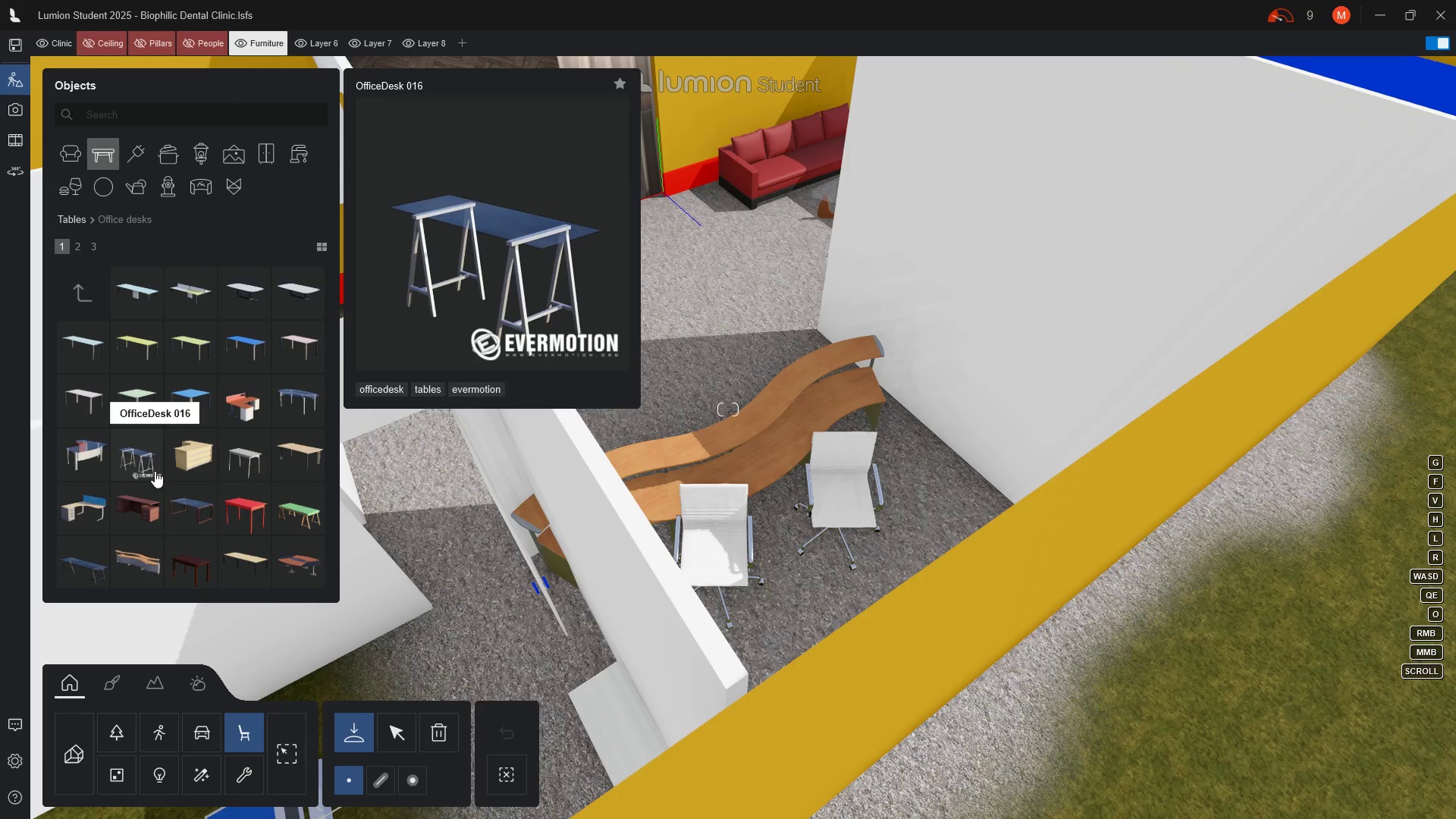 
mouse_move([87, 469])
 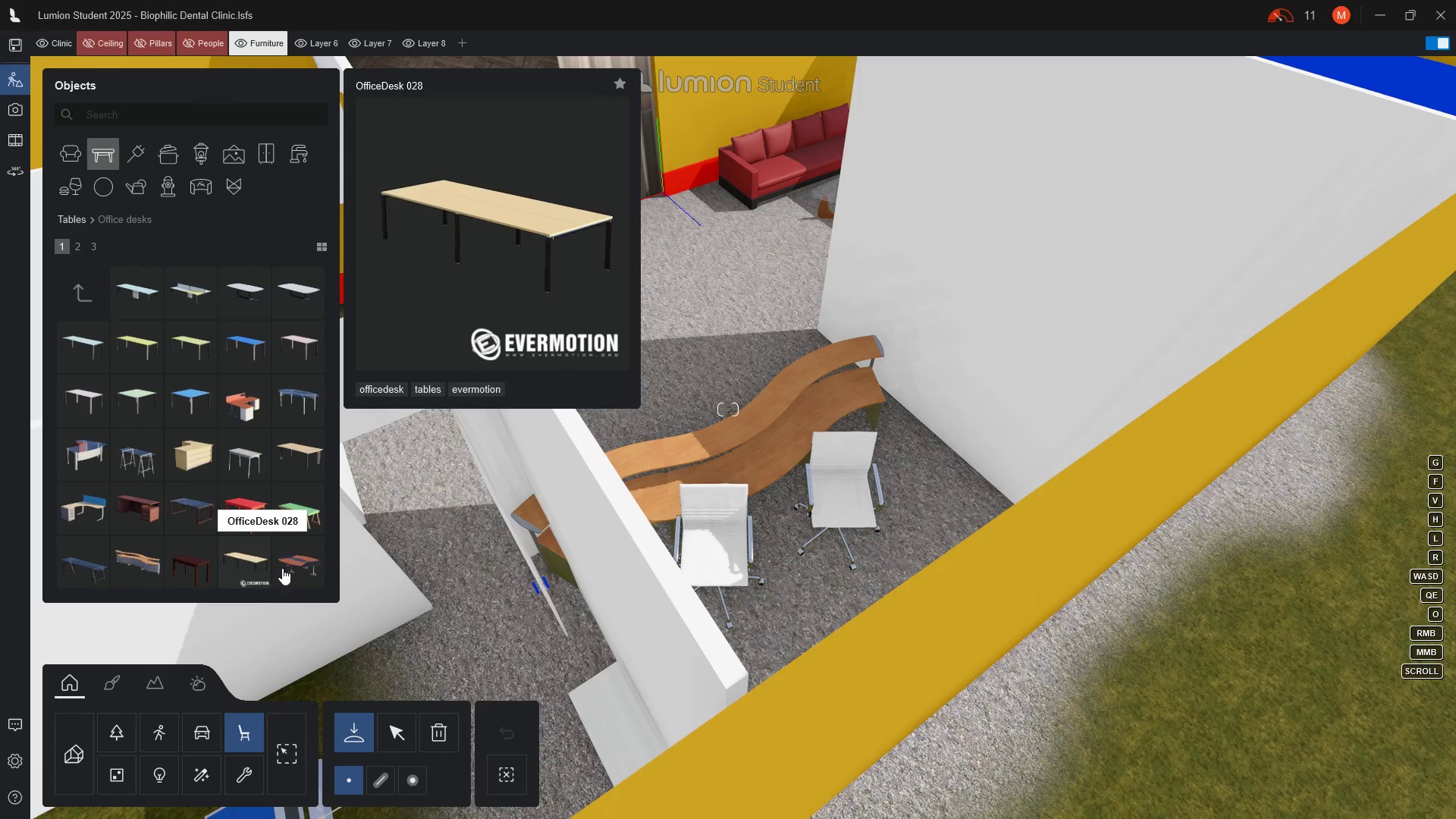 
wait(14.5)
 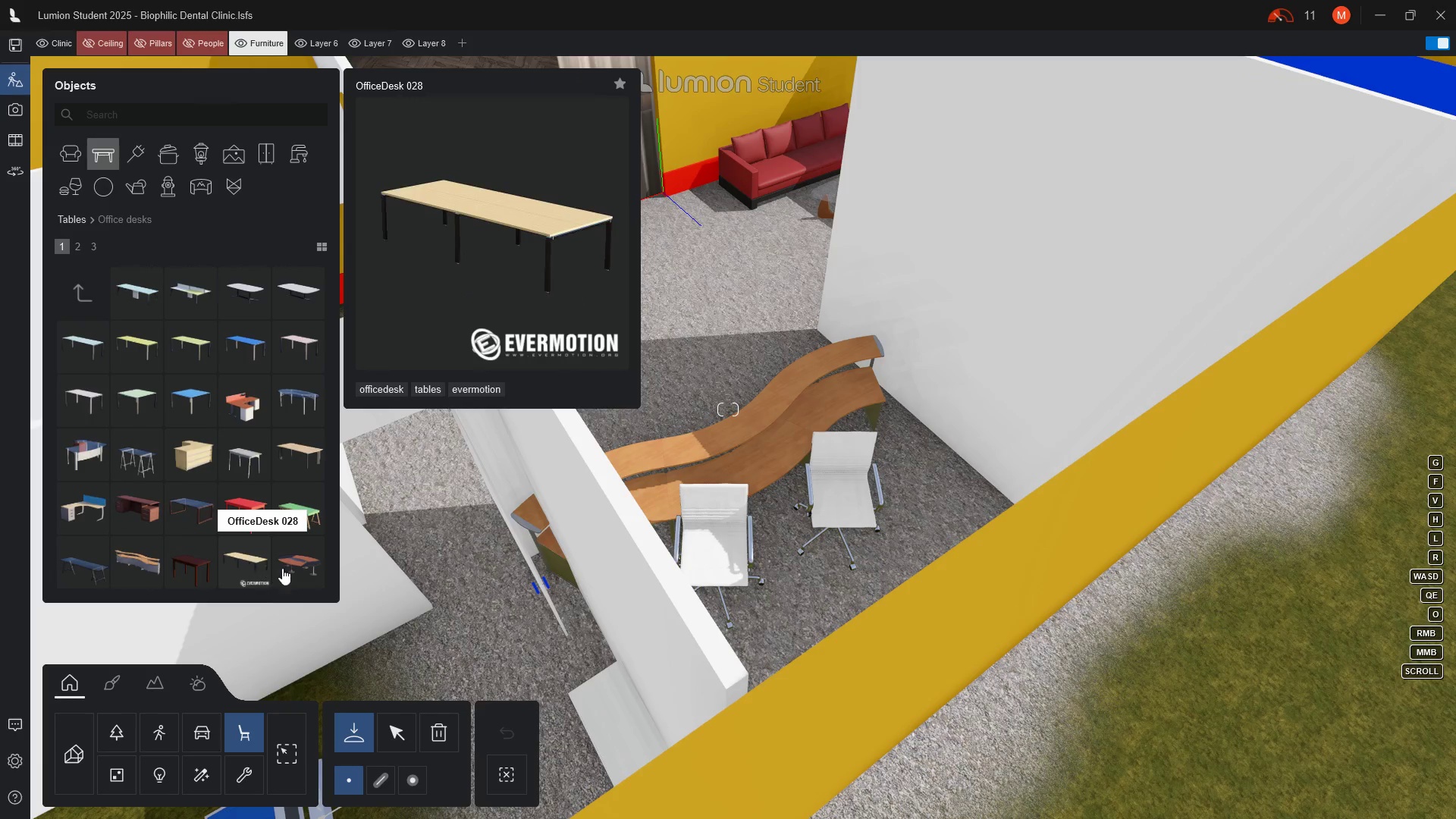 
scroll: coordinate [83, 576], scroll_direction: down, amount: 1.0
 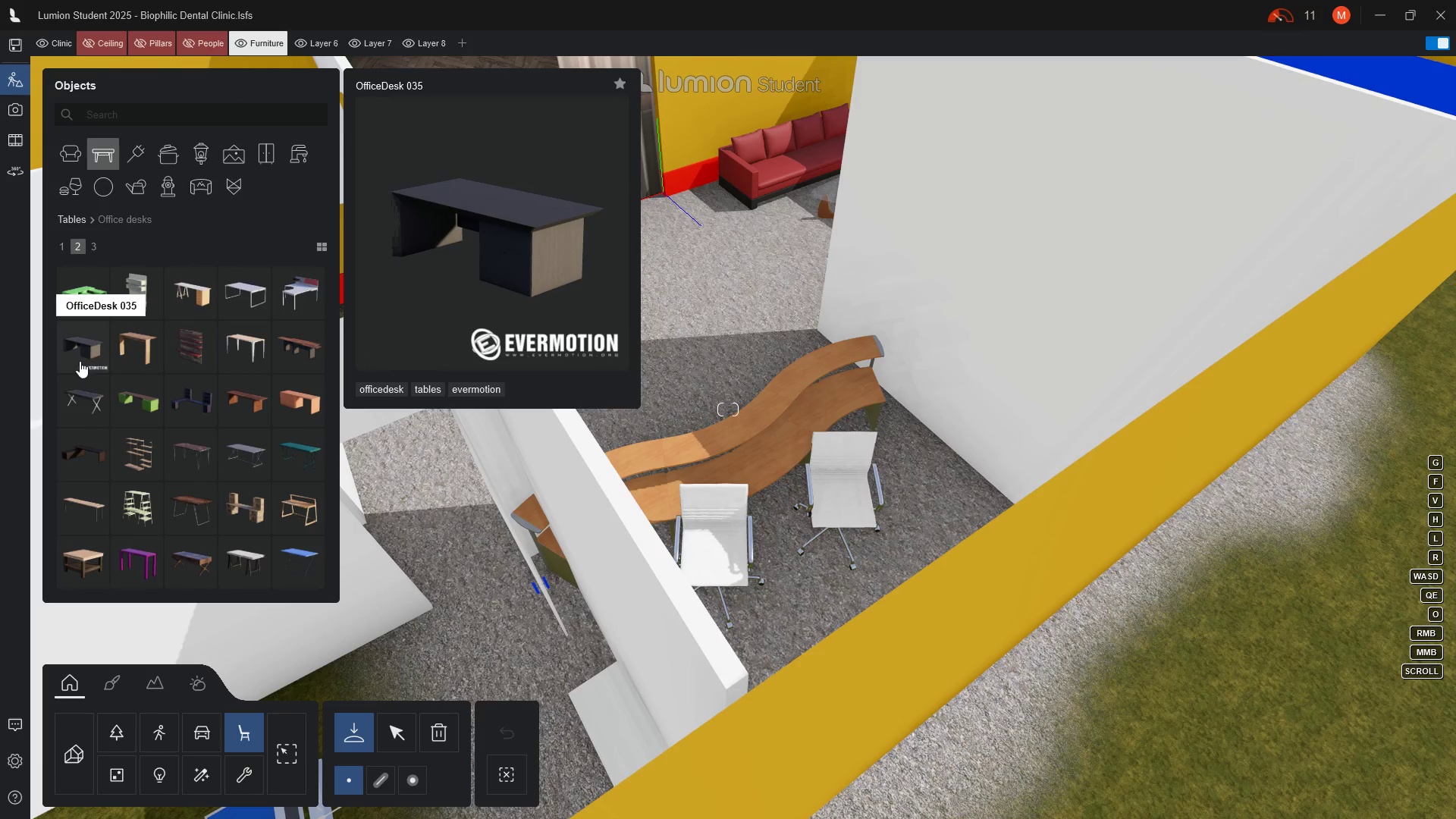 
wait(11.41)
 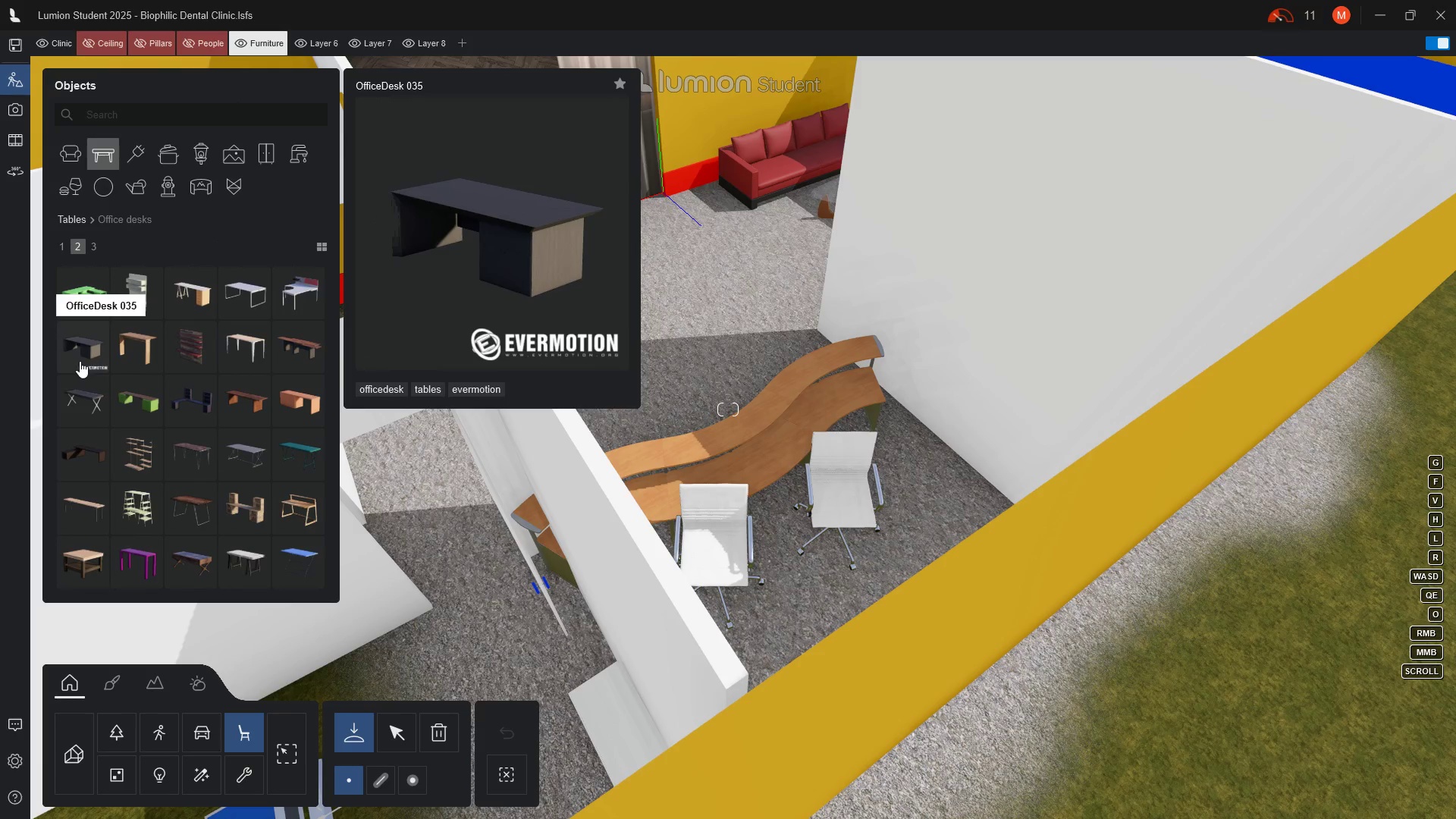 
mouse_move([84, 554])
 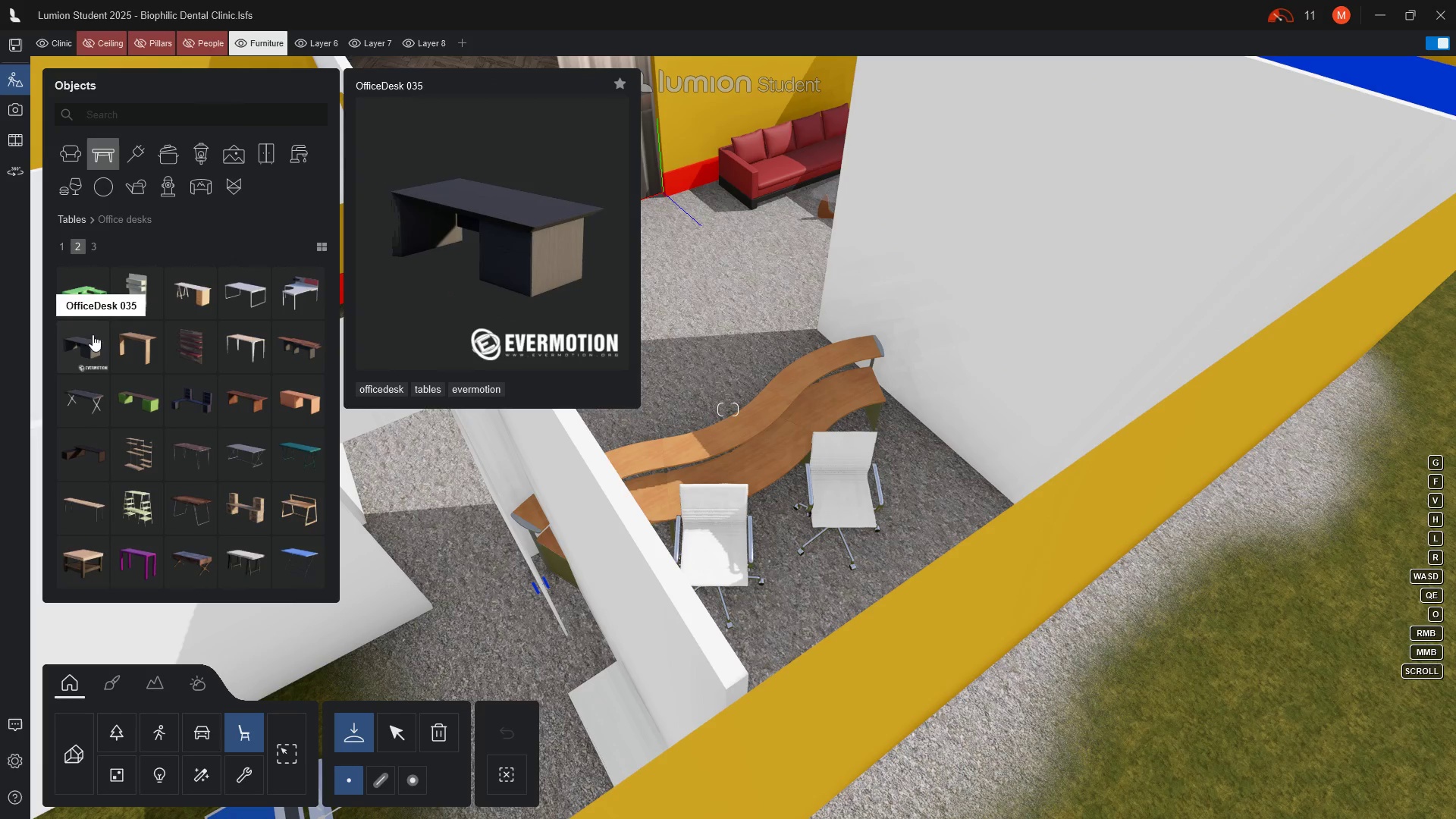 
wait(10.34)
 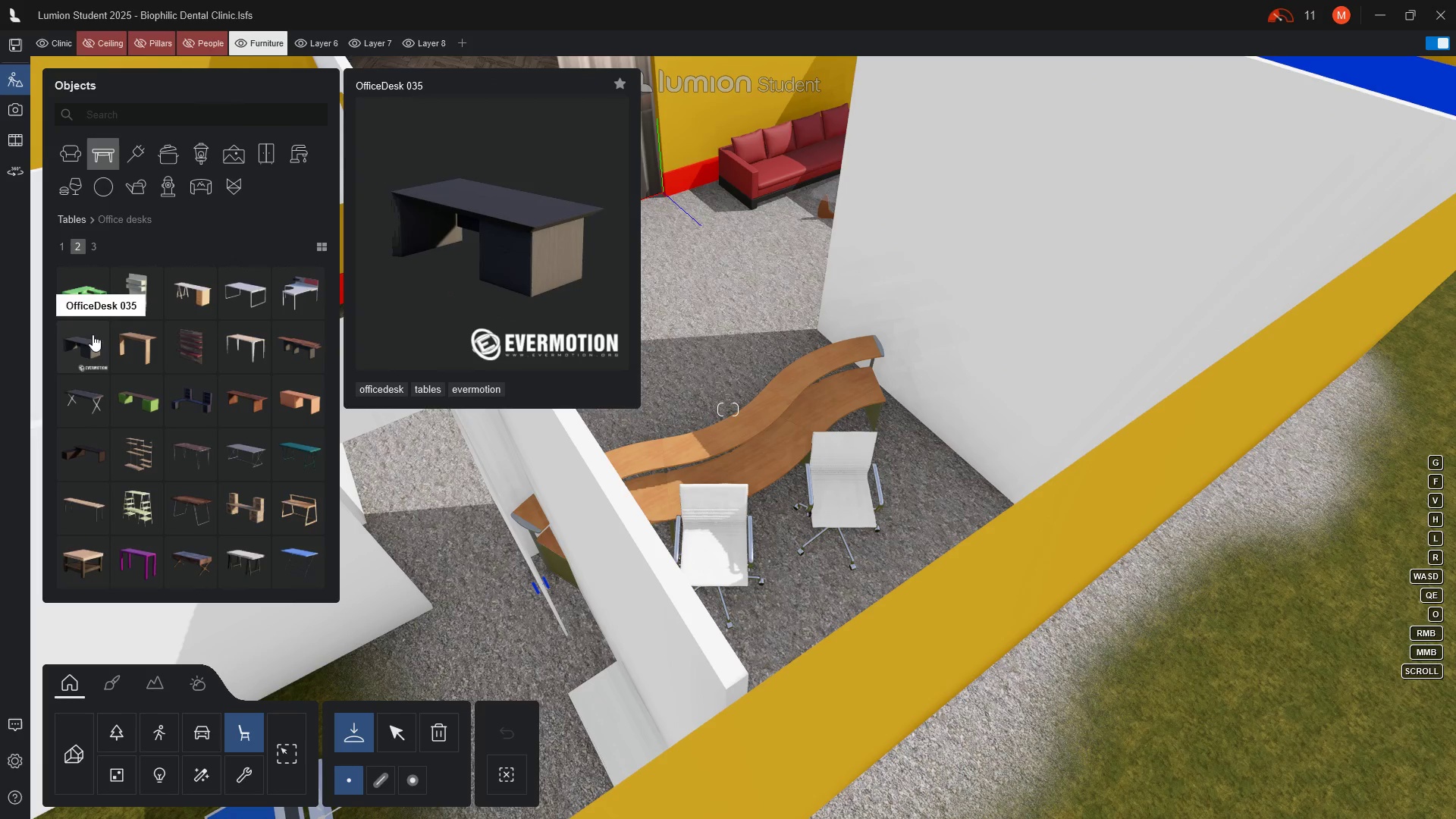 
scroll: coordinate [168, 387], scroll_direction: down, amount: 1.0
 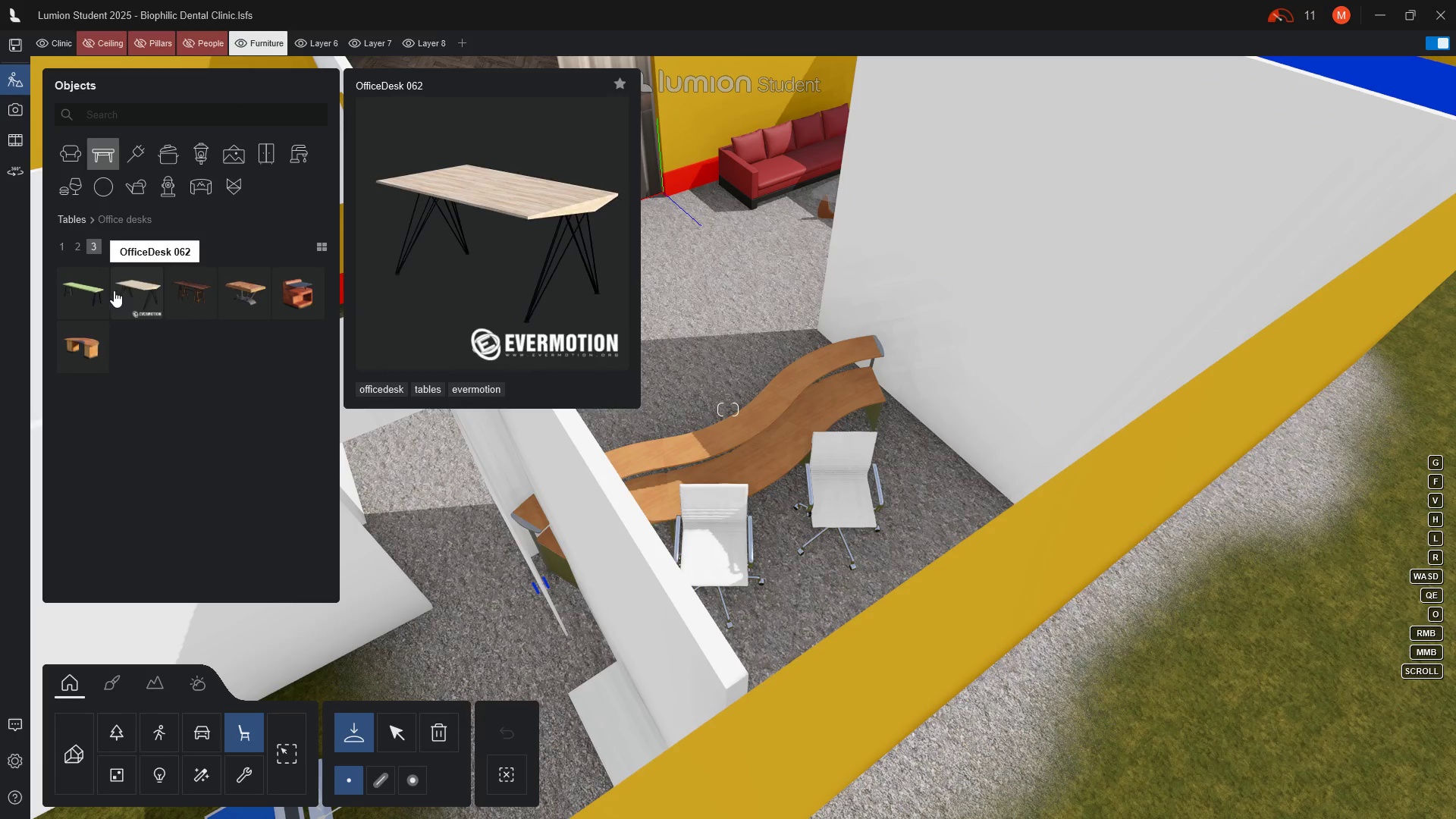 
wait(10.4)
 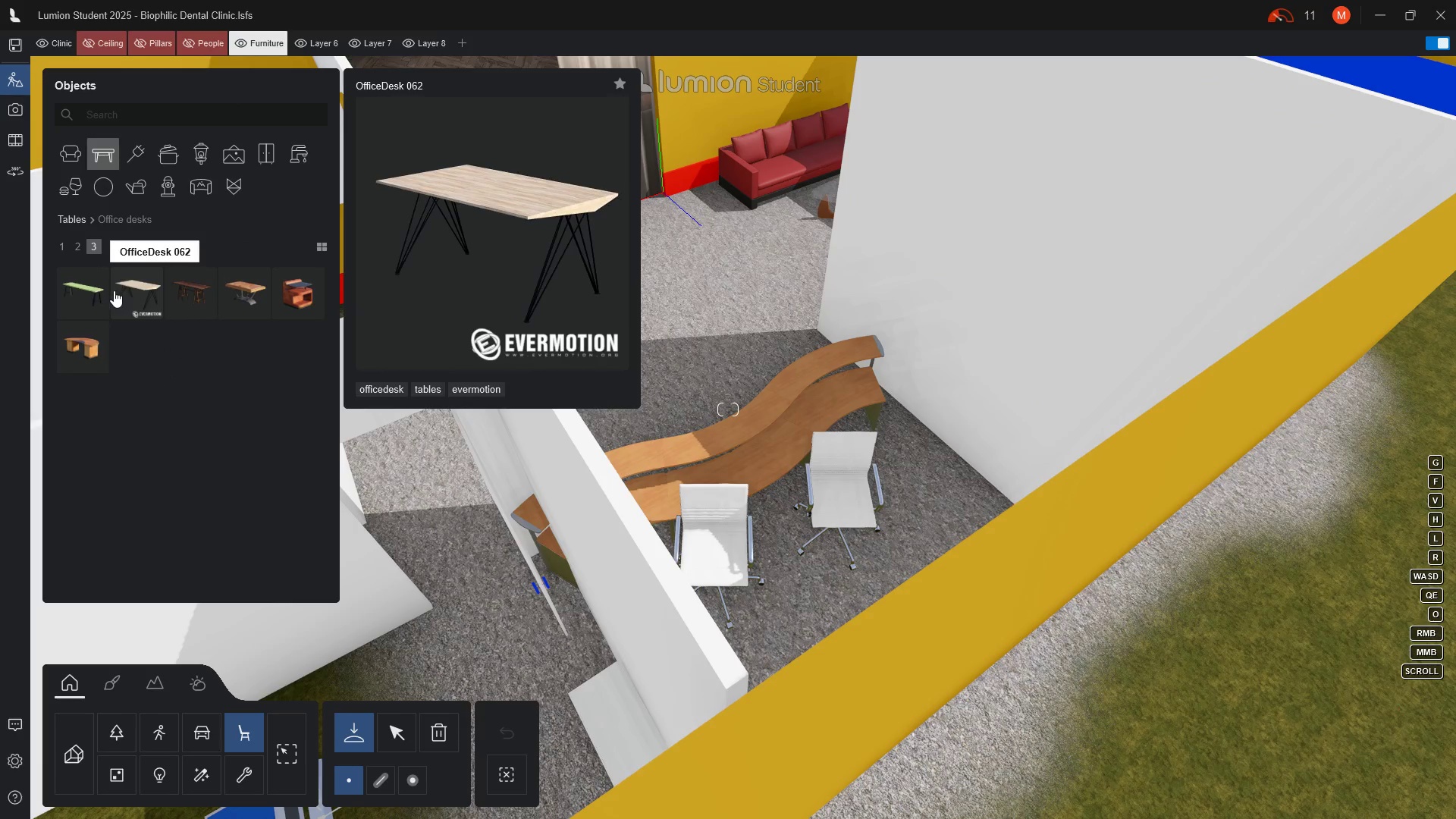 
left_click([62, 247])
 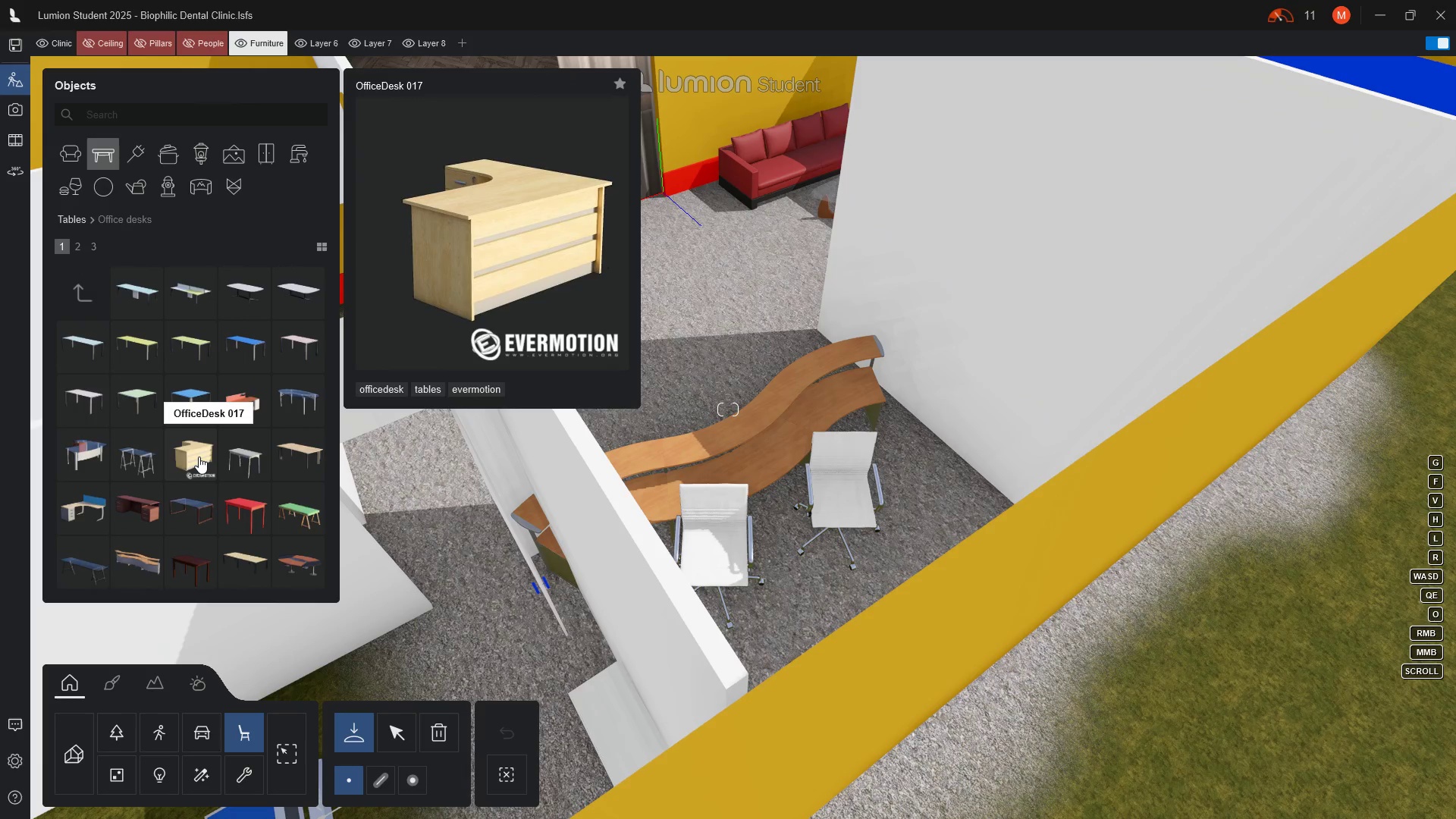 
left_click([199, 457])
 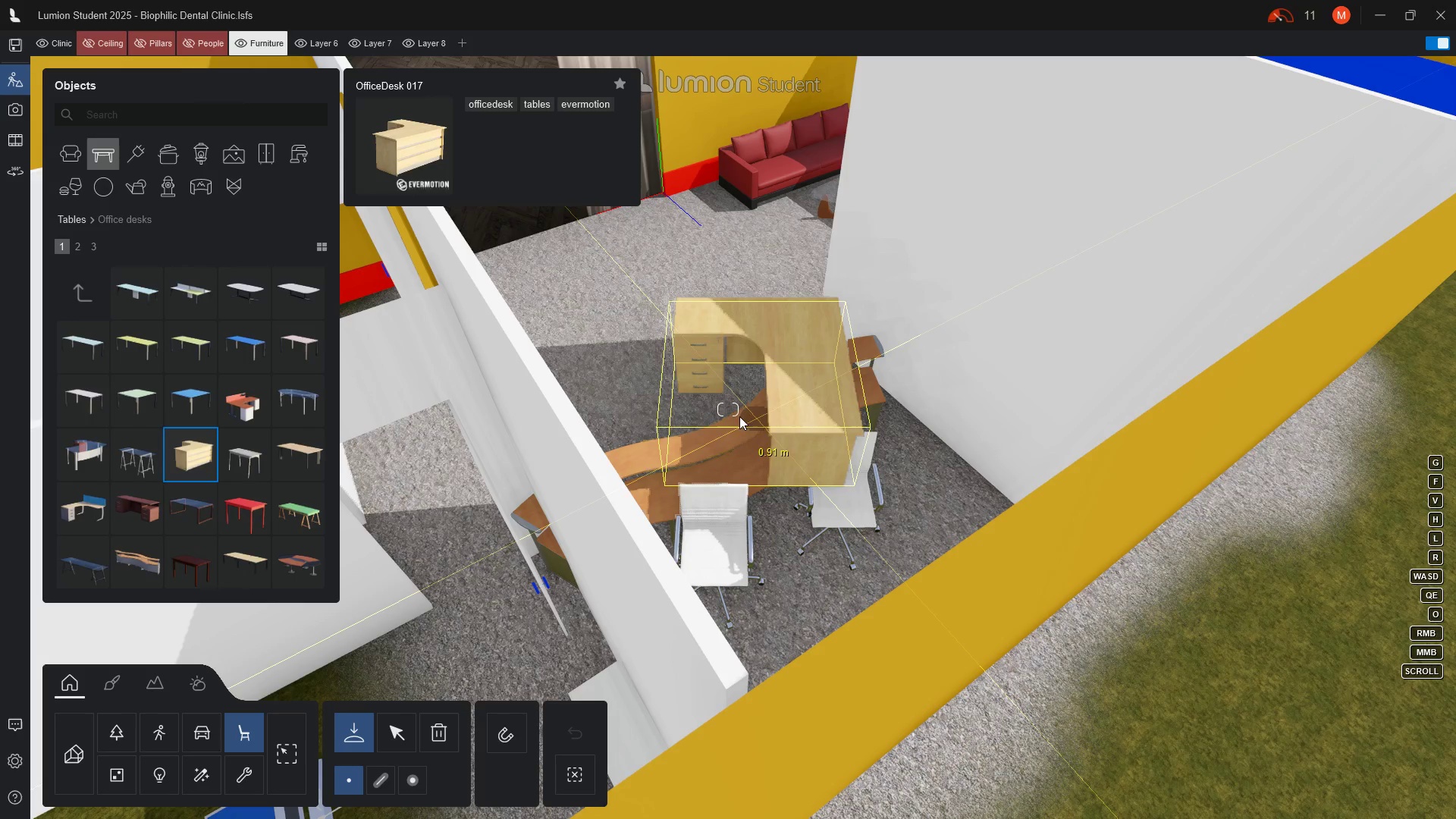 
left_click([702, 419])
 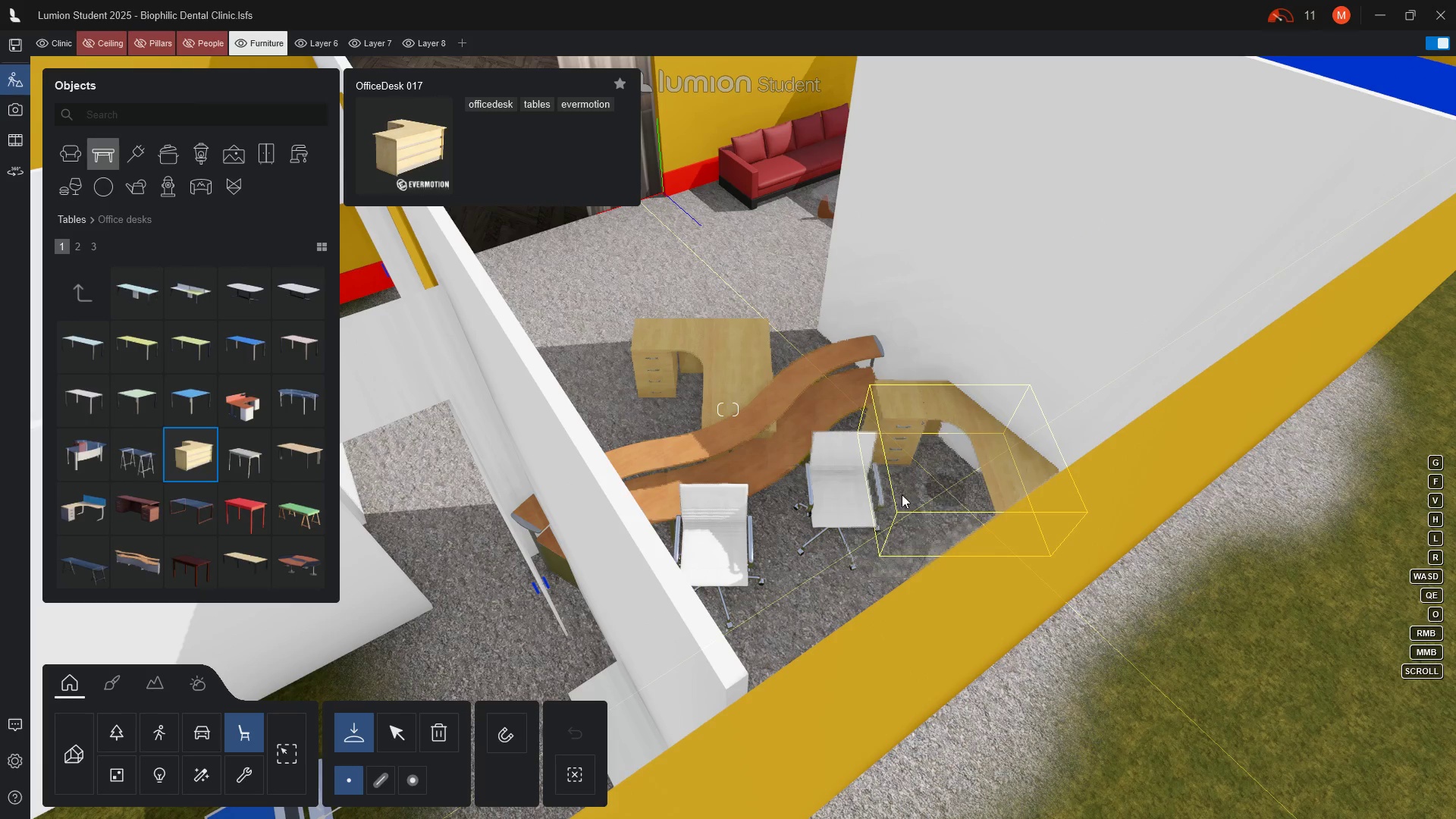 
key(Escape)
 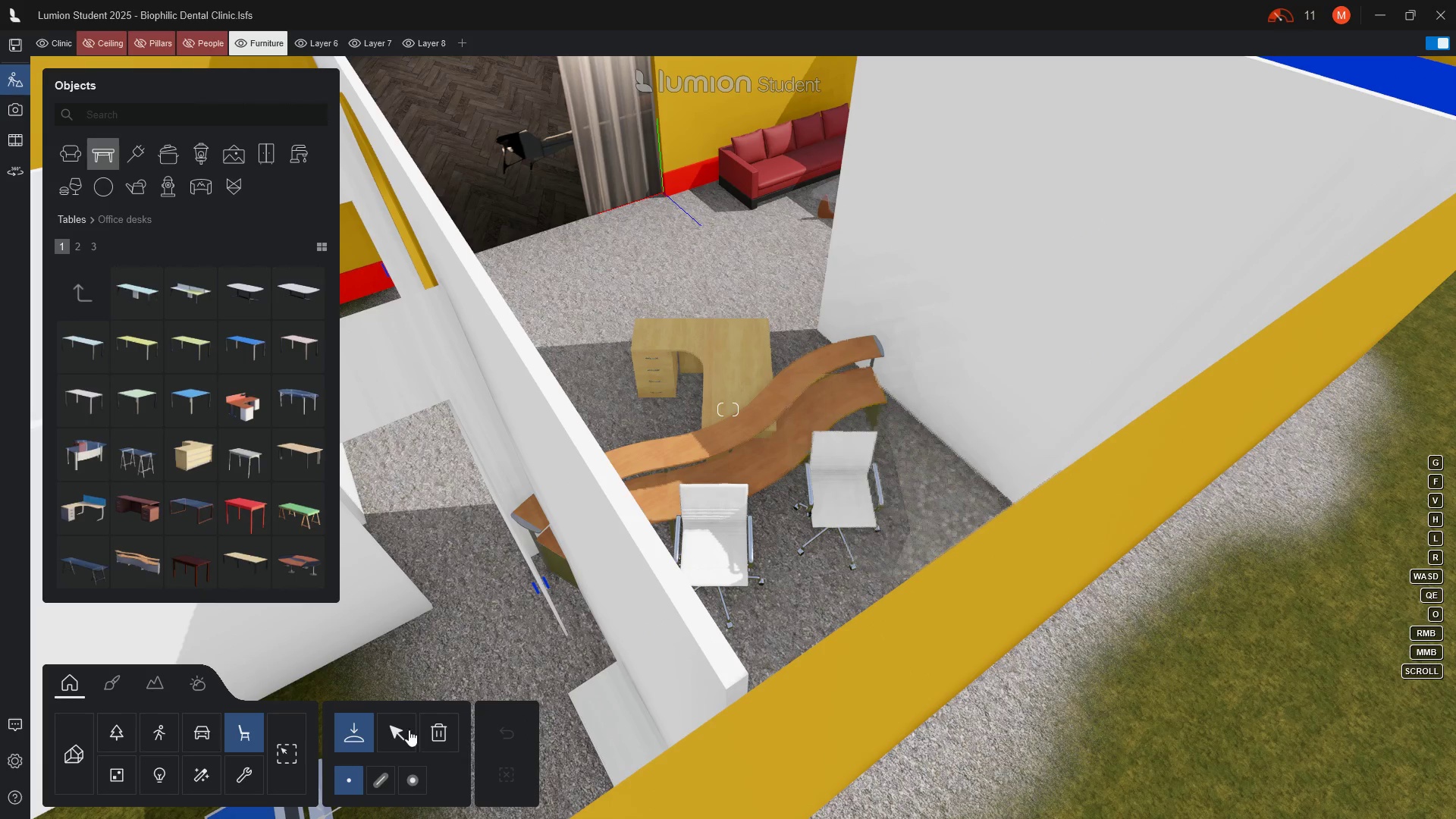 
left_click([409, 730])
 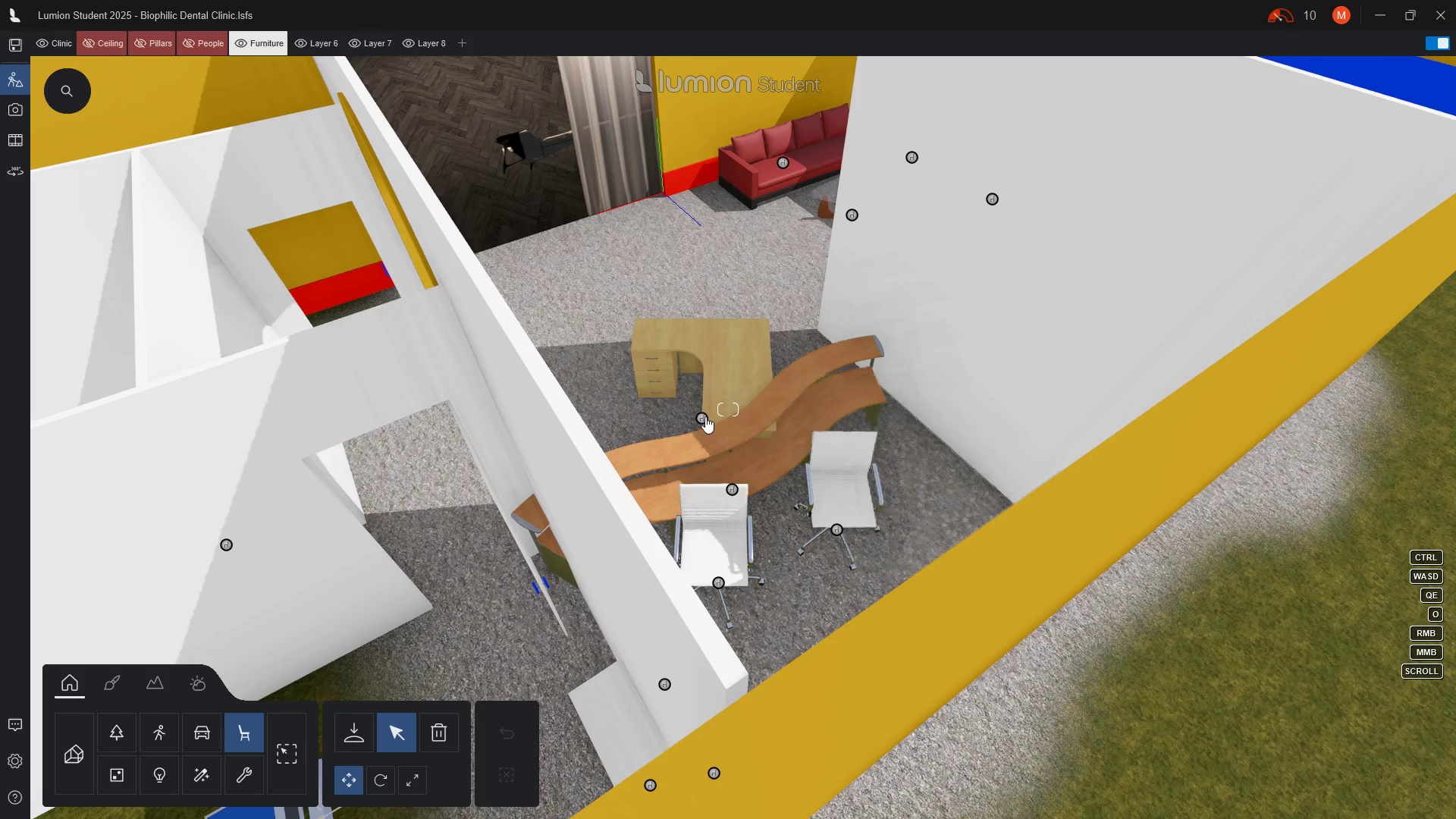 
left_click([705, 416])
 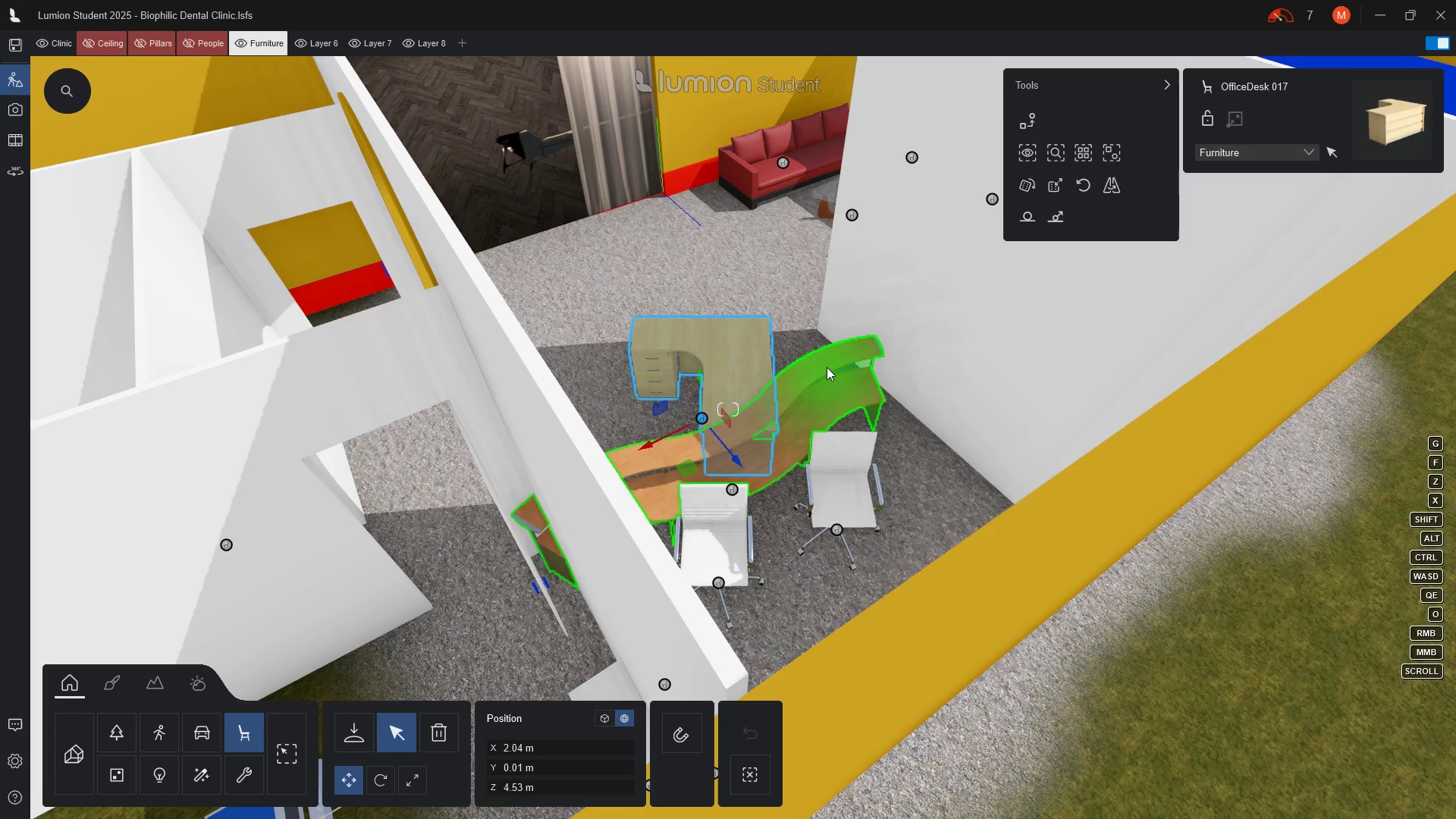 
wait(5.03)
 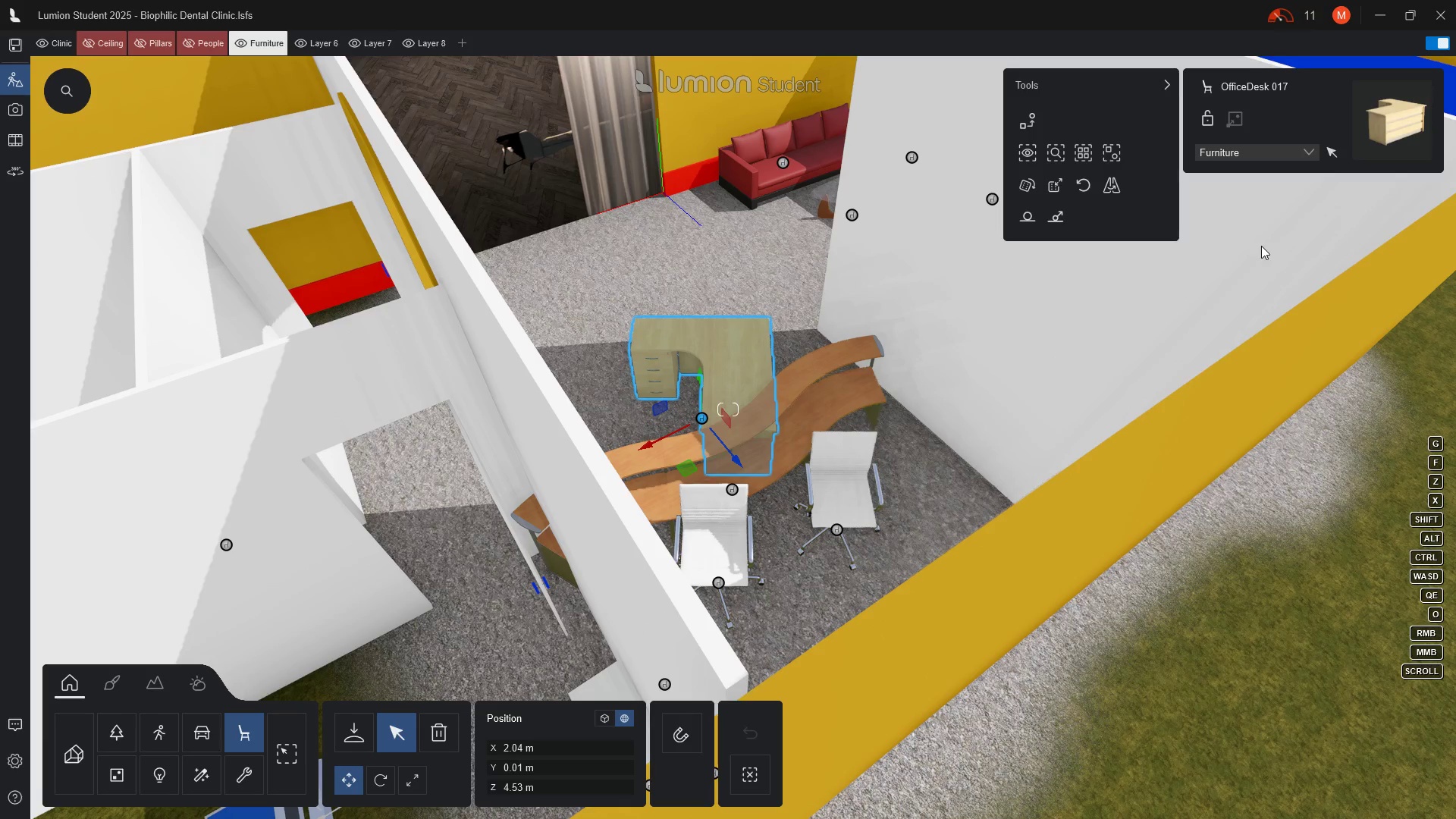 
left_click([827, 367])
 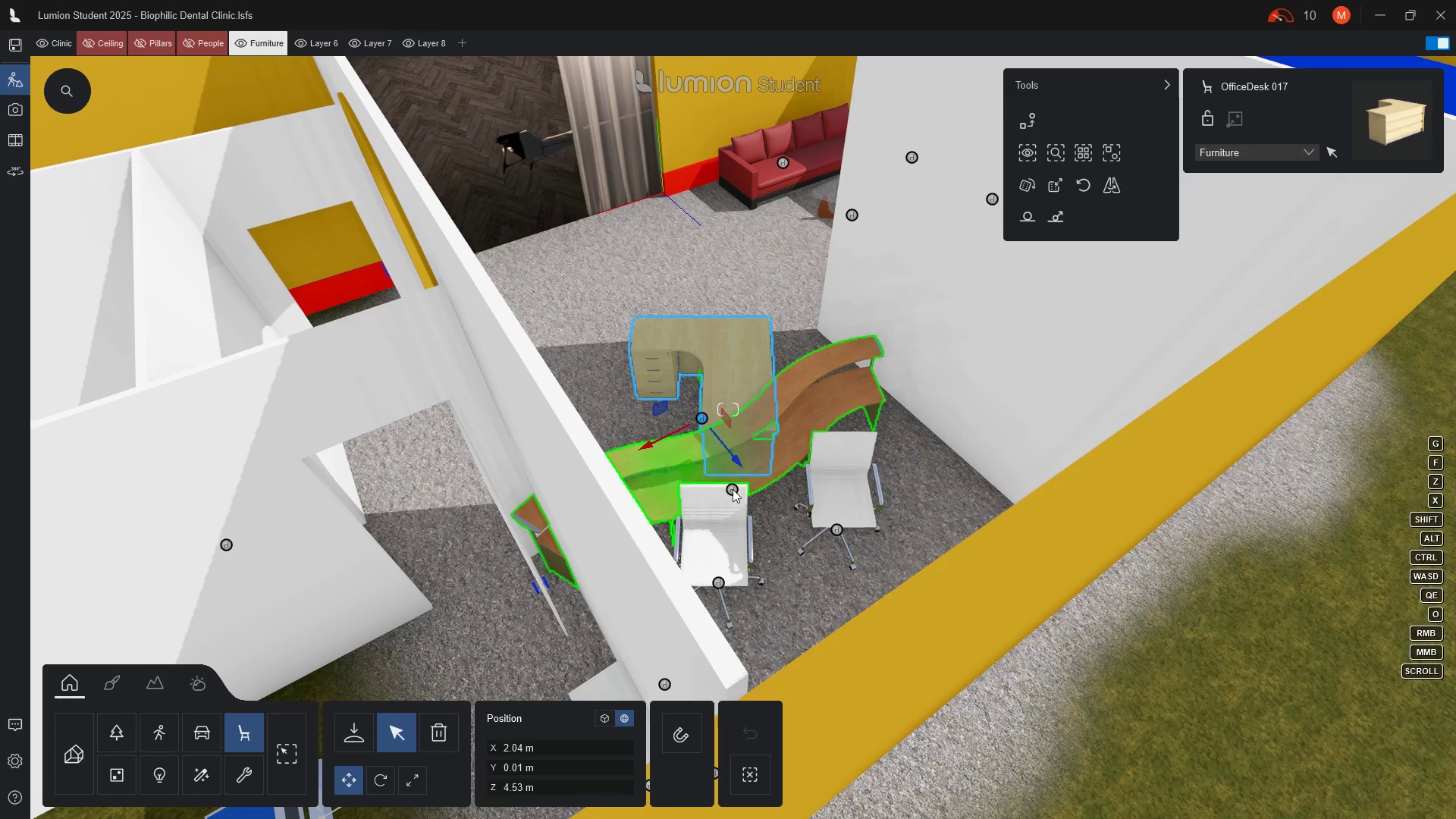 
left_click([731, 490])
 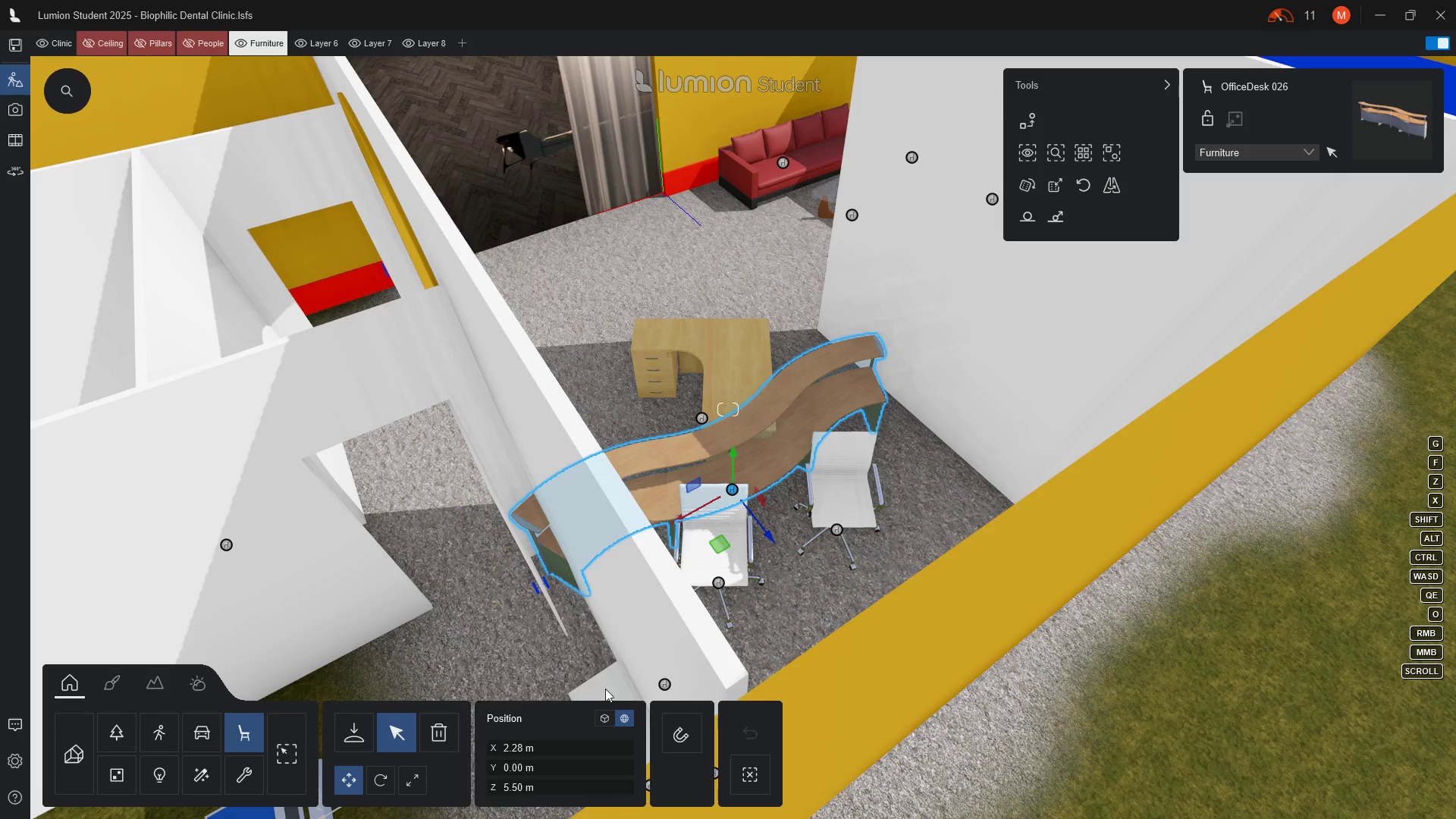 
left_click([606, 691])
 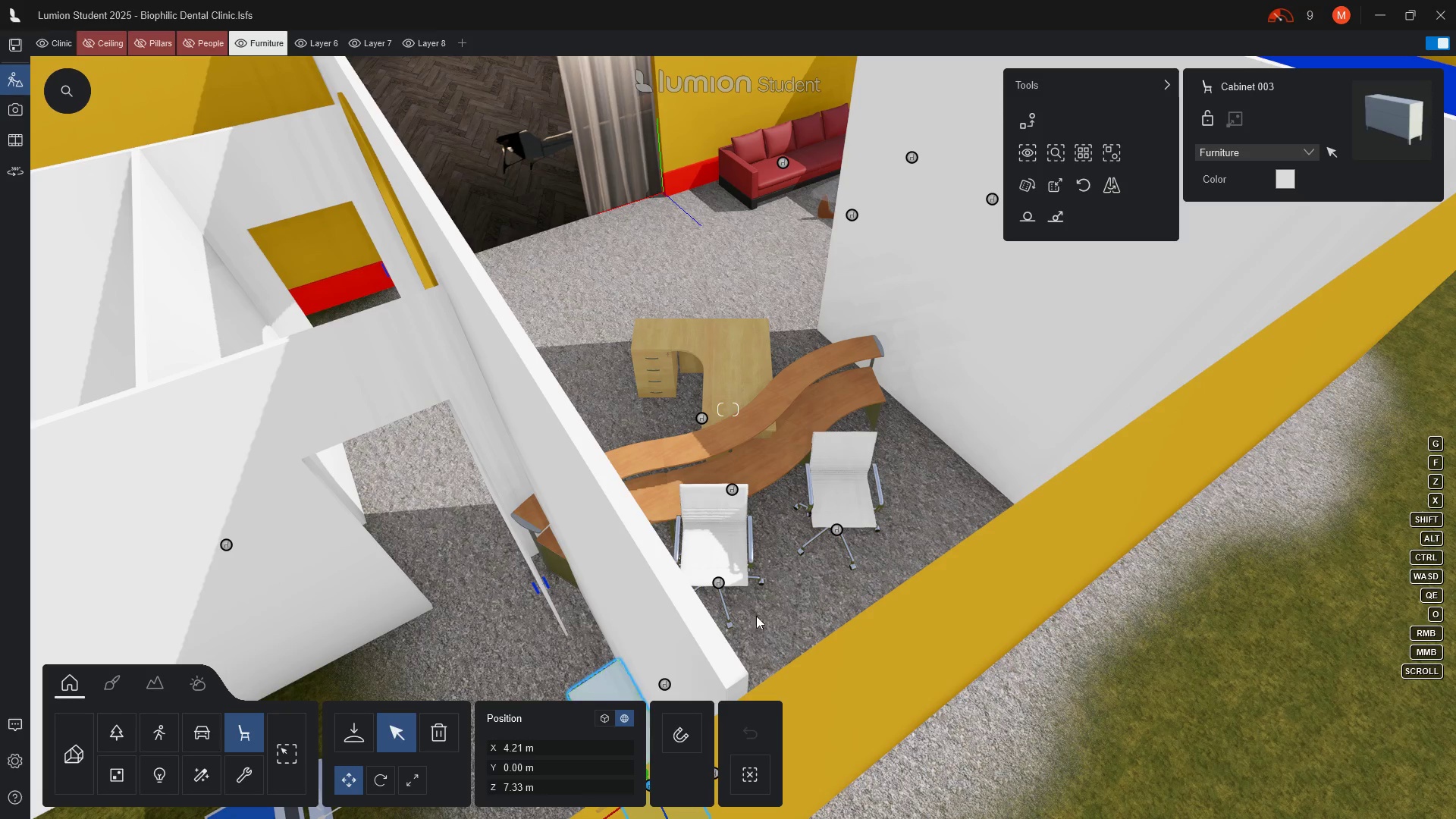 
scroll: coordinate [839, 438], scroll_direction: down, amount: 3.0
 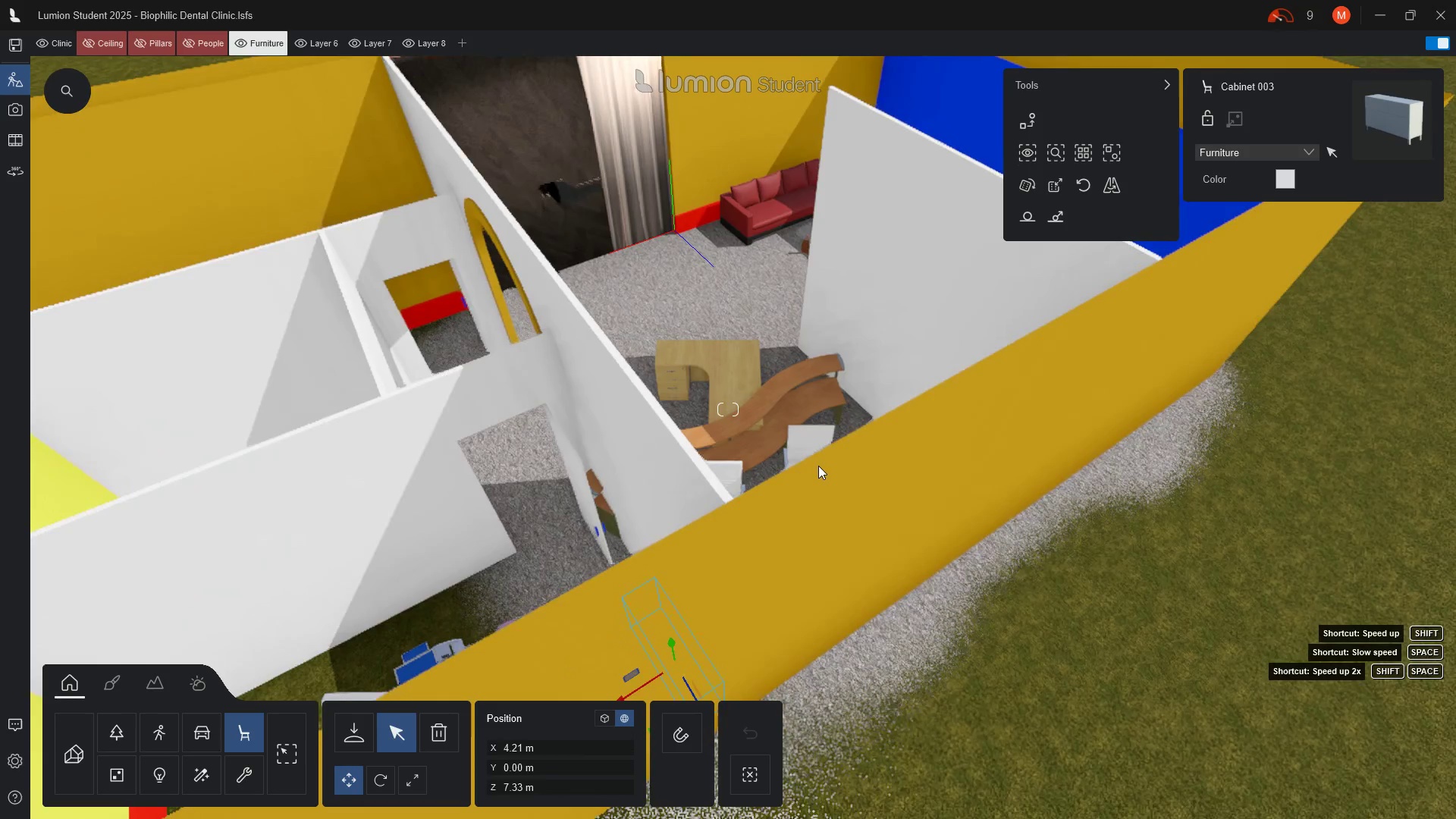 
scroll: coordinate [818, 466], scroll_direction: up, amount: 4.0
 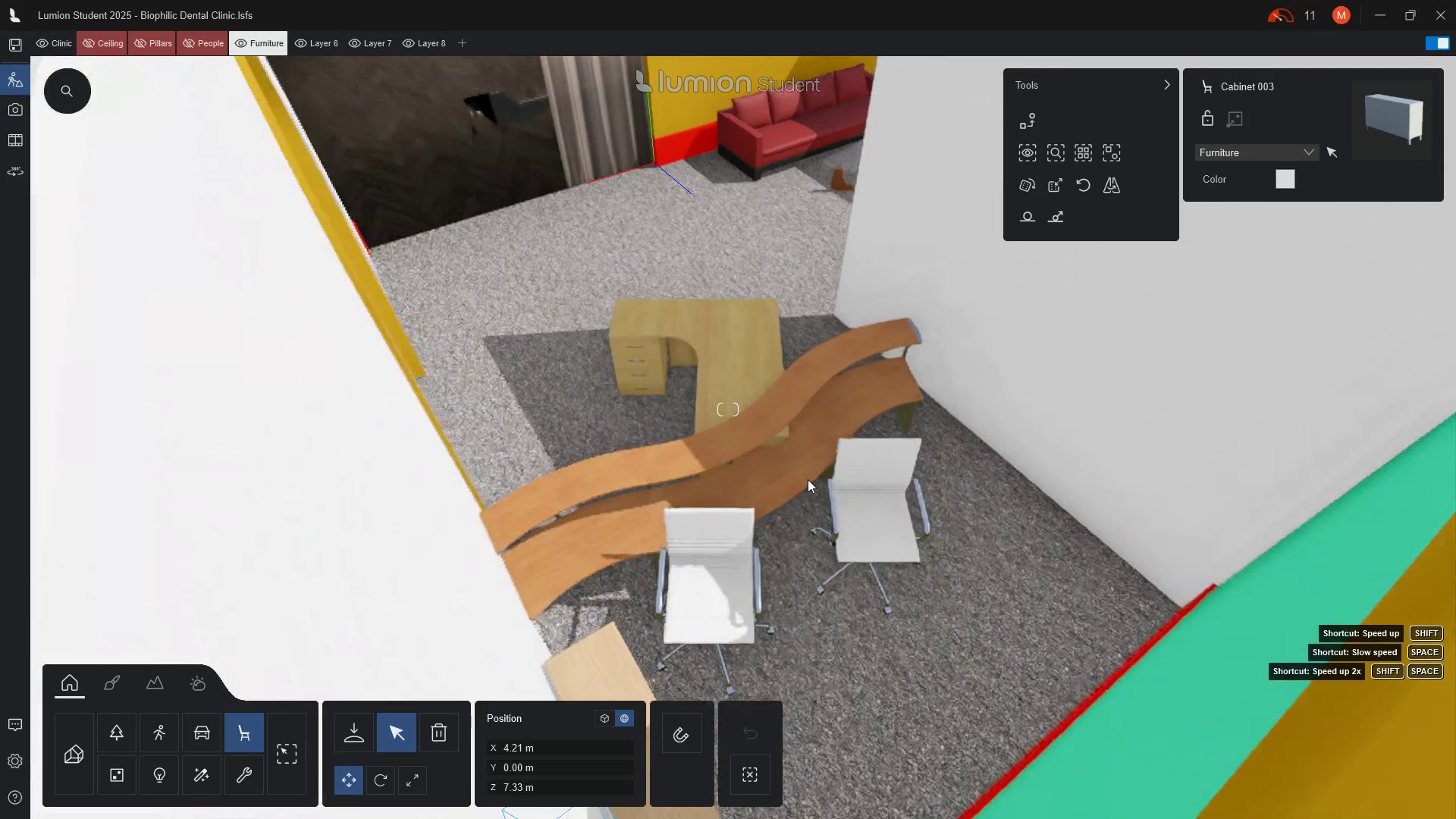 
key(Escape)
 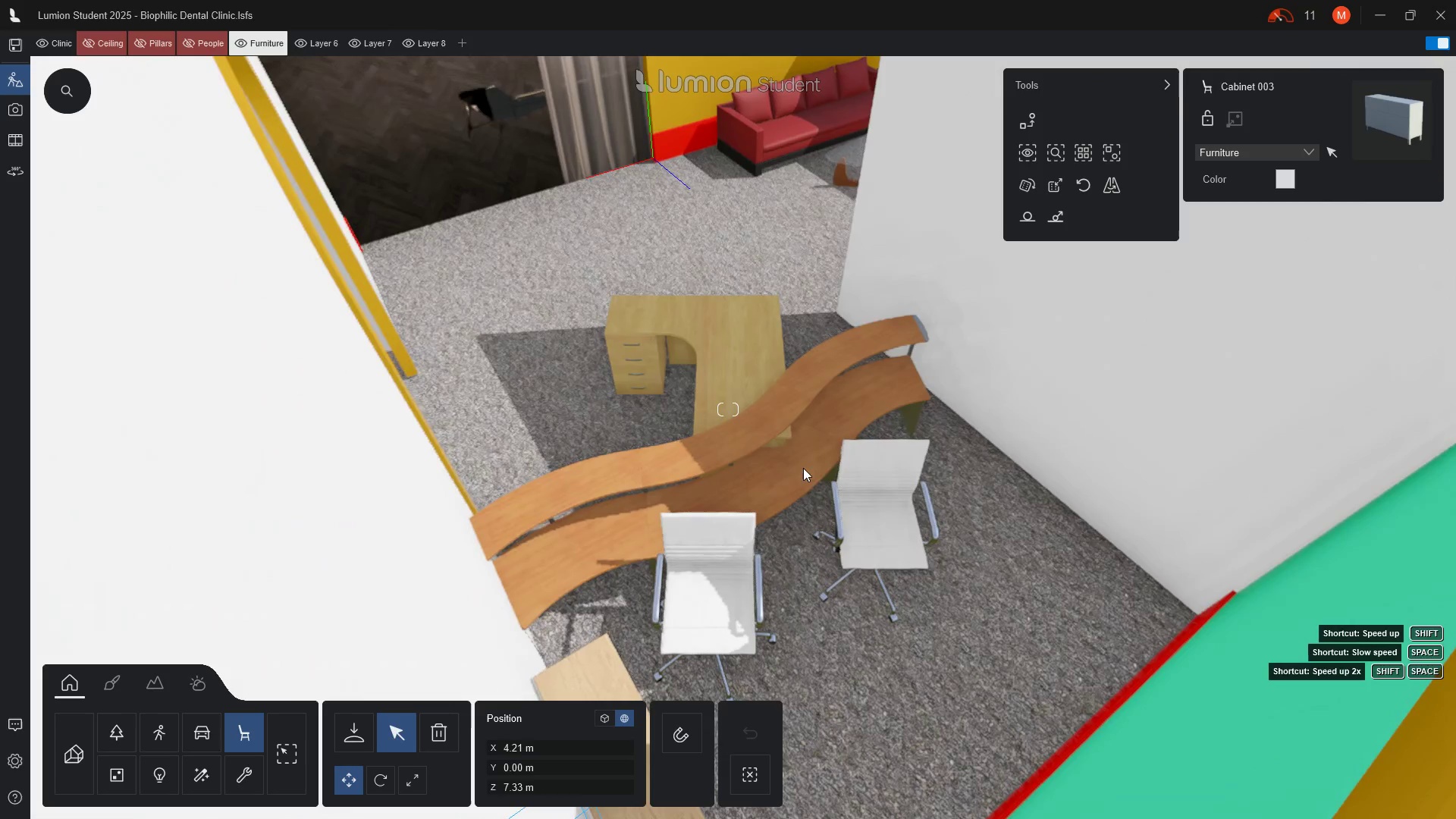 
left_click([803, 468])
 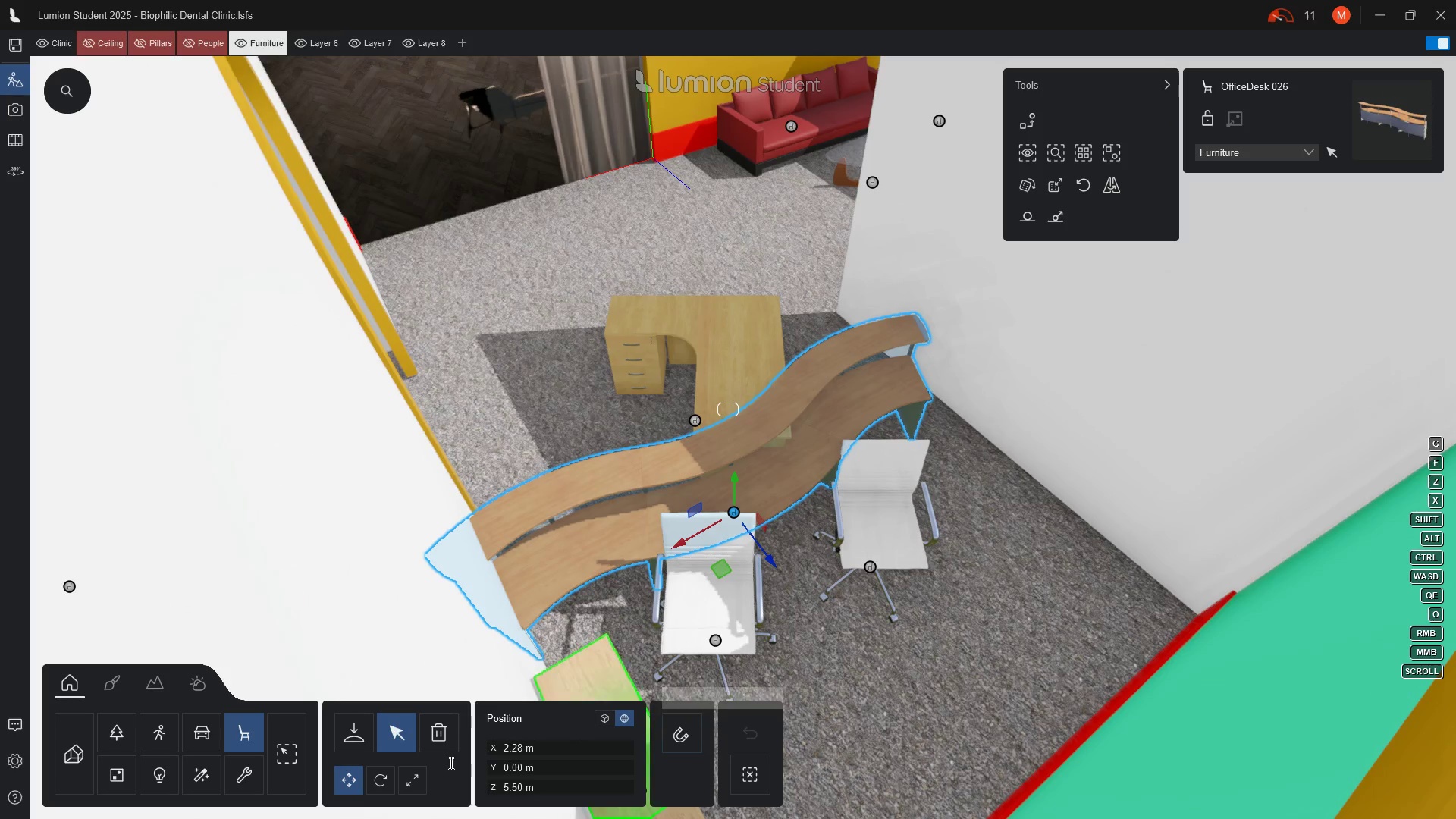 
left_click([435, 739])
 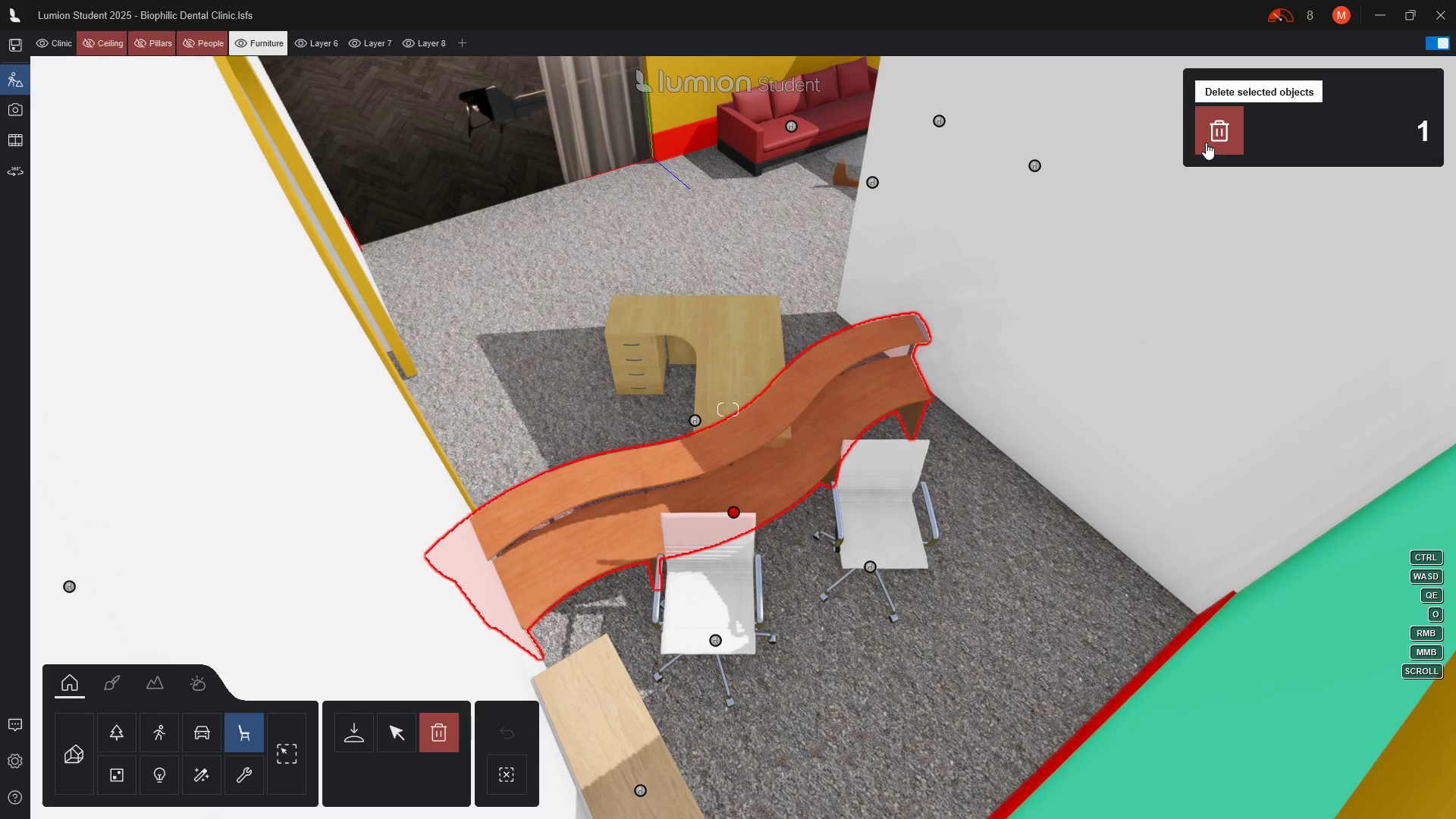 
left_click([1215, 133])
 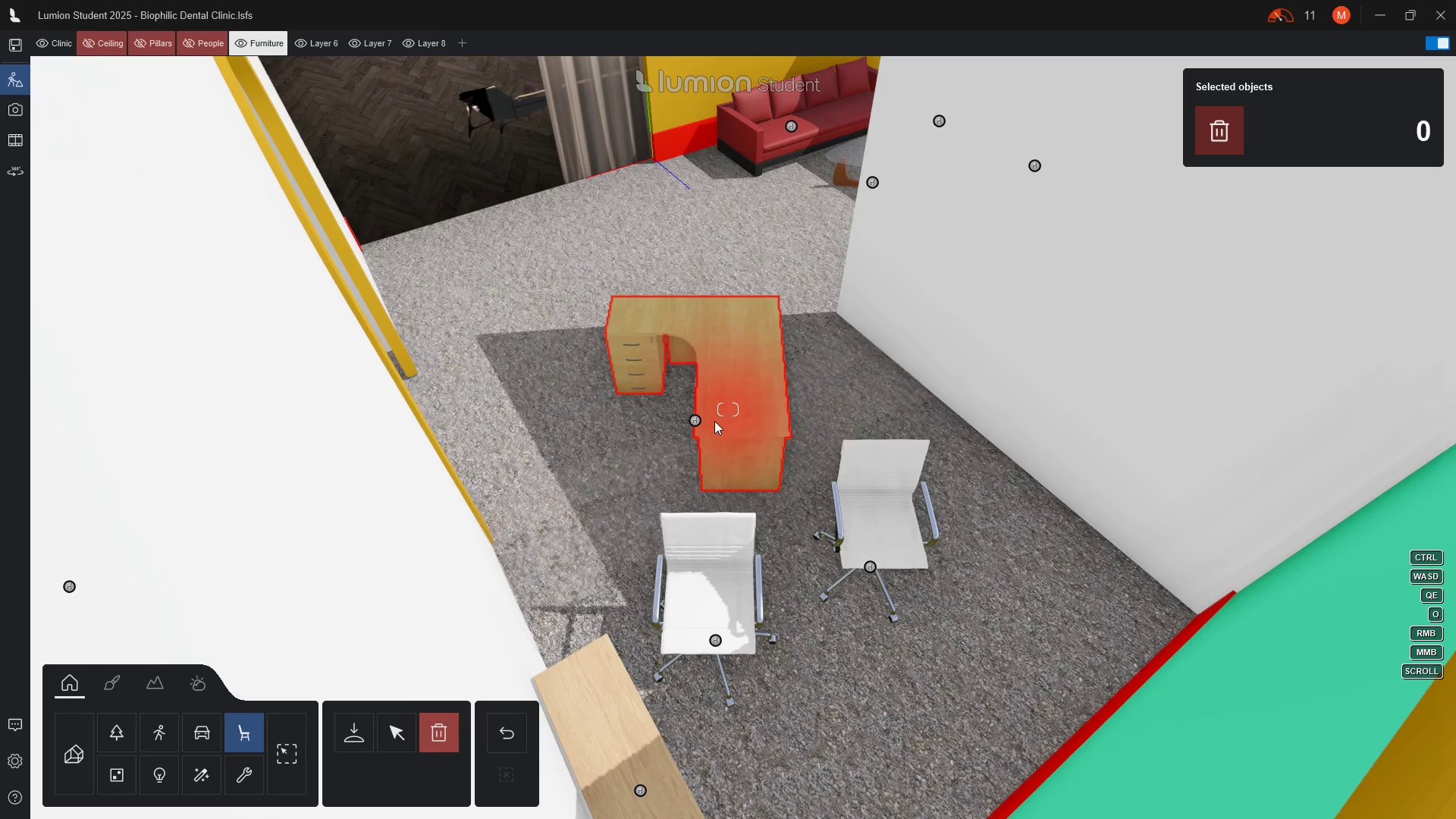 
wait(6.59)
 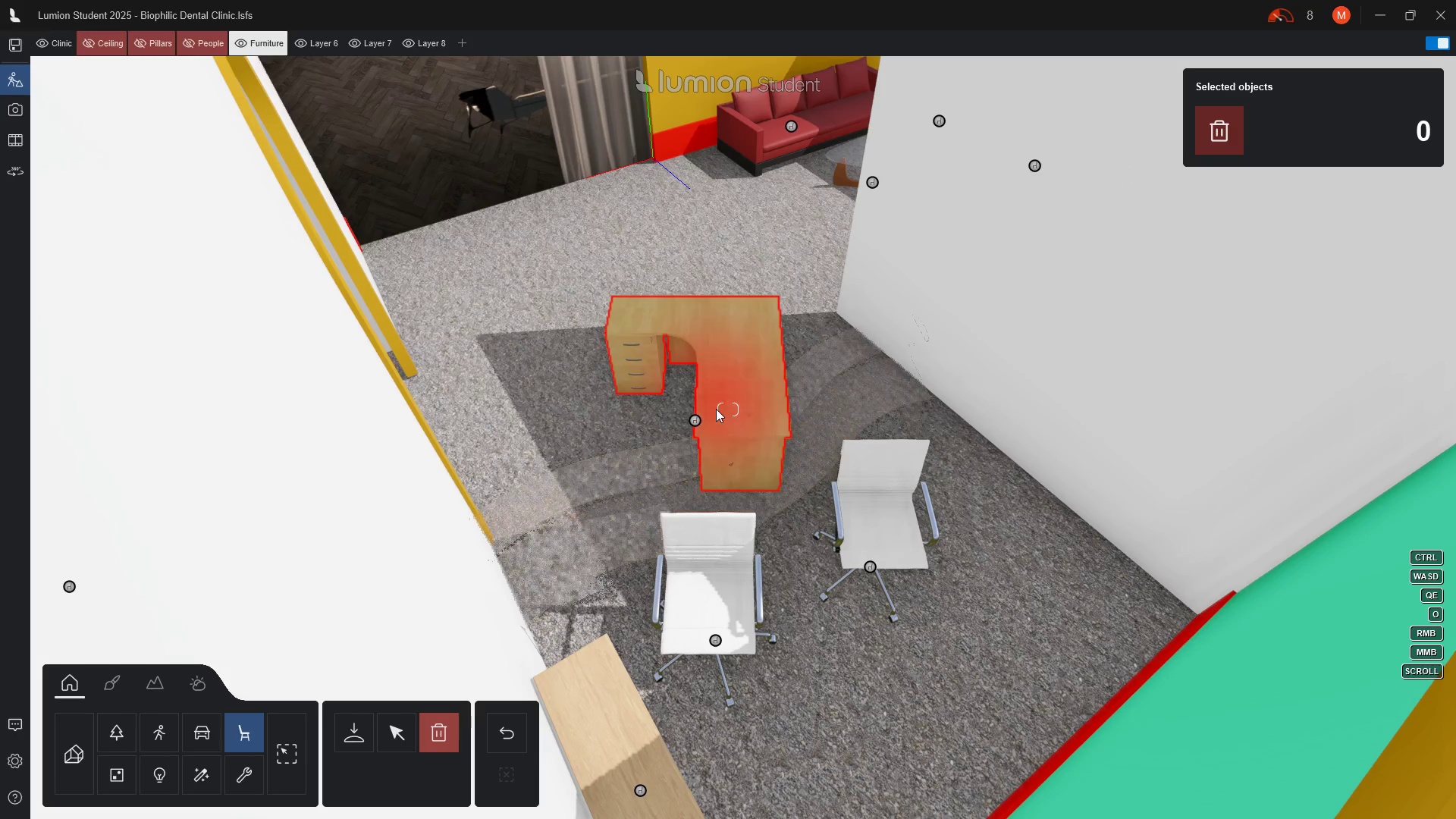 
left_click([694, 422])
 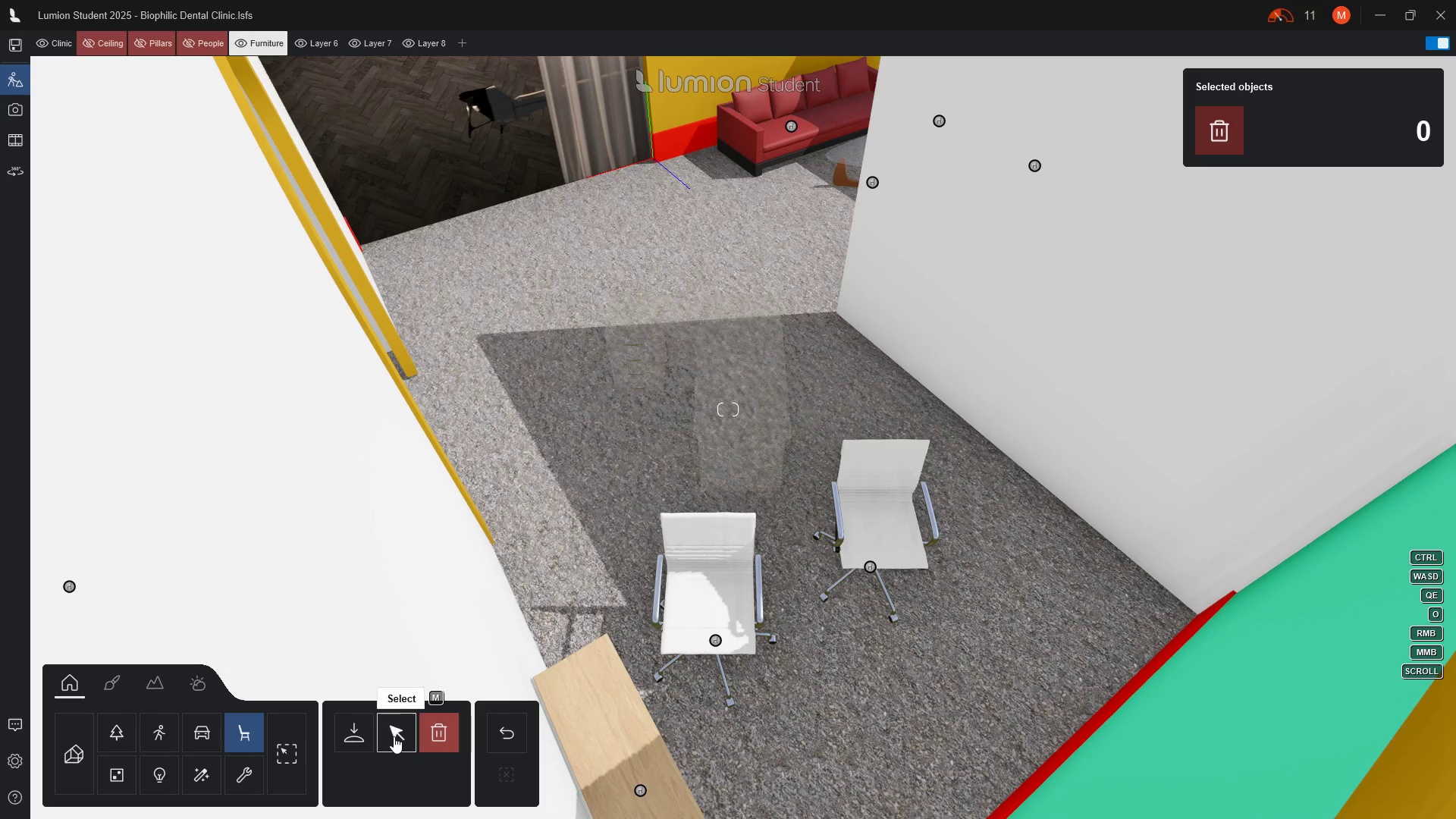 
left_click([356, 734])
 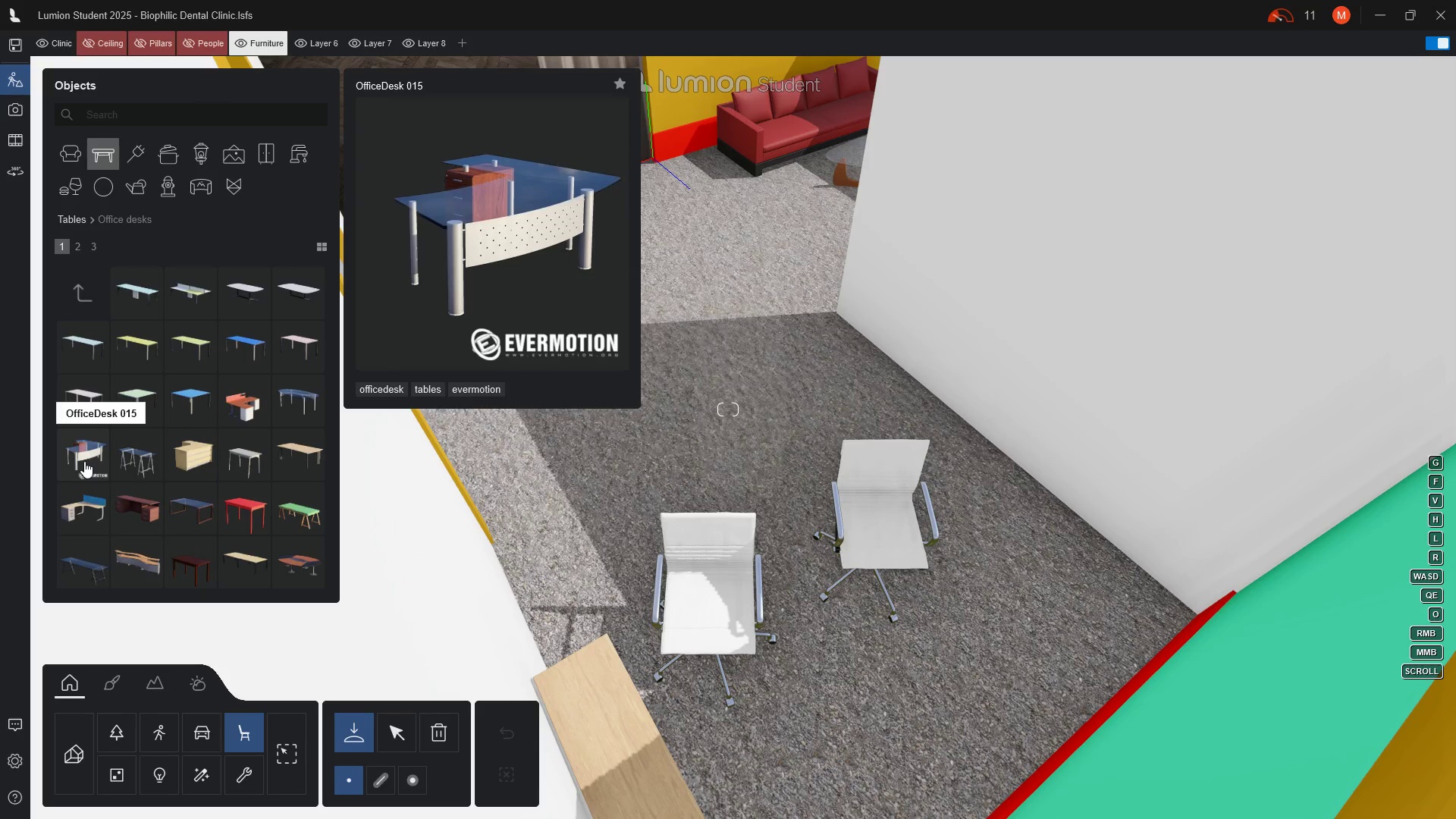 
left_click([84, 461])
 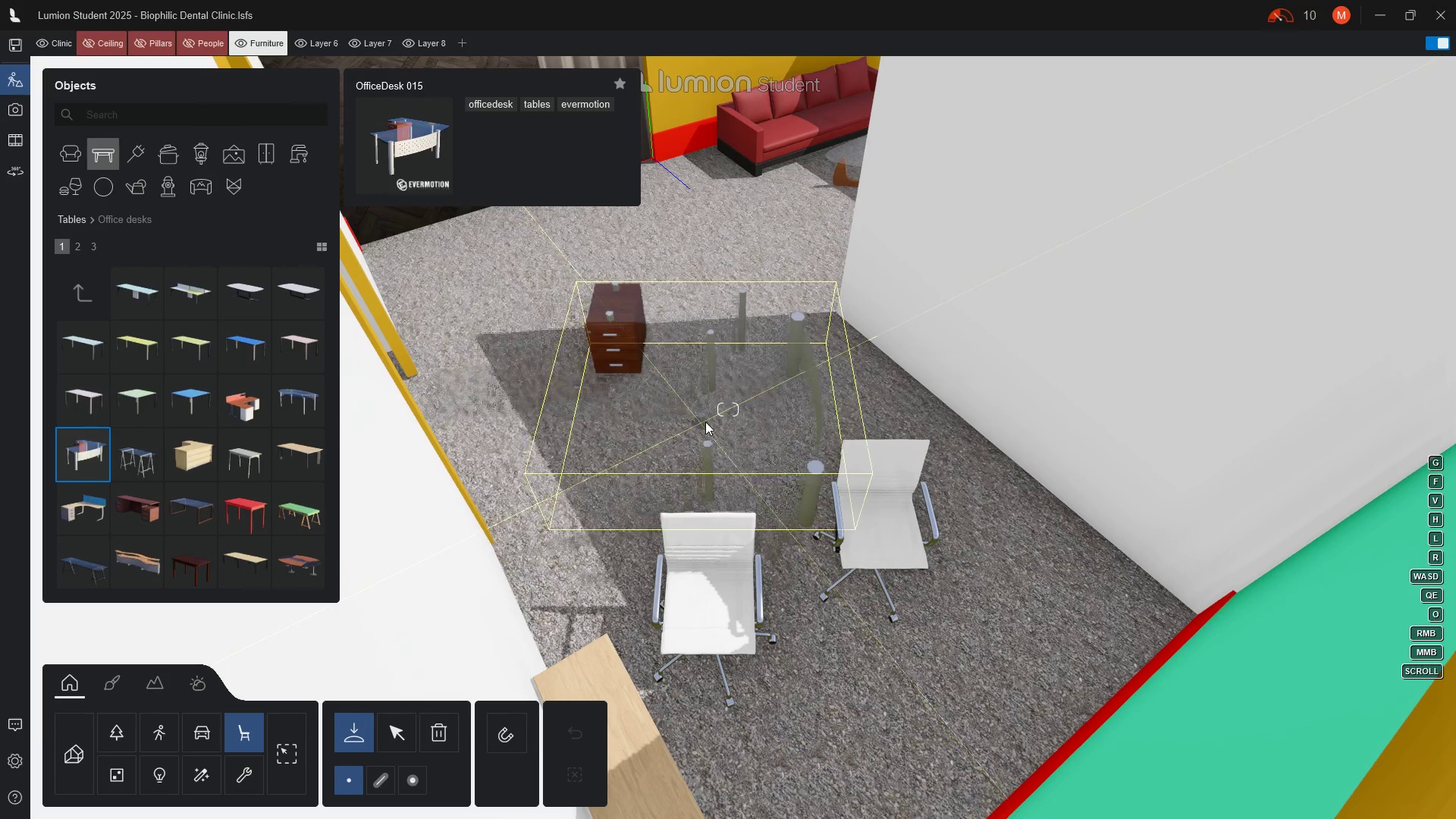 
left_click([705, 422])
 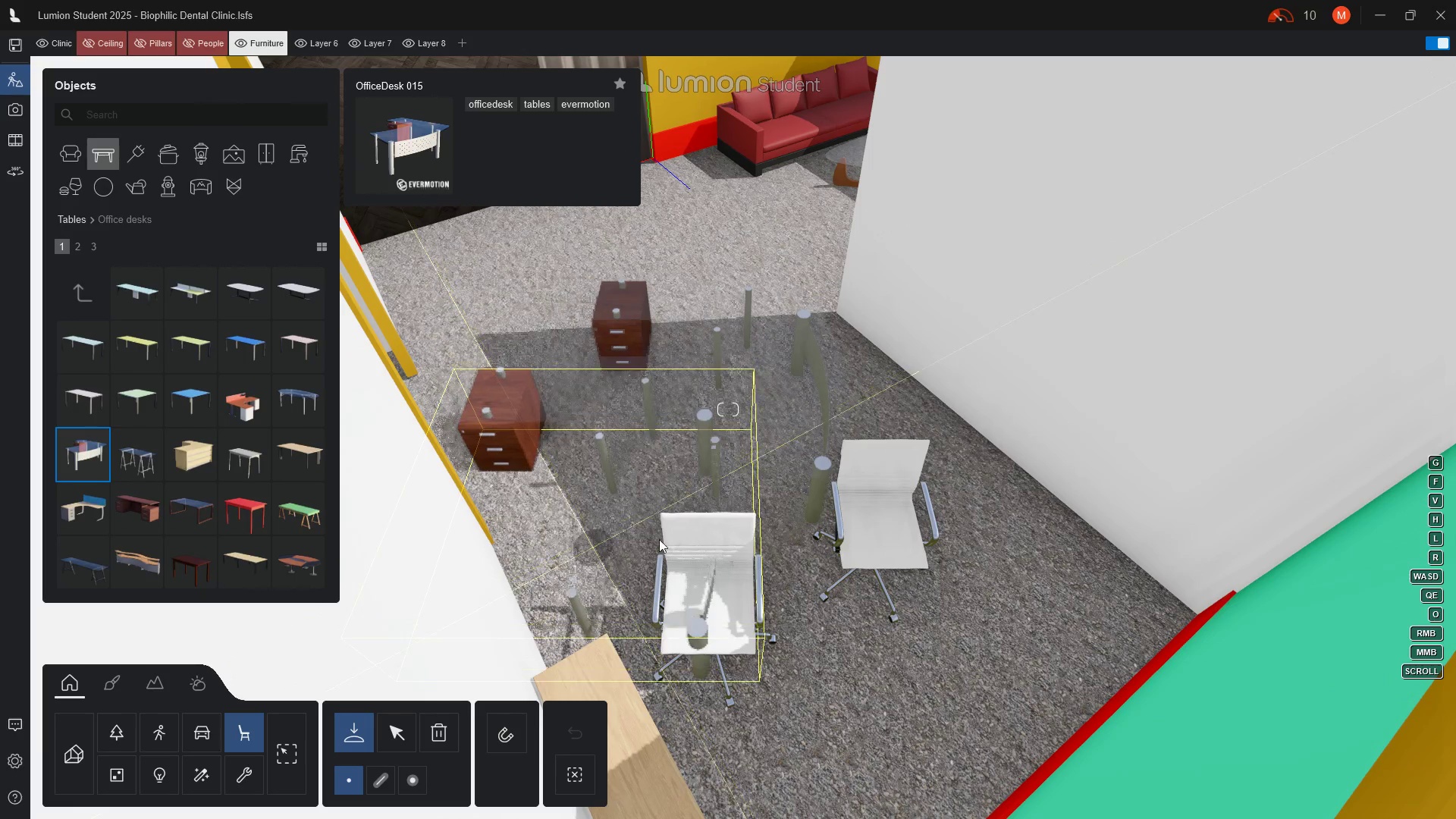 
key(Escape)
 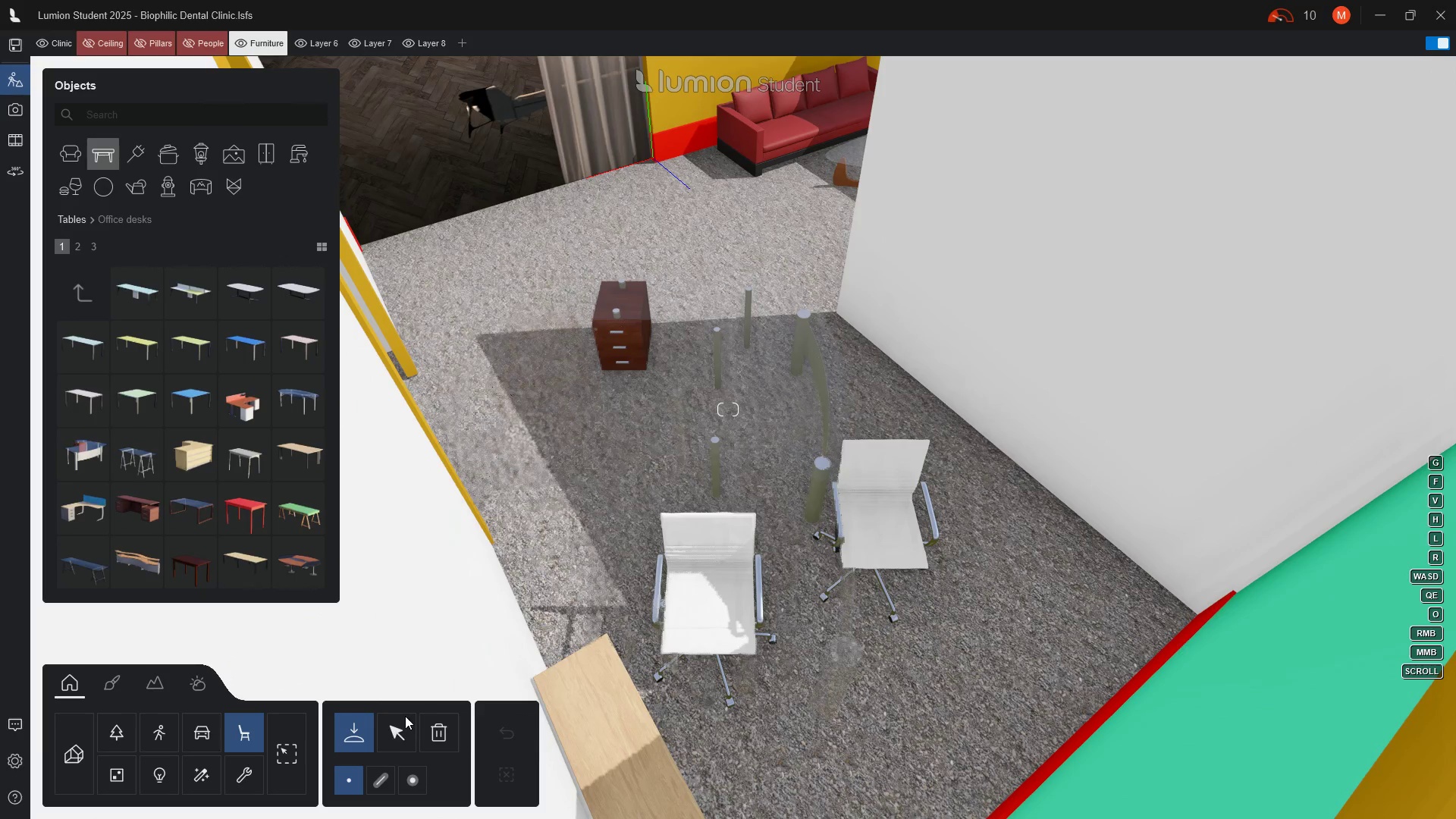 
left_click([398, 725])
 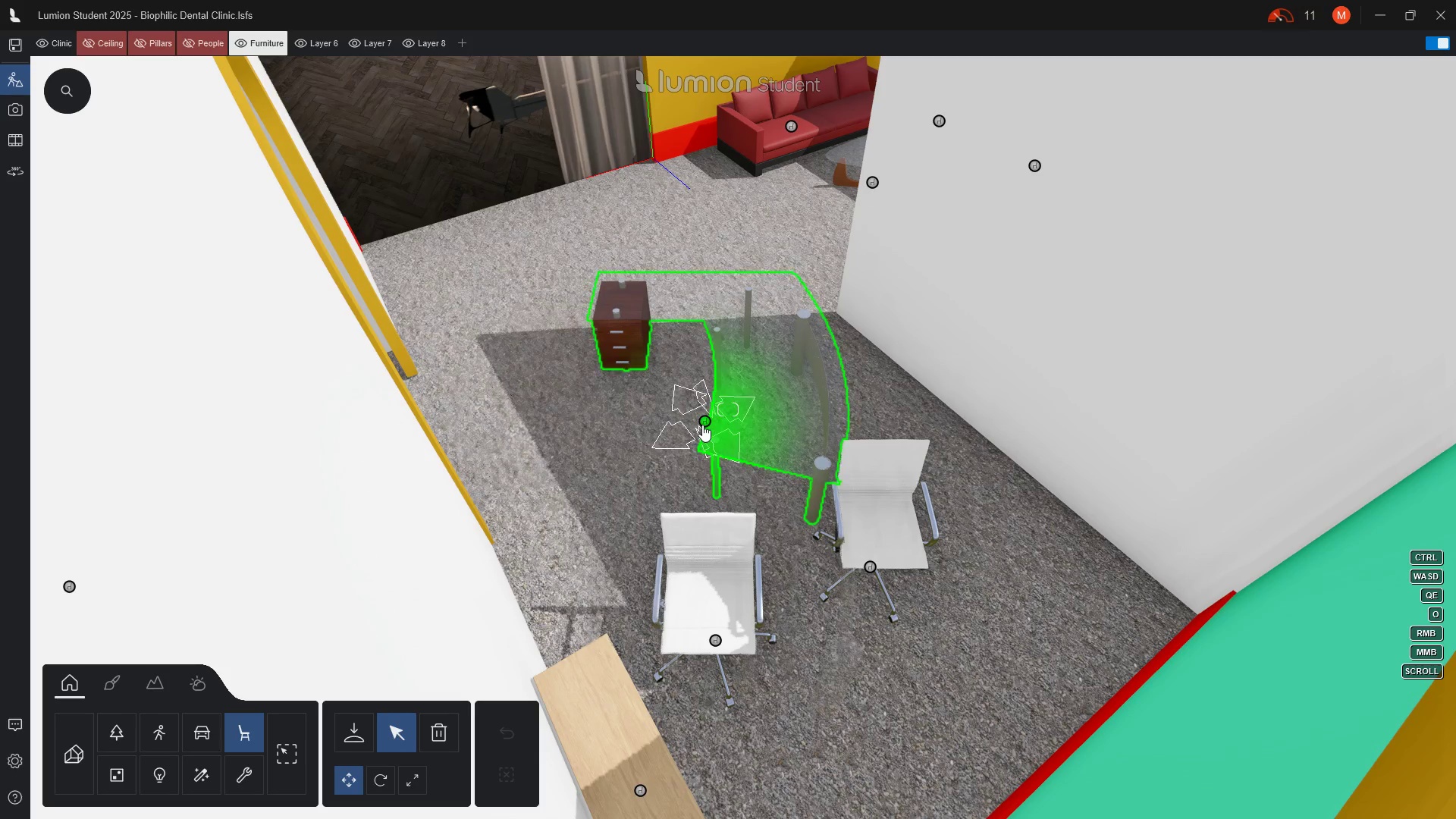 
left_click([703, 425])
 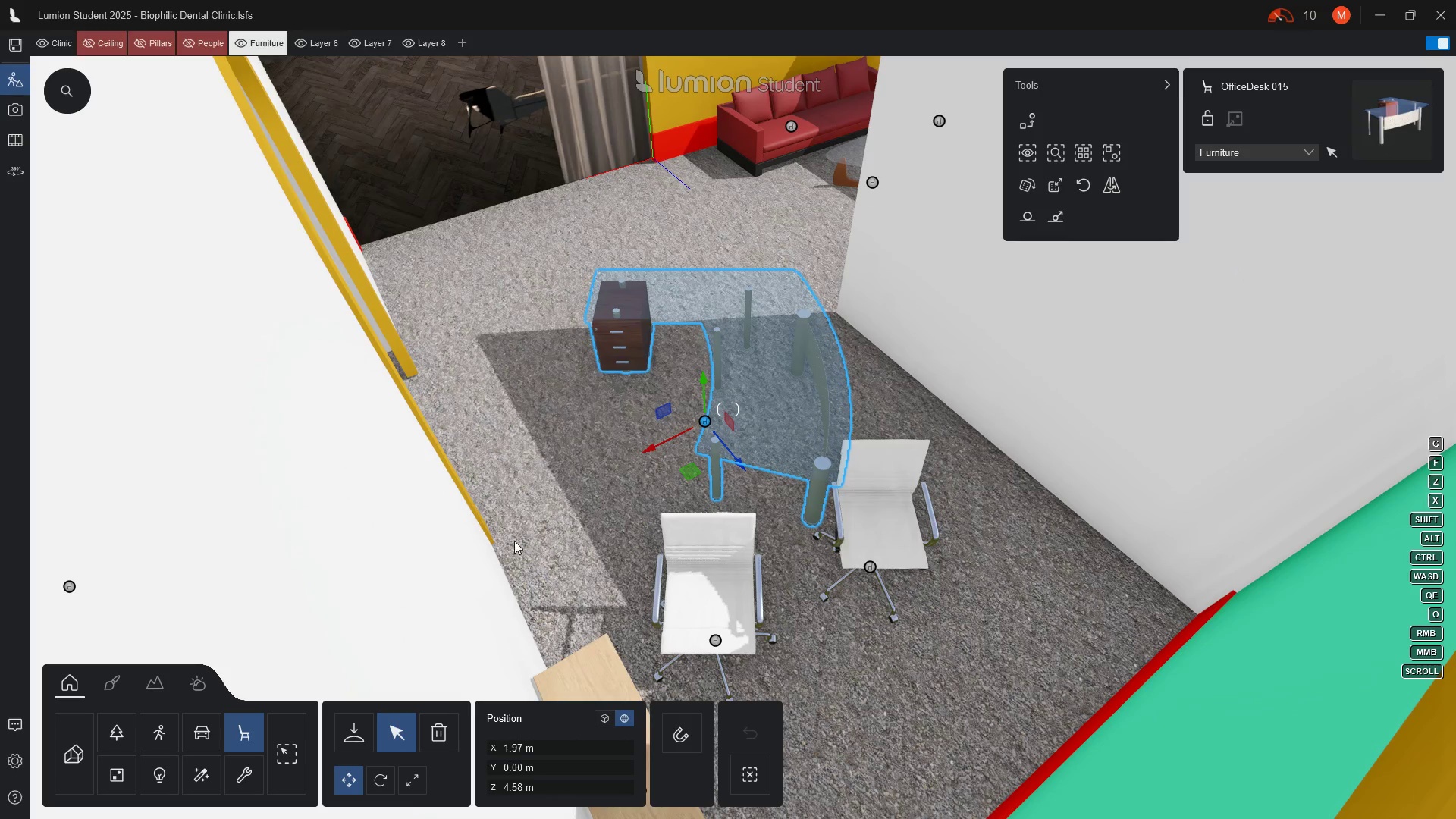 
wait(6.31)
 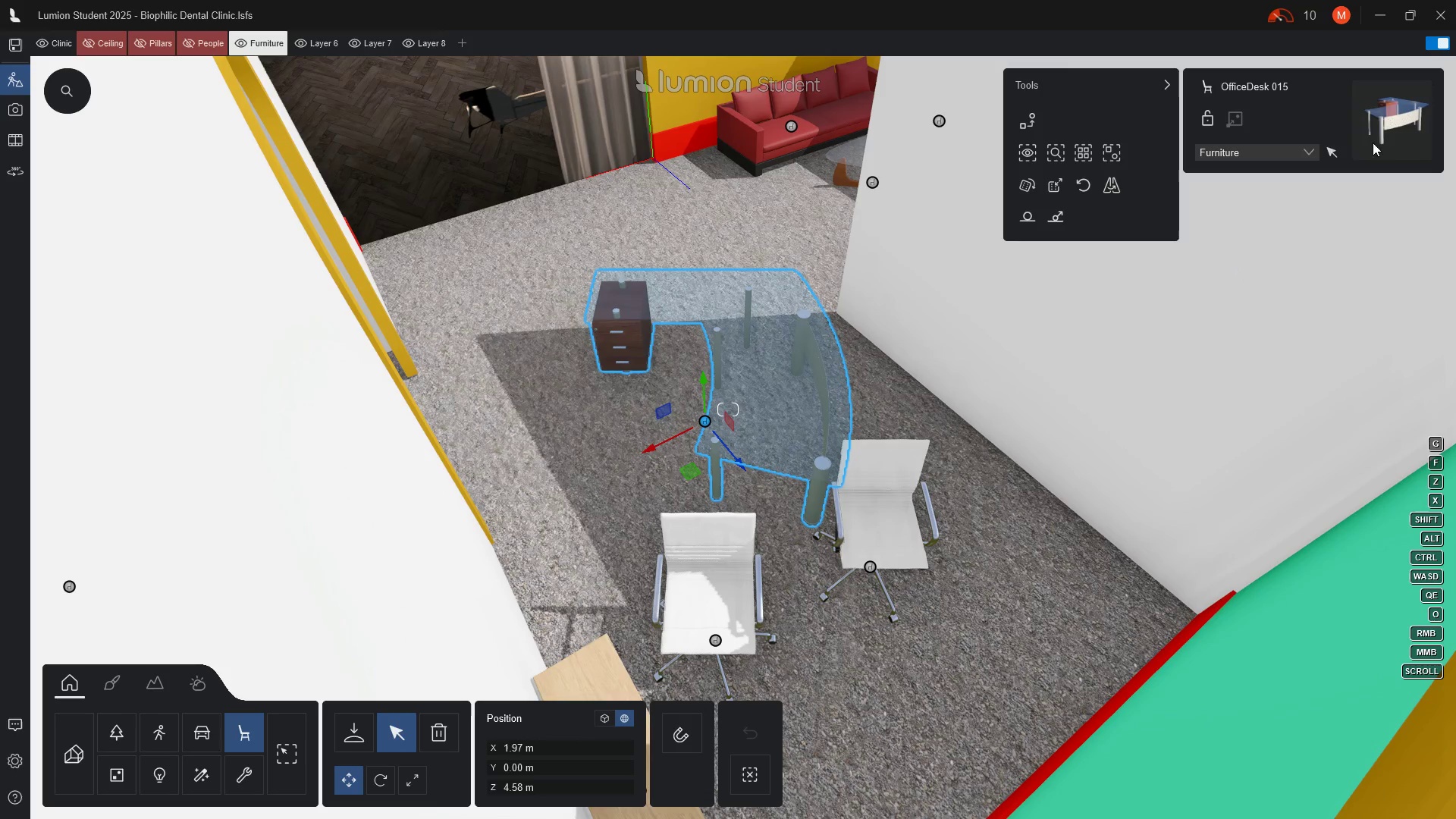 
left_click([387, 784])
 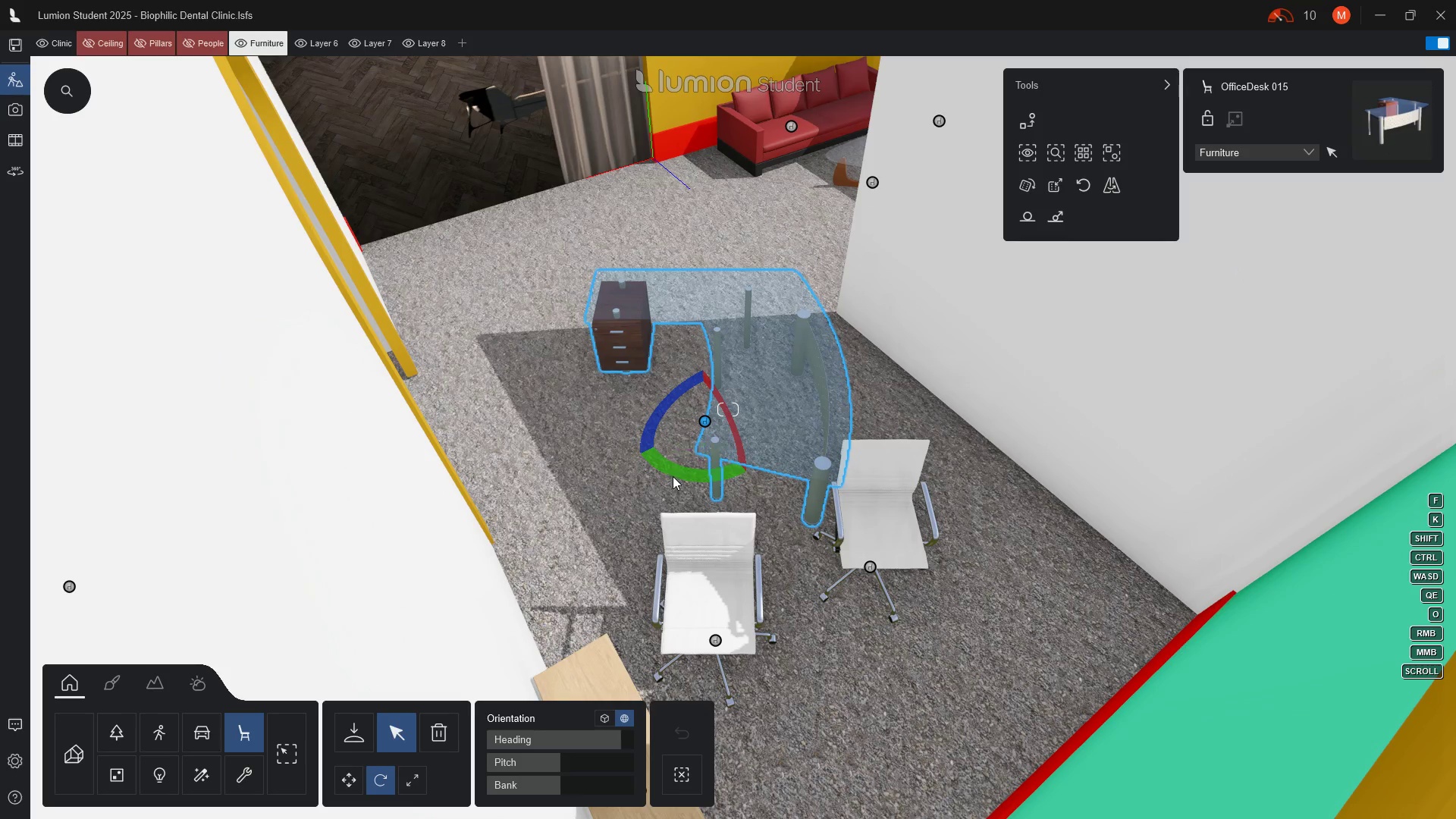 
left_click_drag(start_coordinate=[673, 476], to_coordinate=[890, 404])
 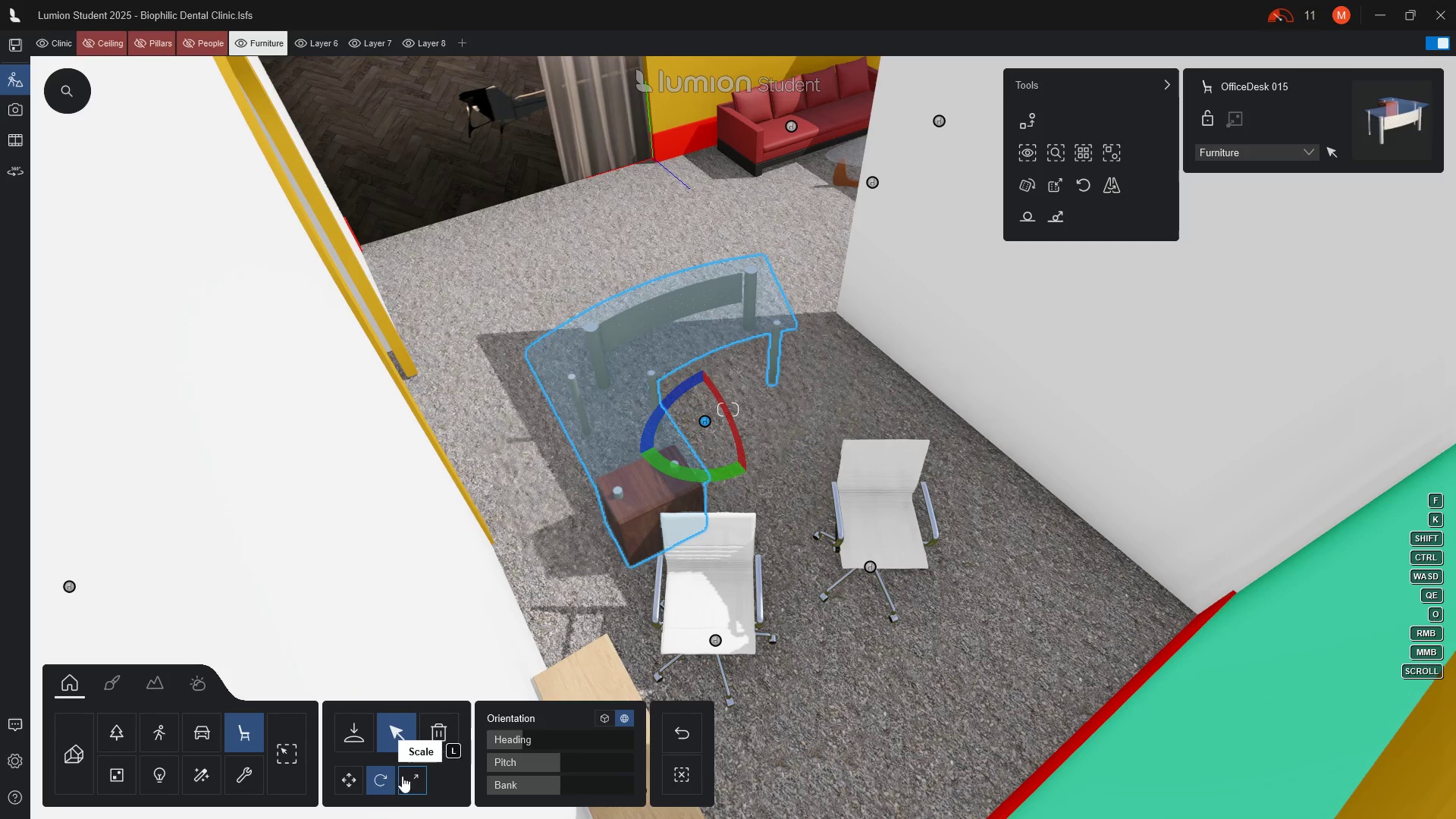 
left_click([354, 780])
 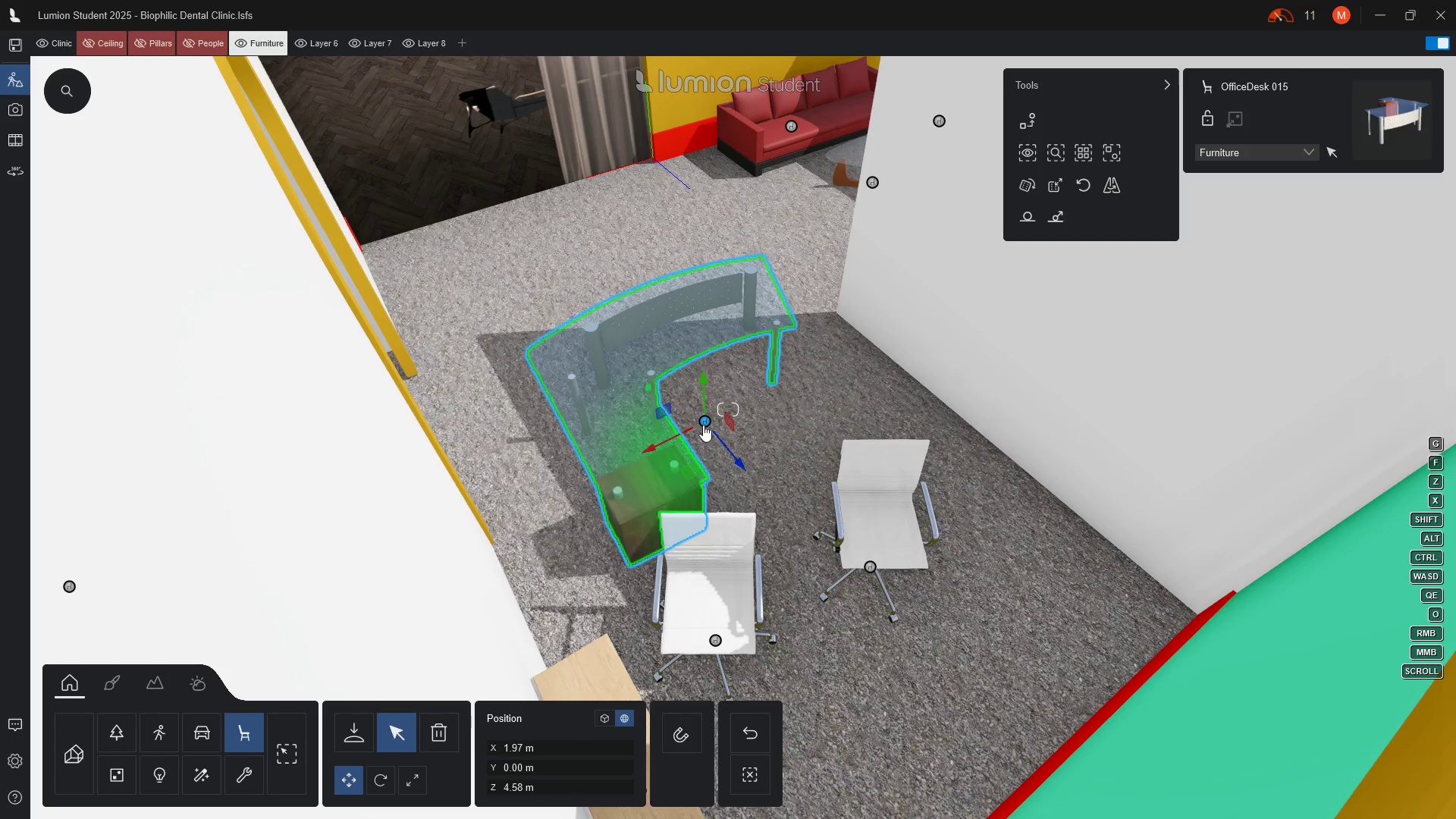 
left_click_drag(start_coordinate=[741, 459], to_coordinate=[755, 613])
 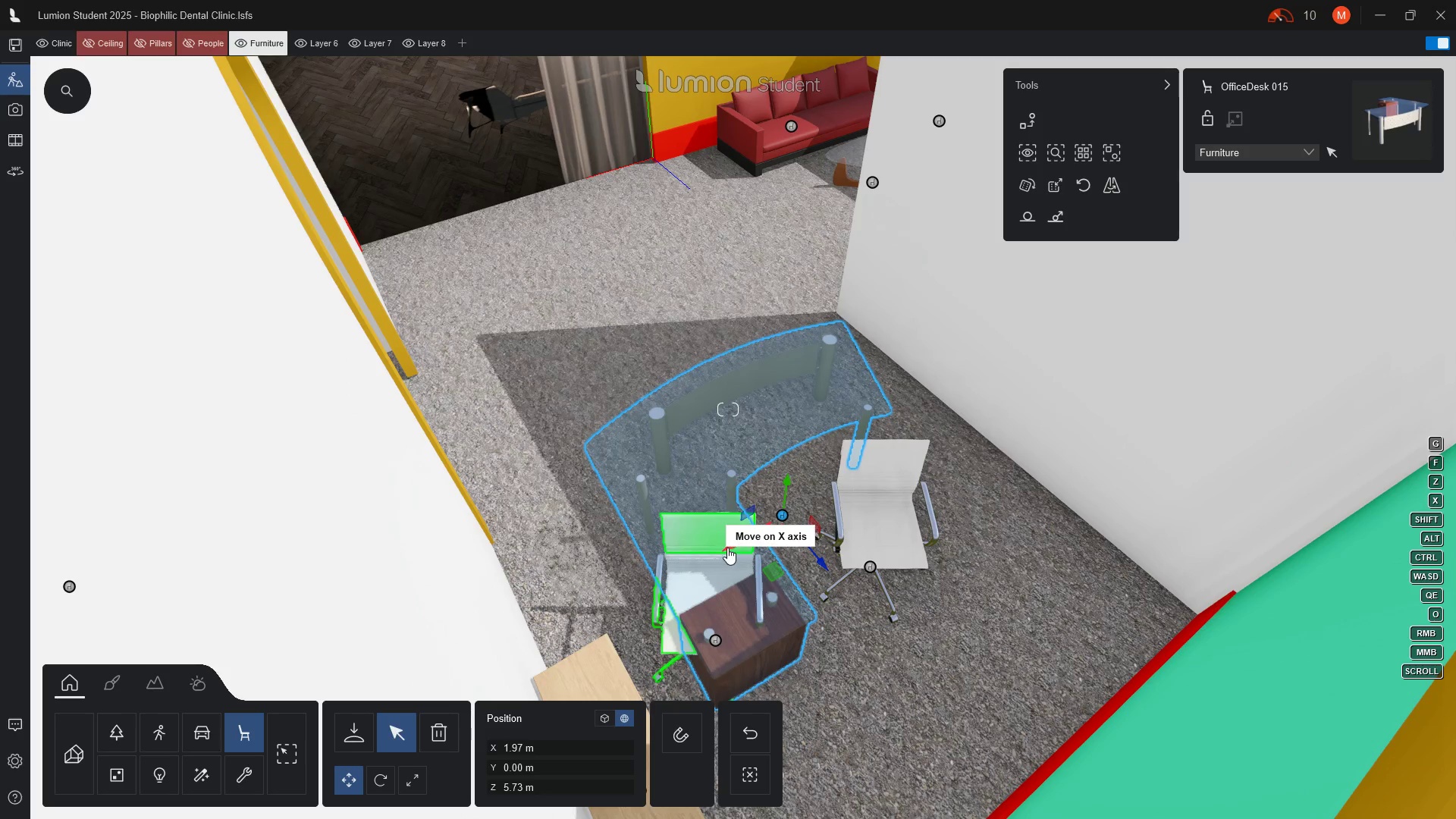 
left_click_drag(start_coordinate=[729, 545], to_coordinate=[620, 613])
 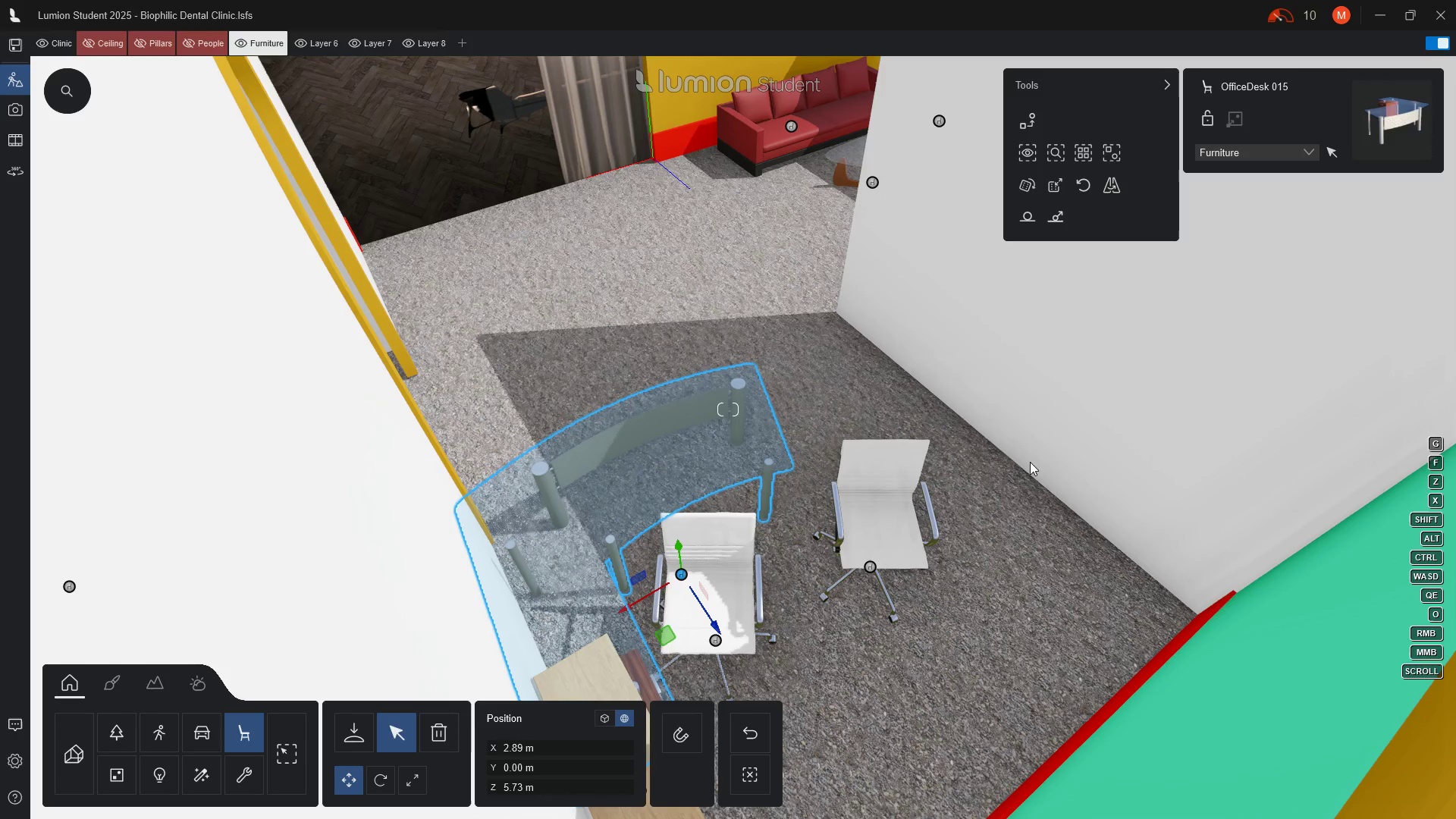 
hold_key(key=E, duration=0.61)
 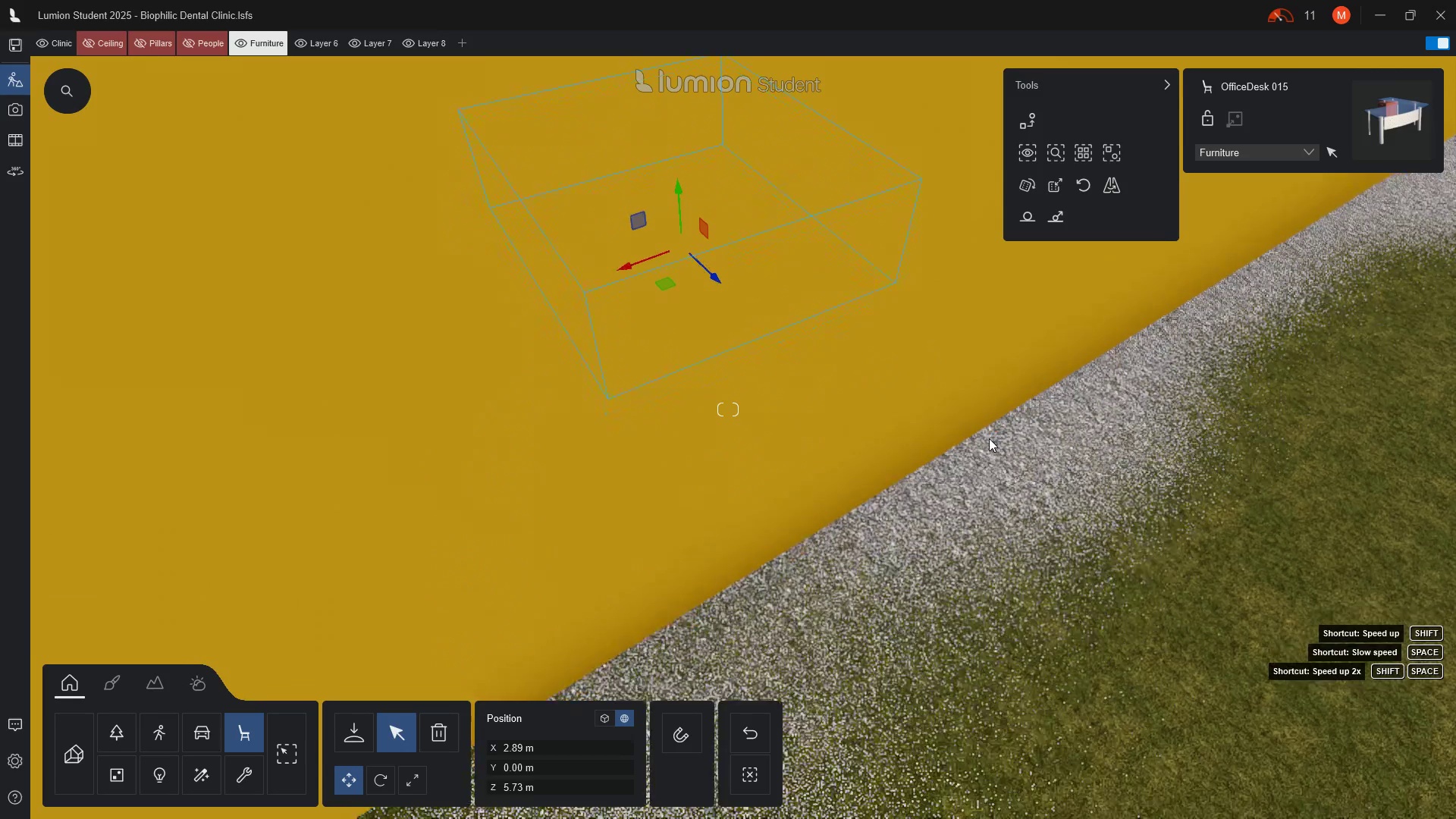 
hold_key(key=D, duration=1.5)
 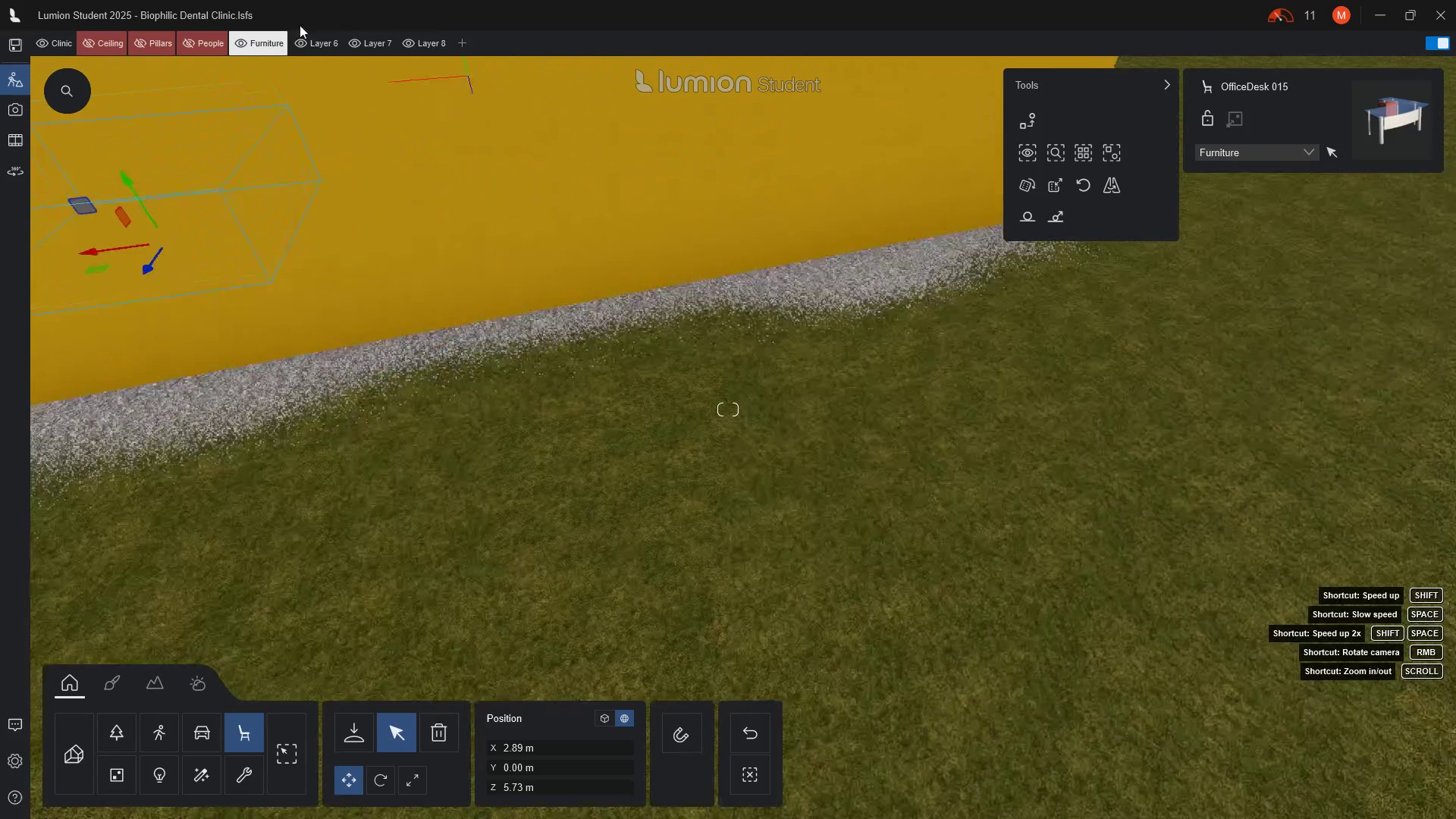 
hold_key(key=D, duration=1.3)
 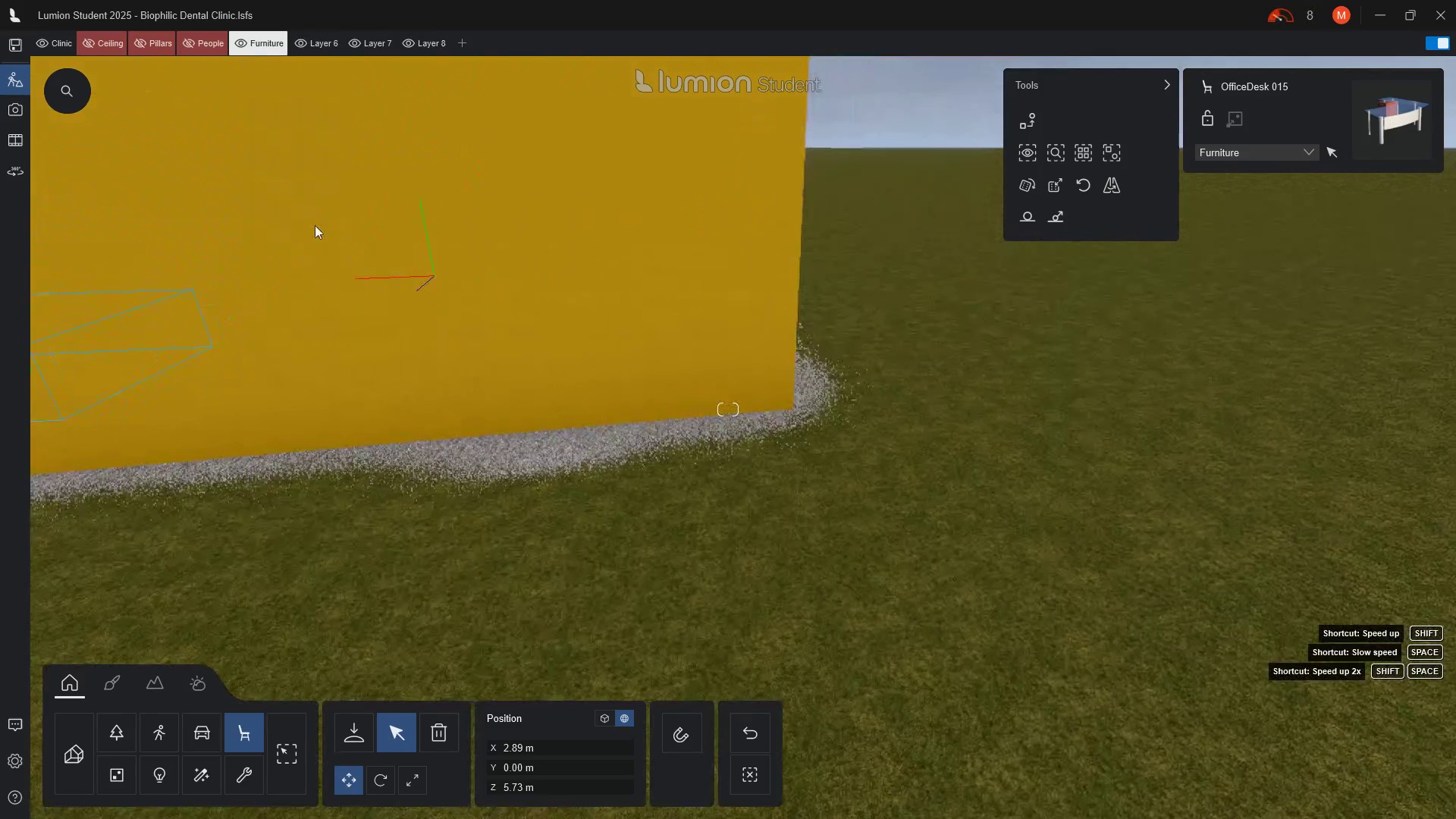 
scroll: coordinate [229, 232], scroll_direction: up, amount: 5.0
 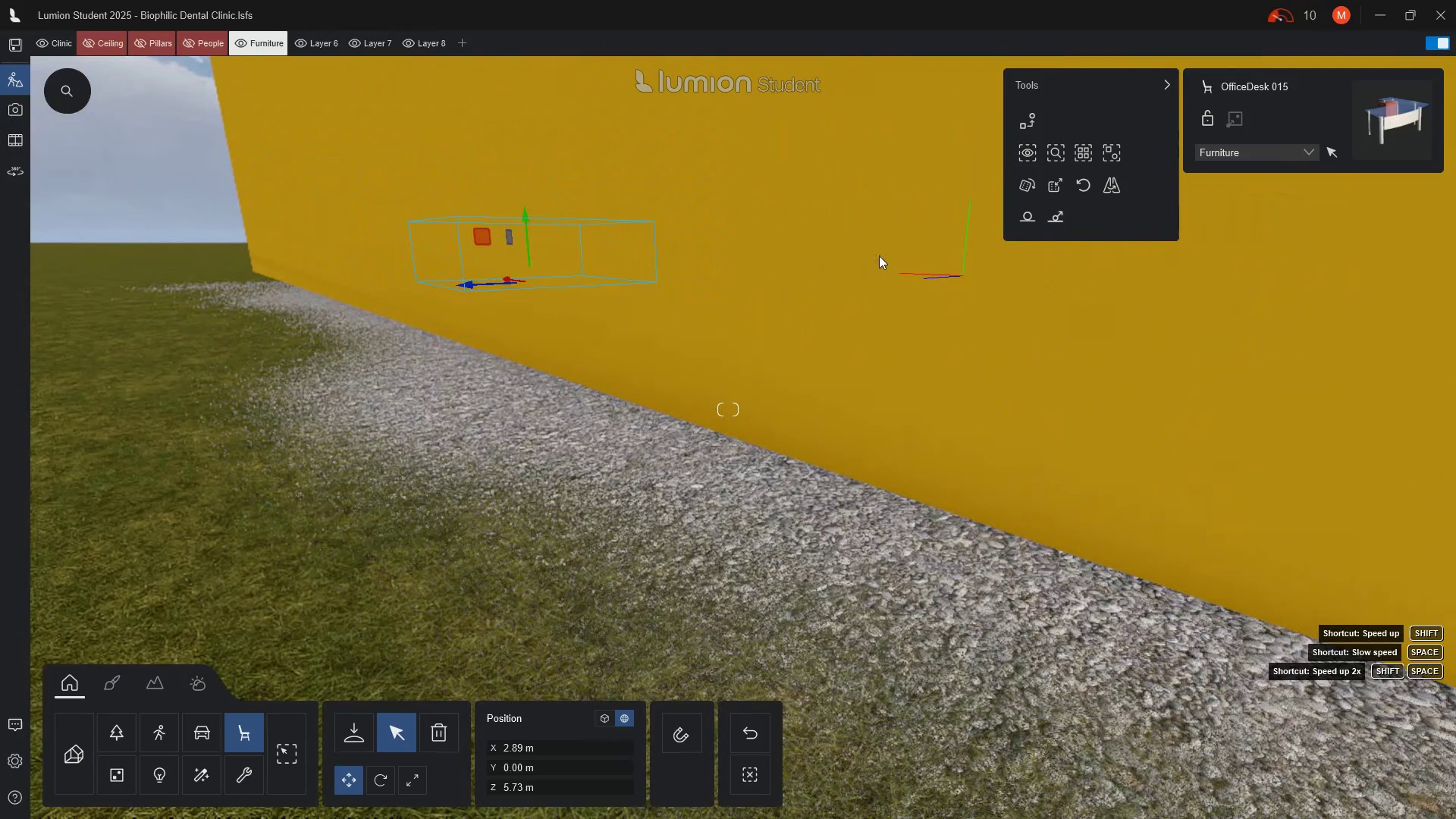 
hold_key(key=Q, duration=0.84)
 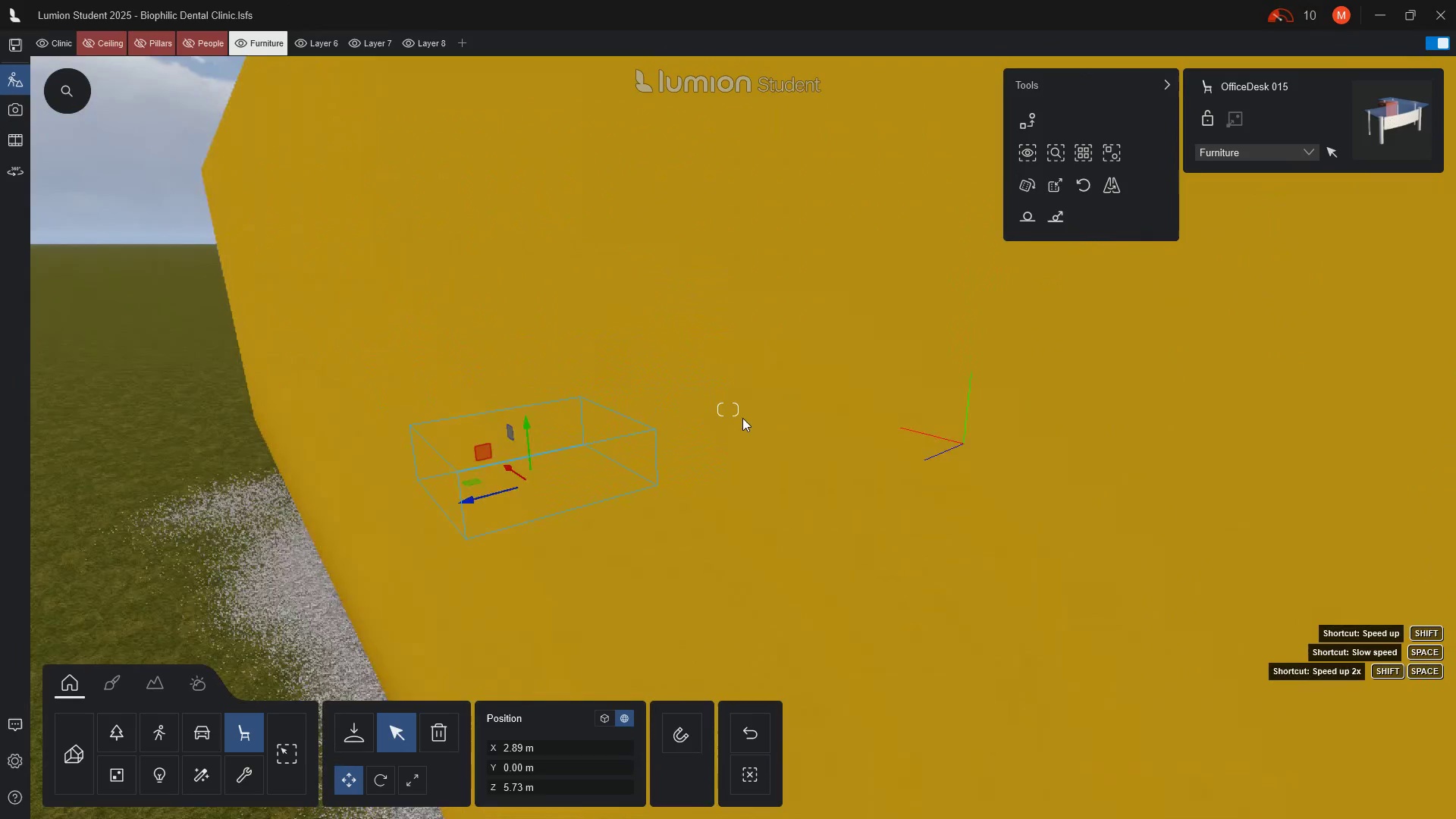 
scroll: coordinate [742, 418], scroll_direction: up, amount: 4.0
 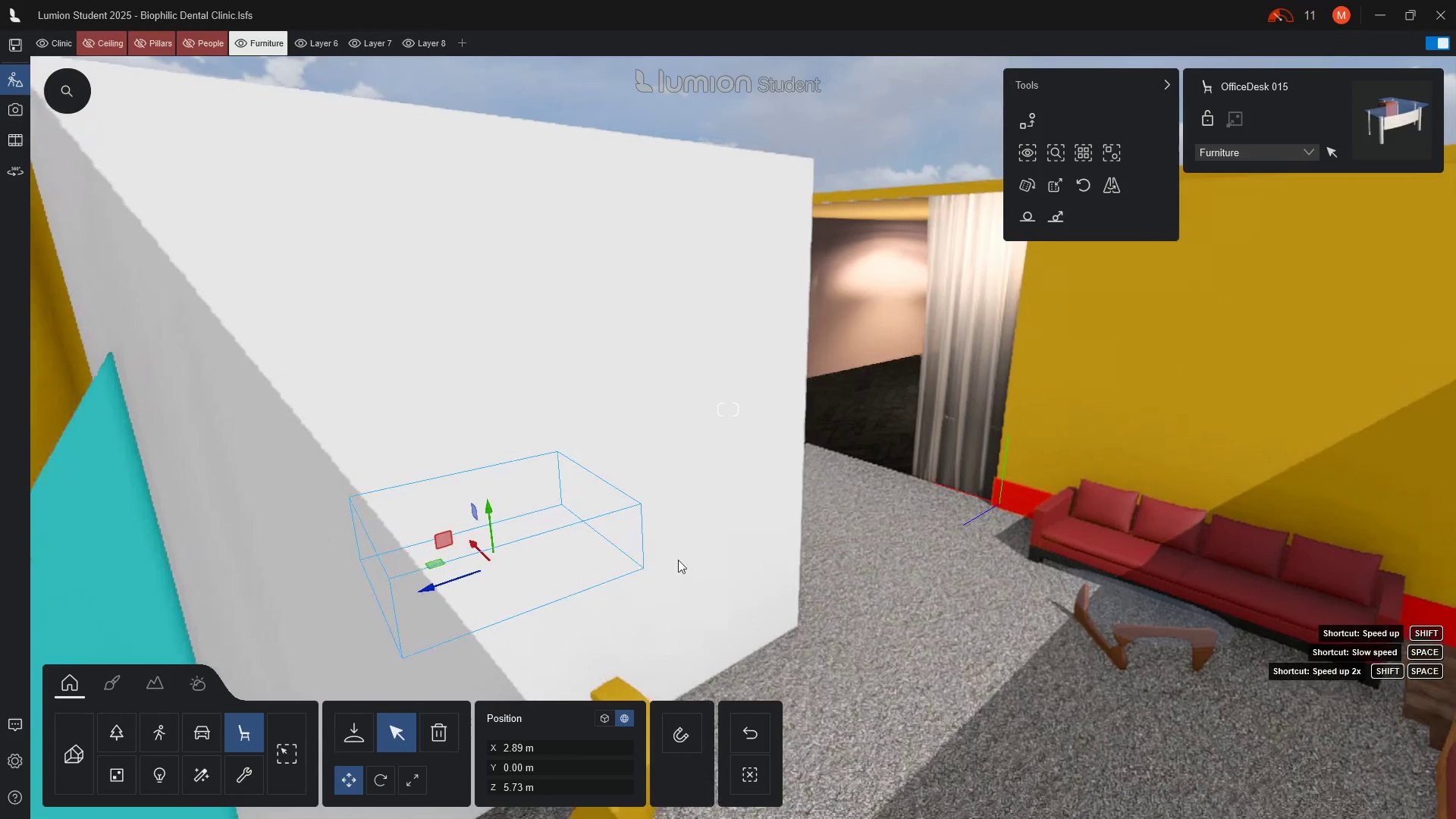 
key(Q)
 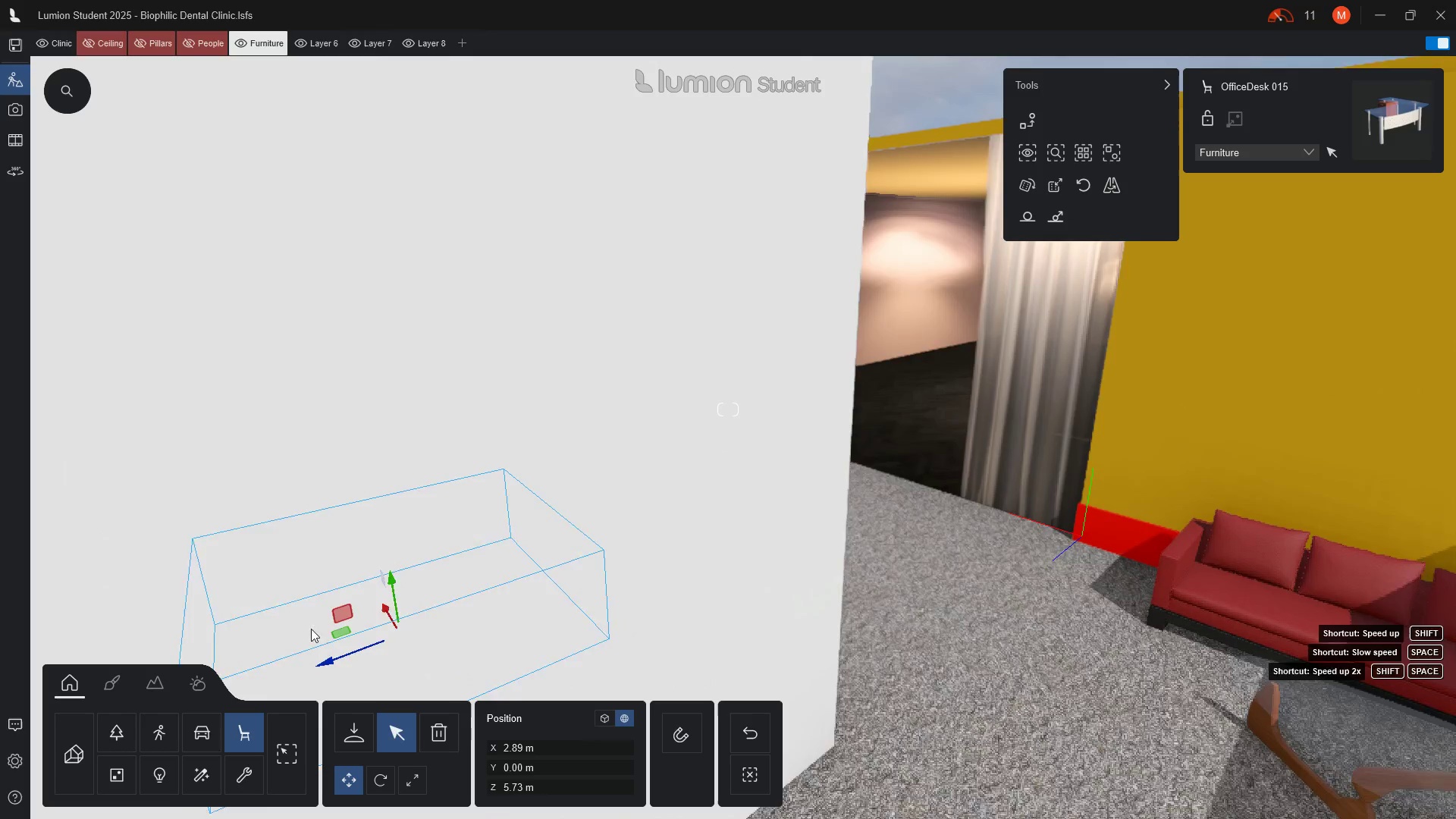 
scroll: coordinate [635, 594], scroll_direction: up, amount: 6.0
 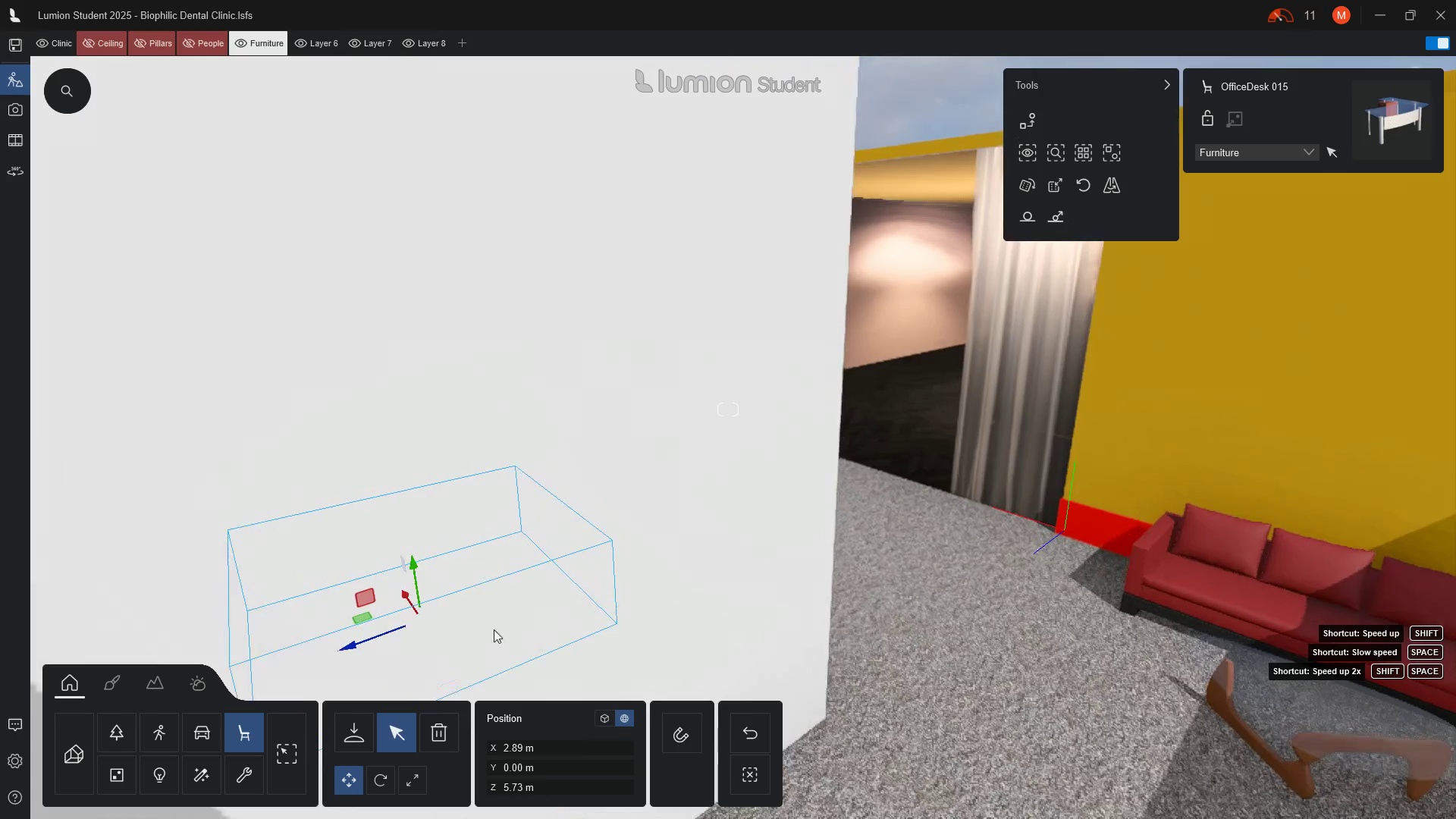 
type(qq)
 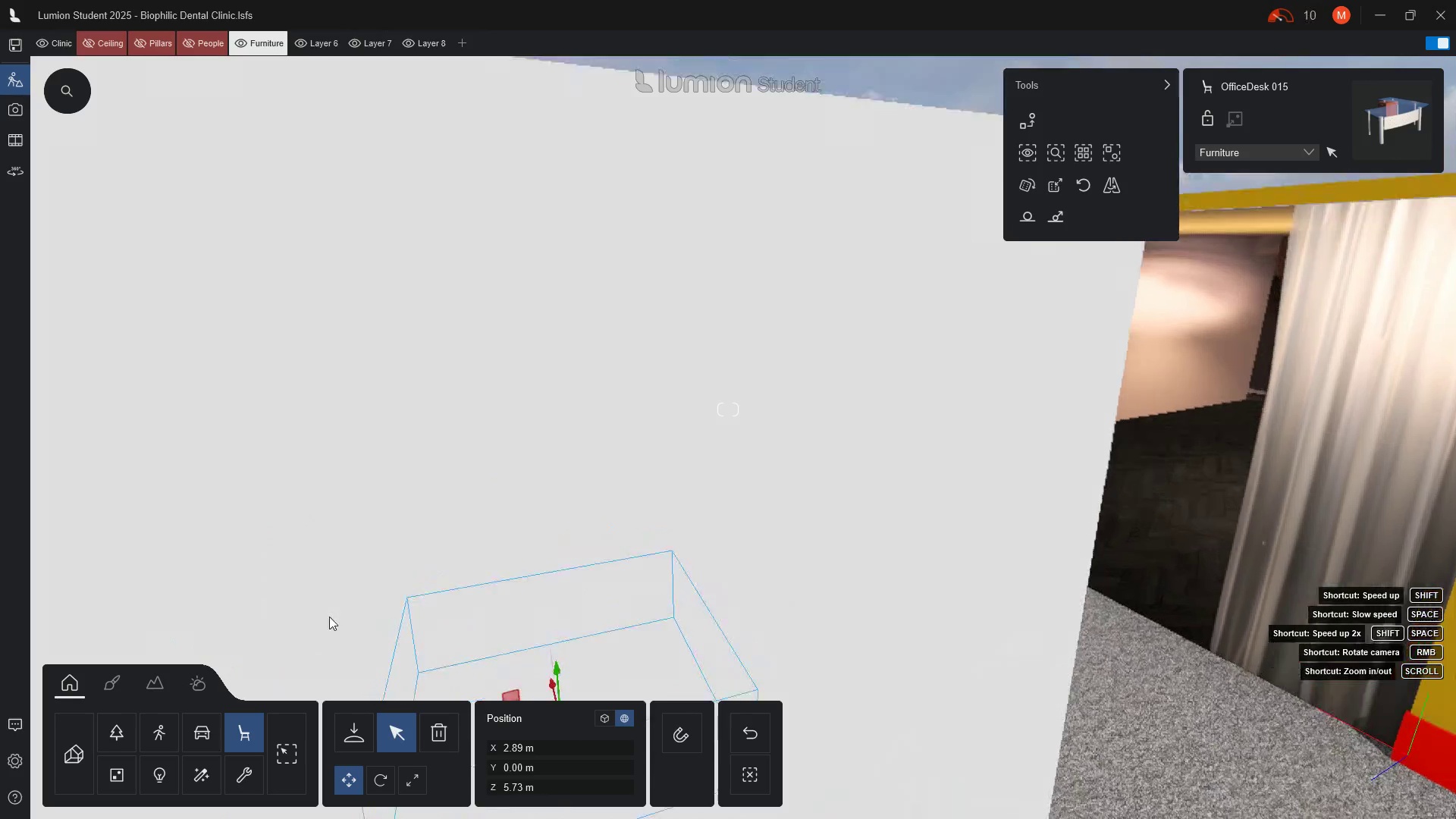 
scroll: coordinate [333, 617], scroll_direction: up, amount: 3.0
 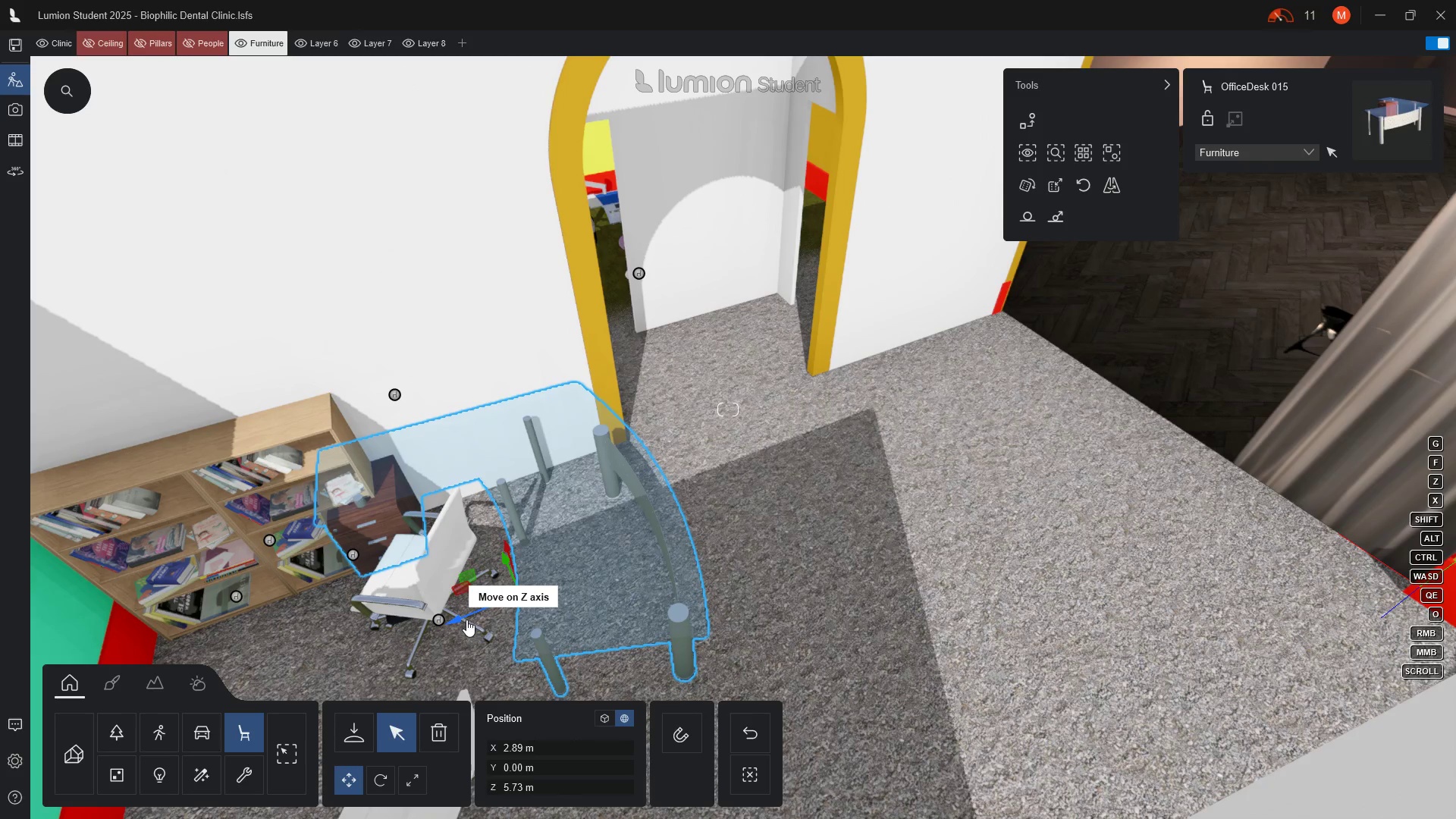 
wait(7.44)
 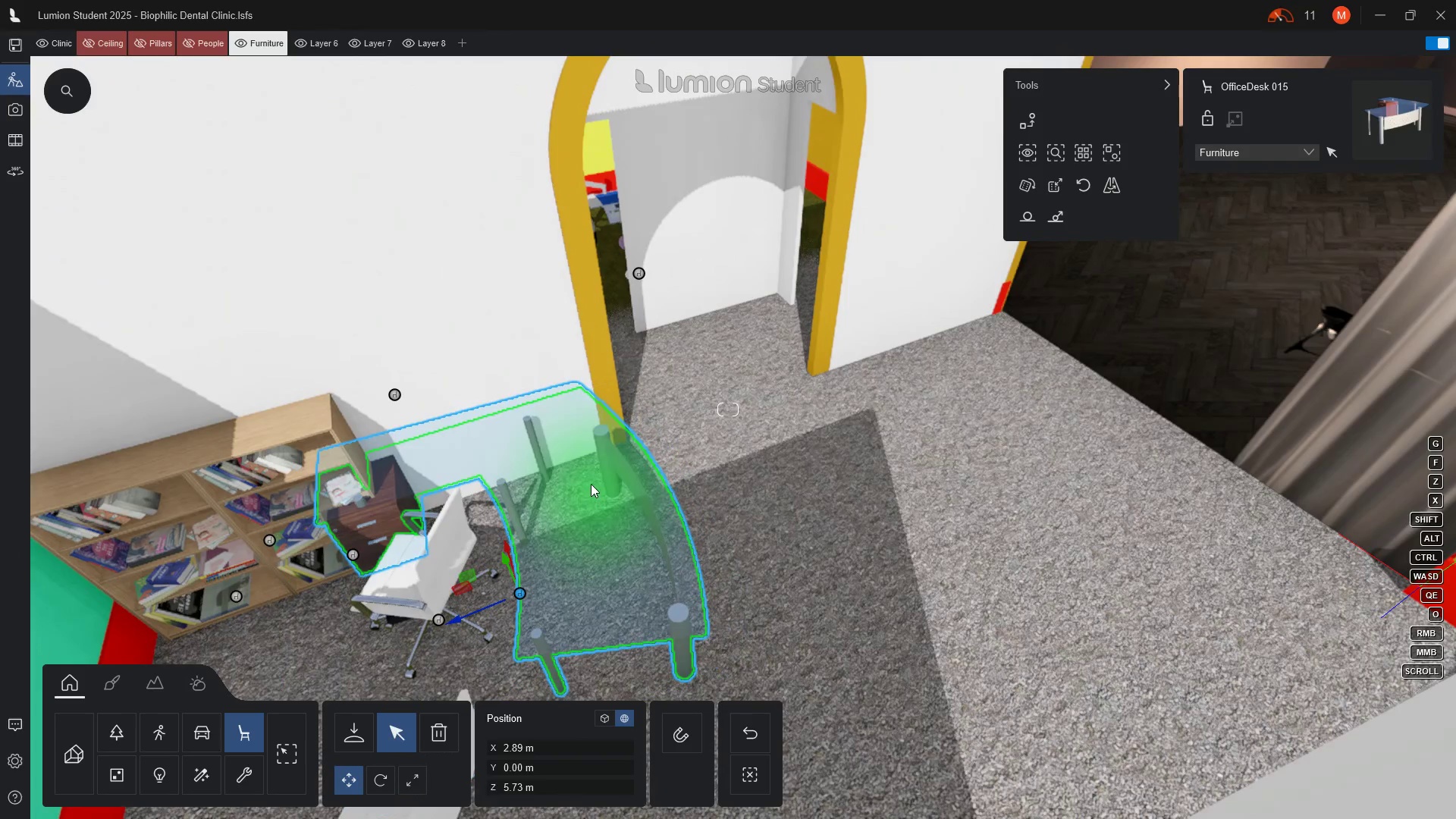 
left_click_drag(start_coordinate=[462, 617], to_coordinate=[502, 581])
 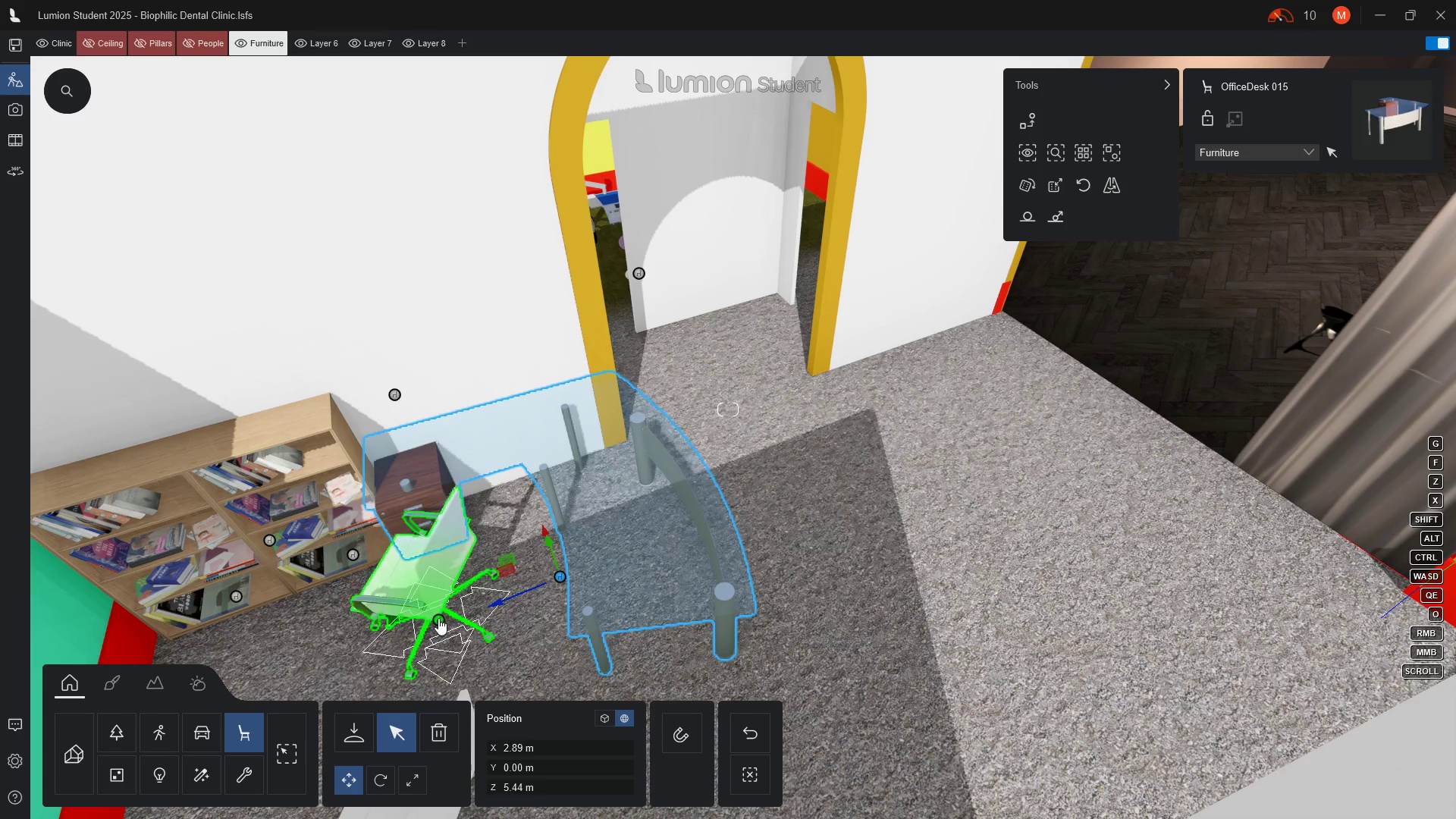 
left_click_drag(start_coordinate=[438, 618], to_coordinate=[474, 652])
 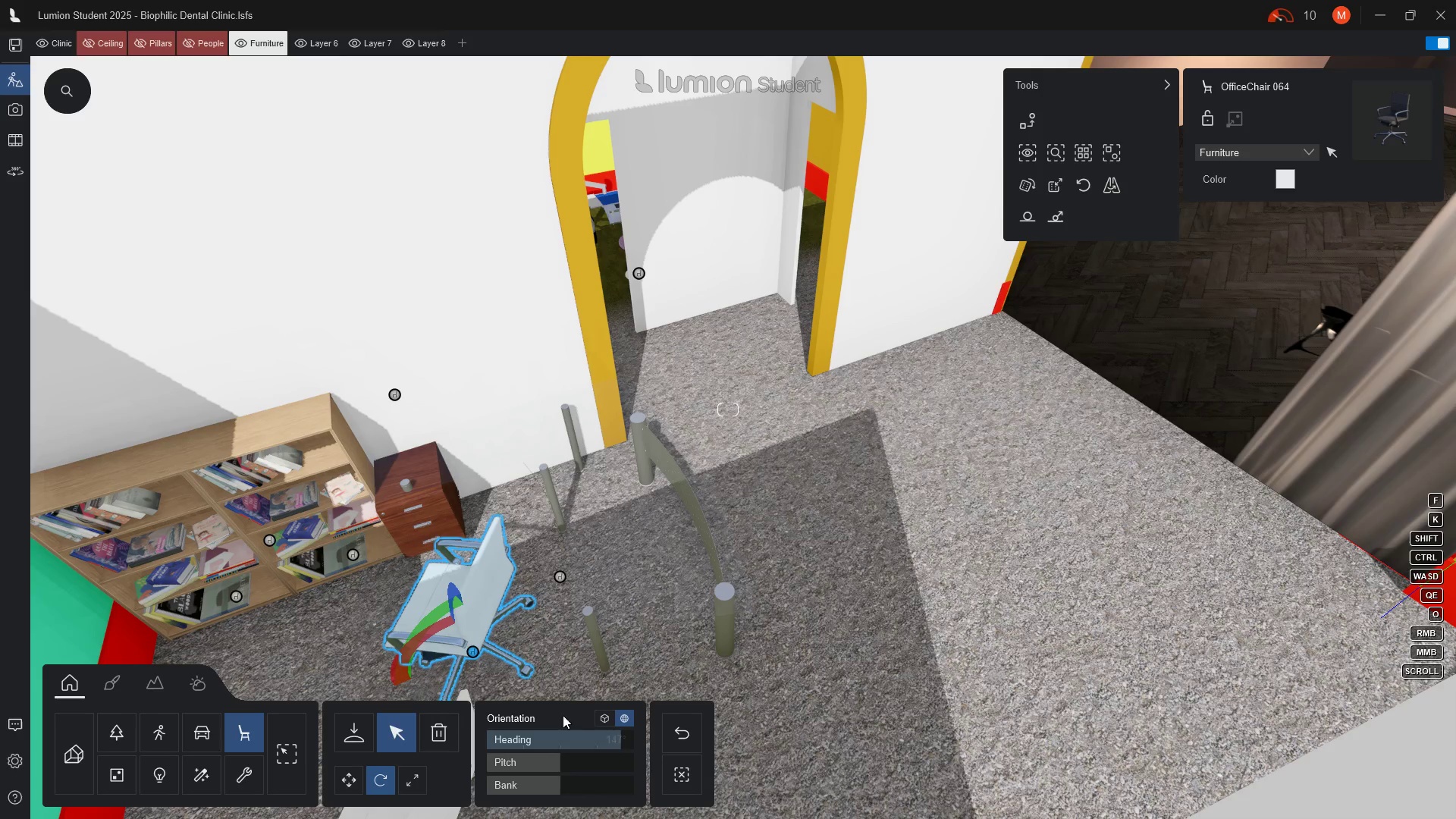 
left_click_drag(start_coordinate=[607, 743], to_coordinate=[560, 736])
 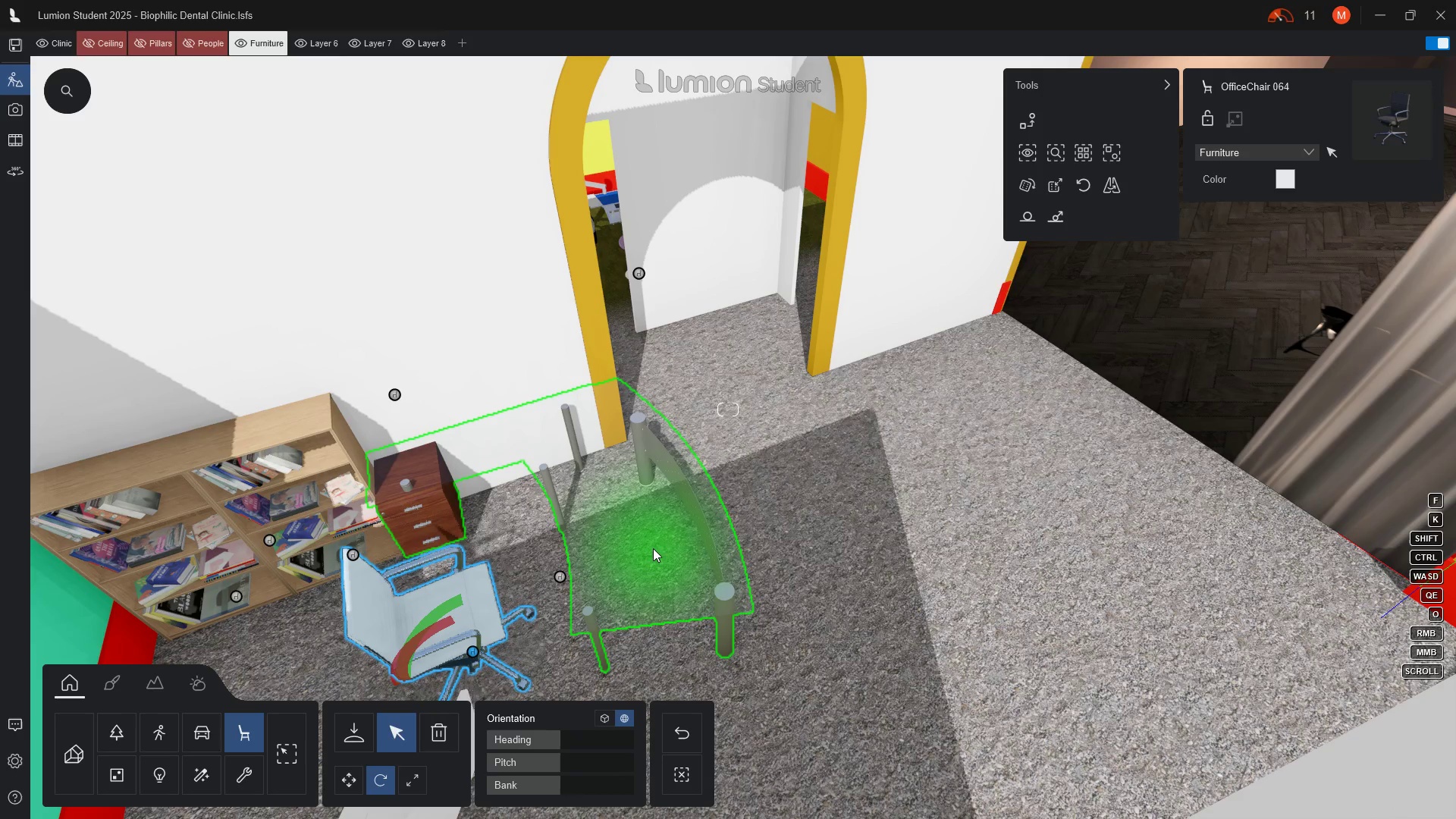 
left_click([653, 548])
 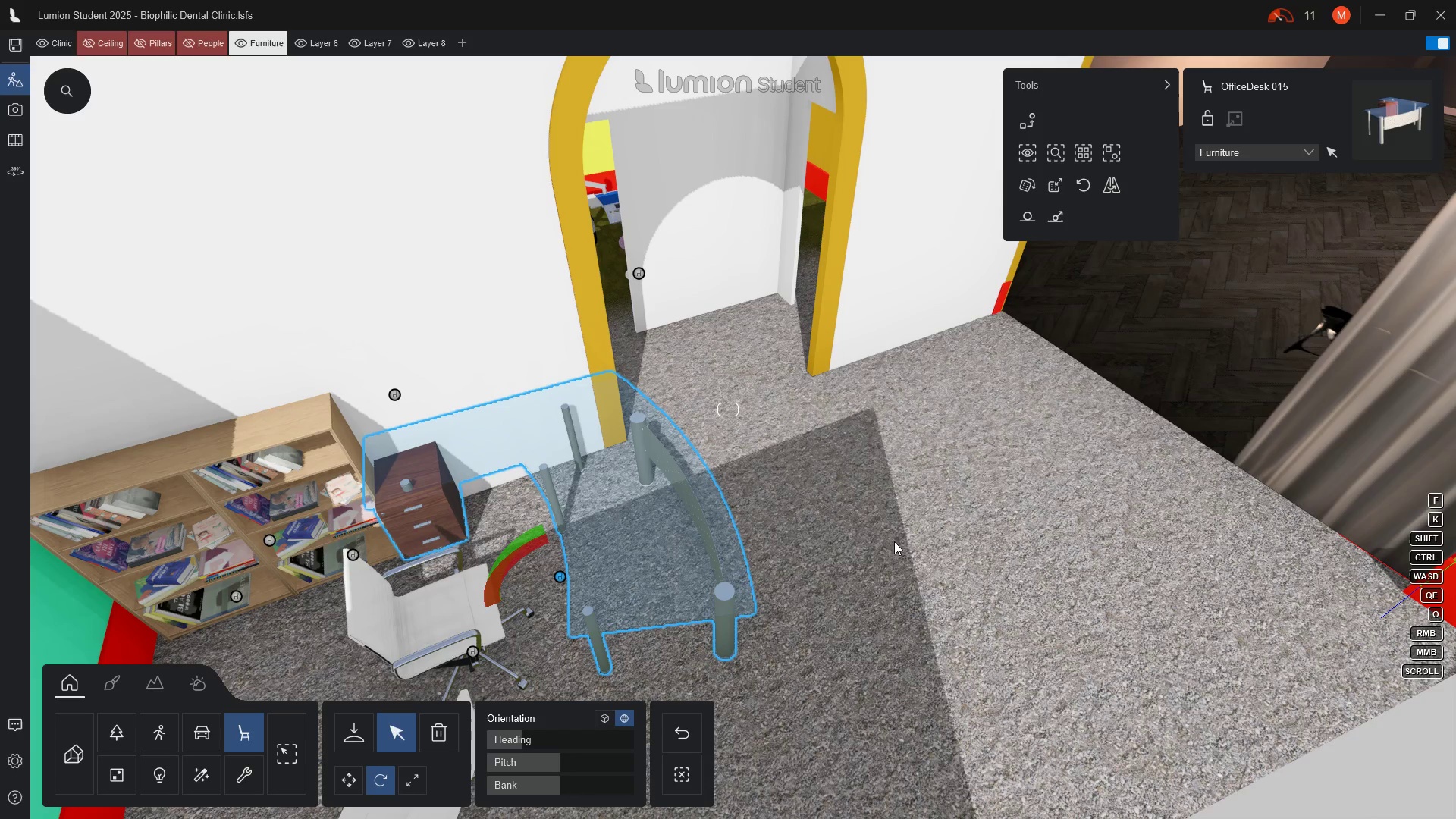 
wait(6.44)
 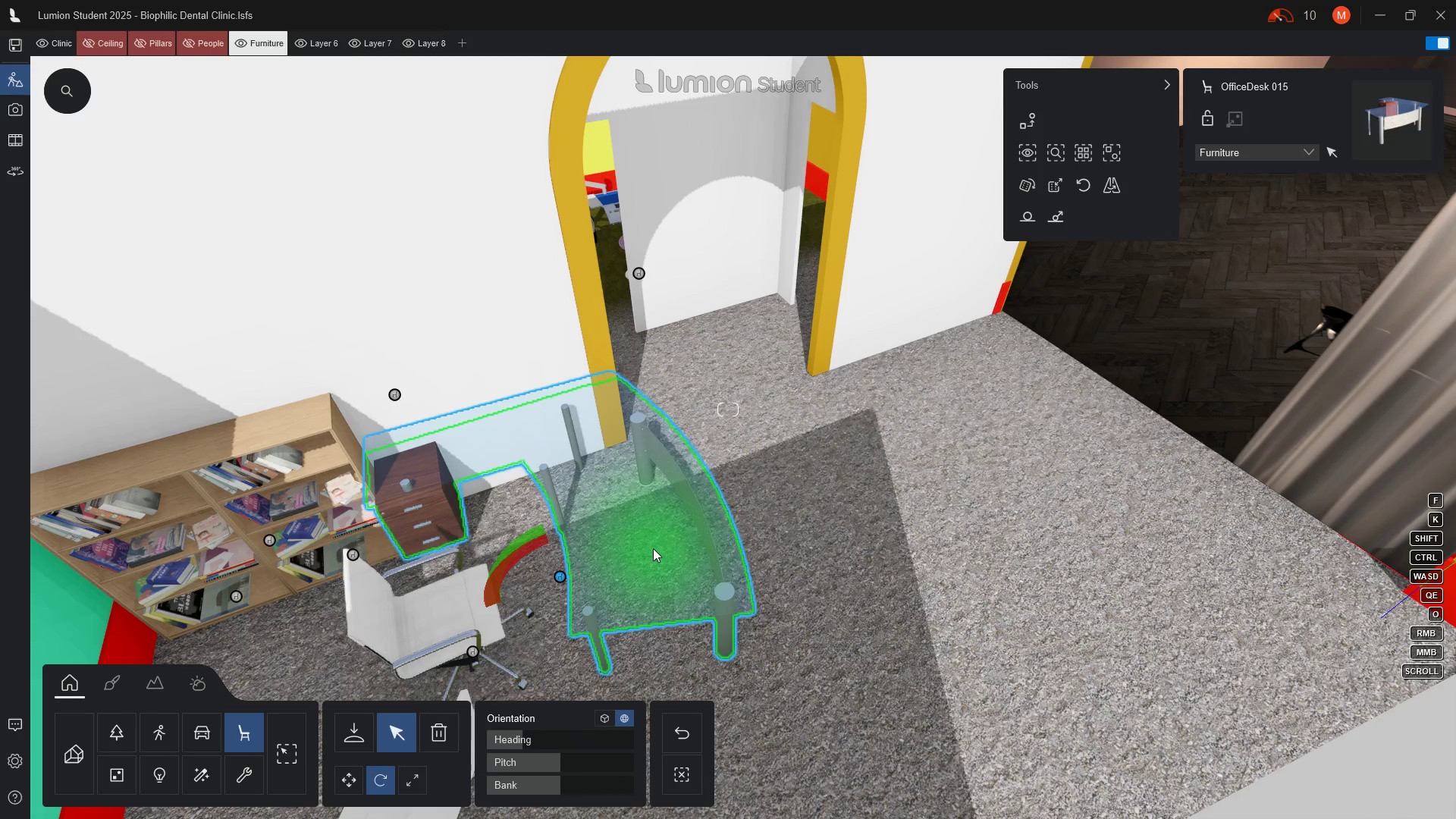 
type(ee)
 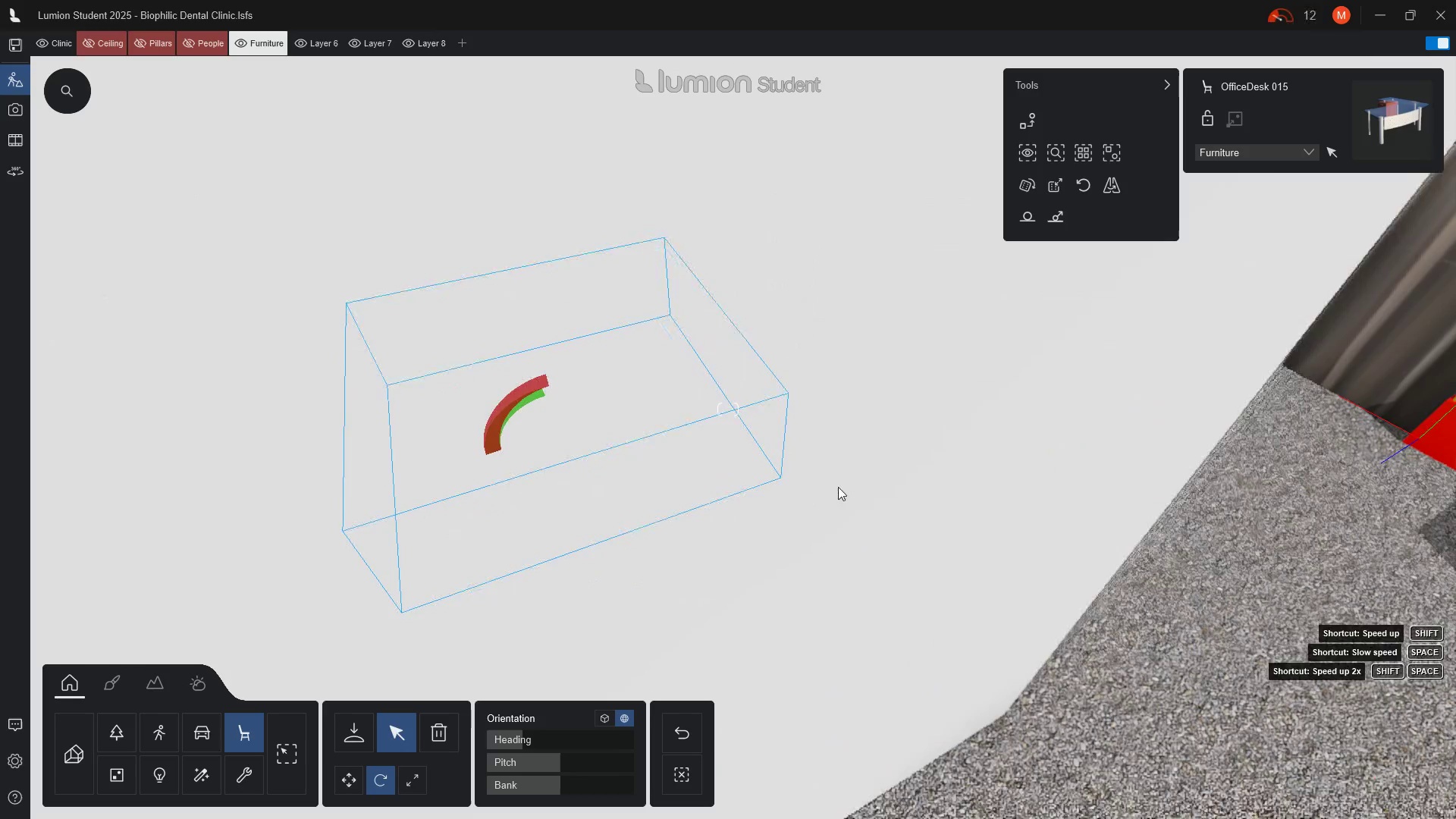 
scroll: coordinate [816, 454], scroll_direction: up, amount: 4.0
 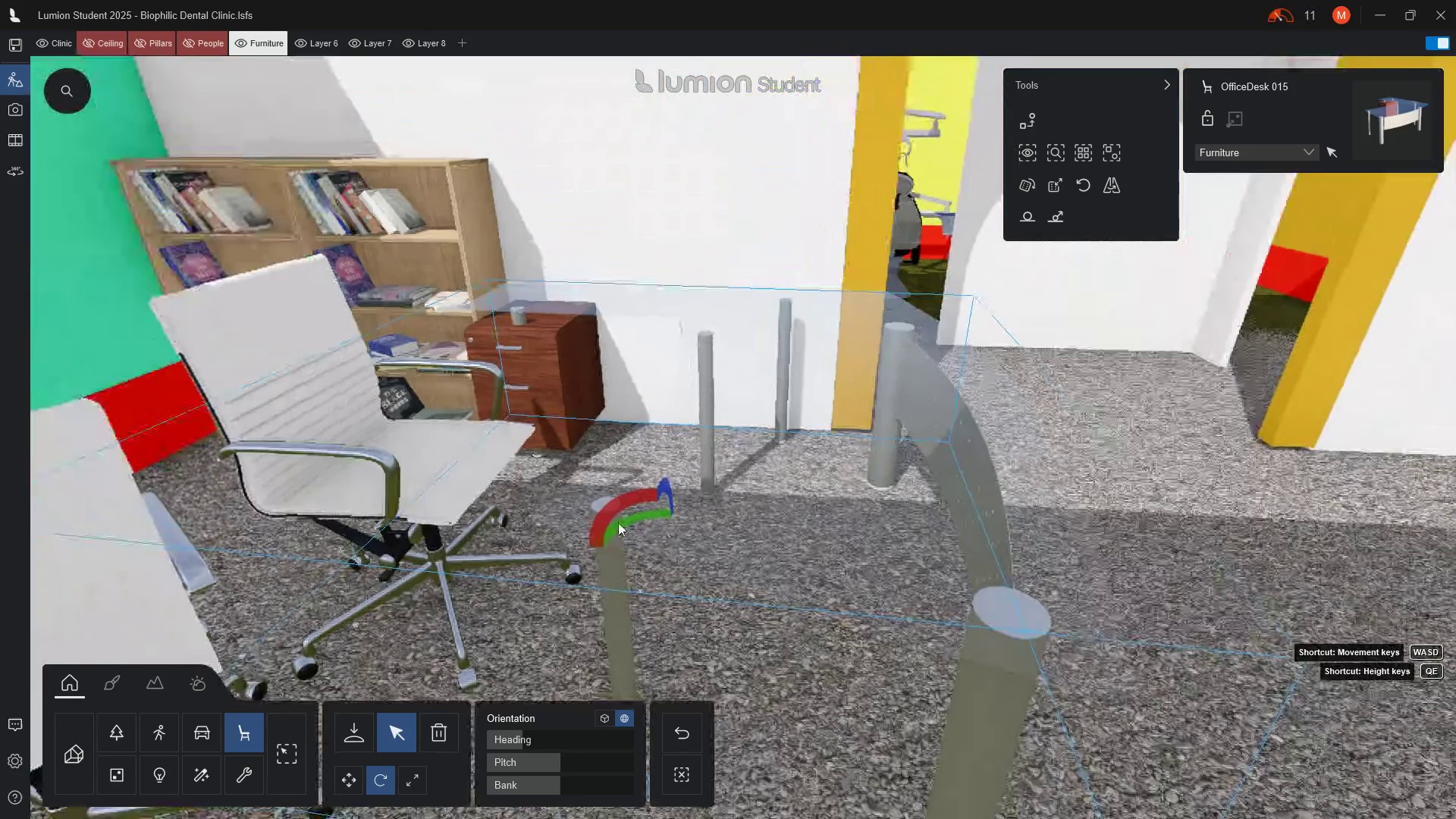 
scroll: coordinate [655, 516], scroll_direction: down, amount: 3.0
 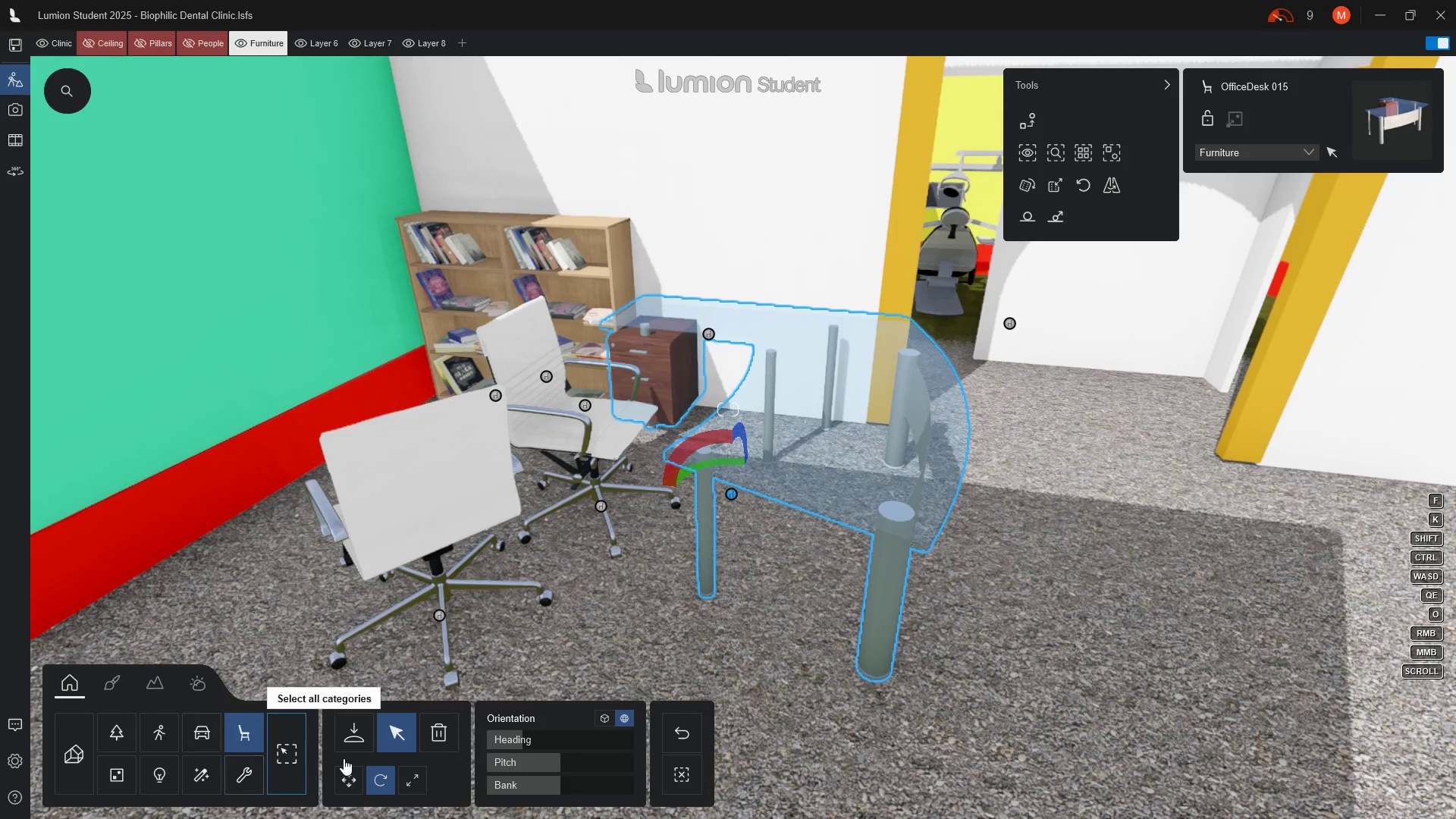 
left_click([355, 789])
 